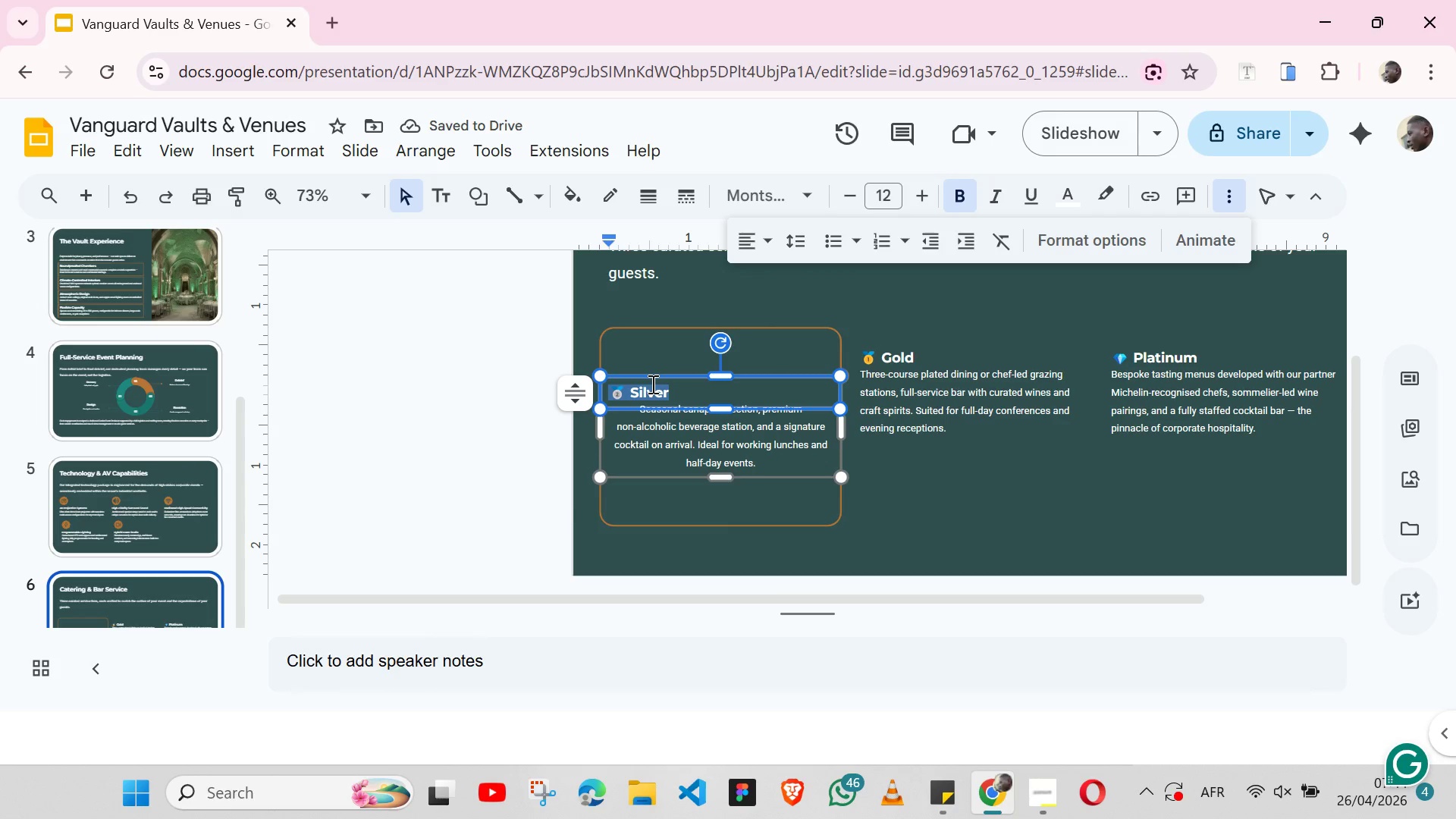 
triple_click([651, 384])
 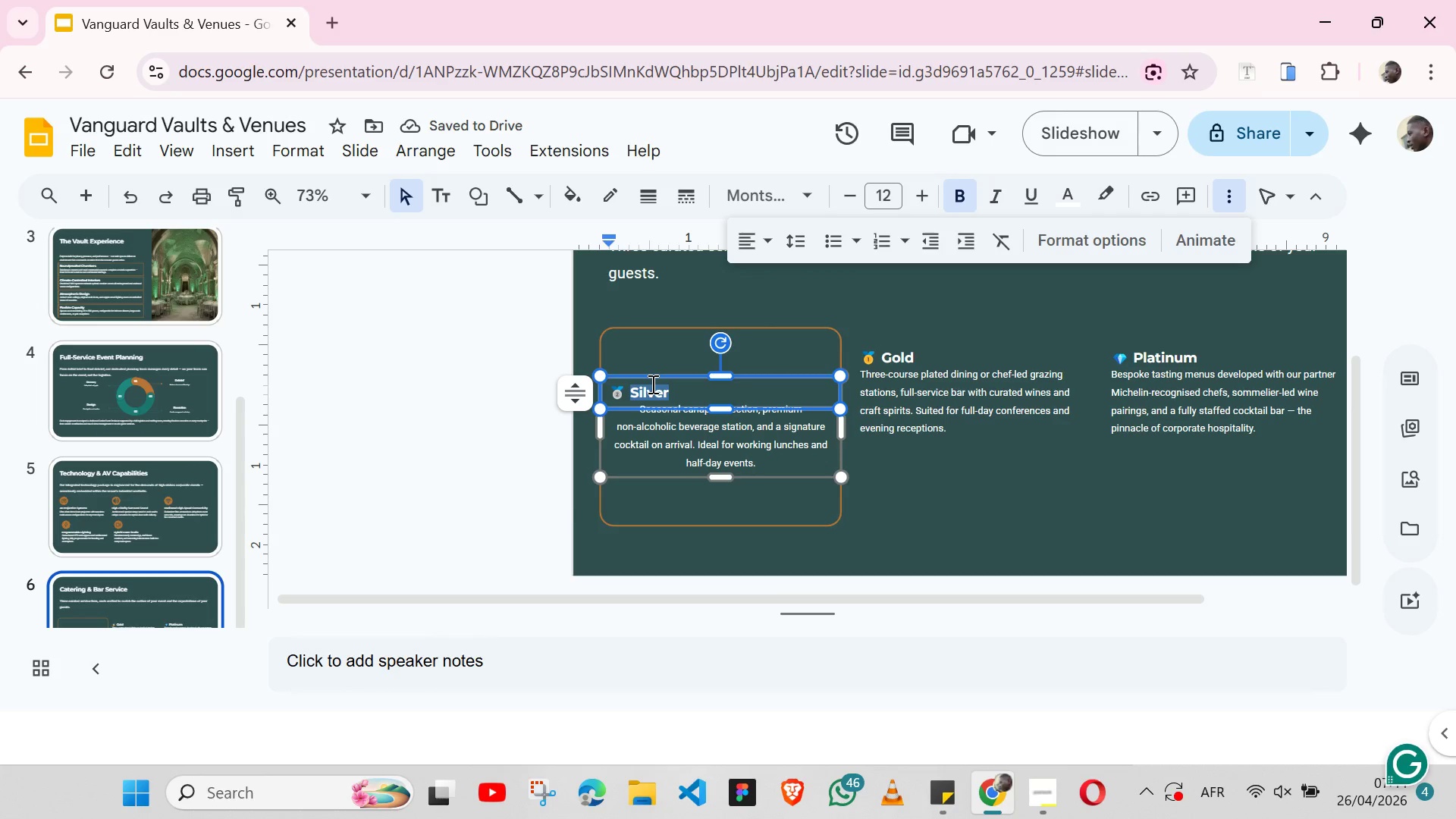 
triple_click([651, 384])
 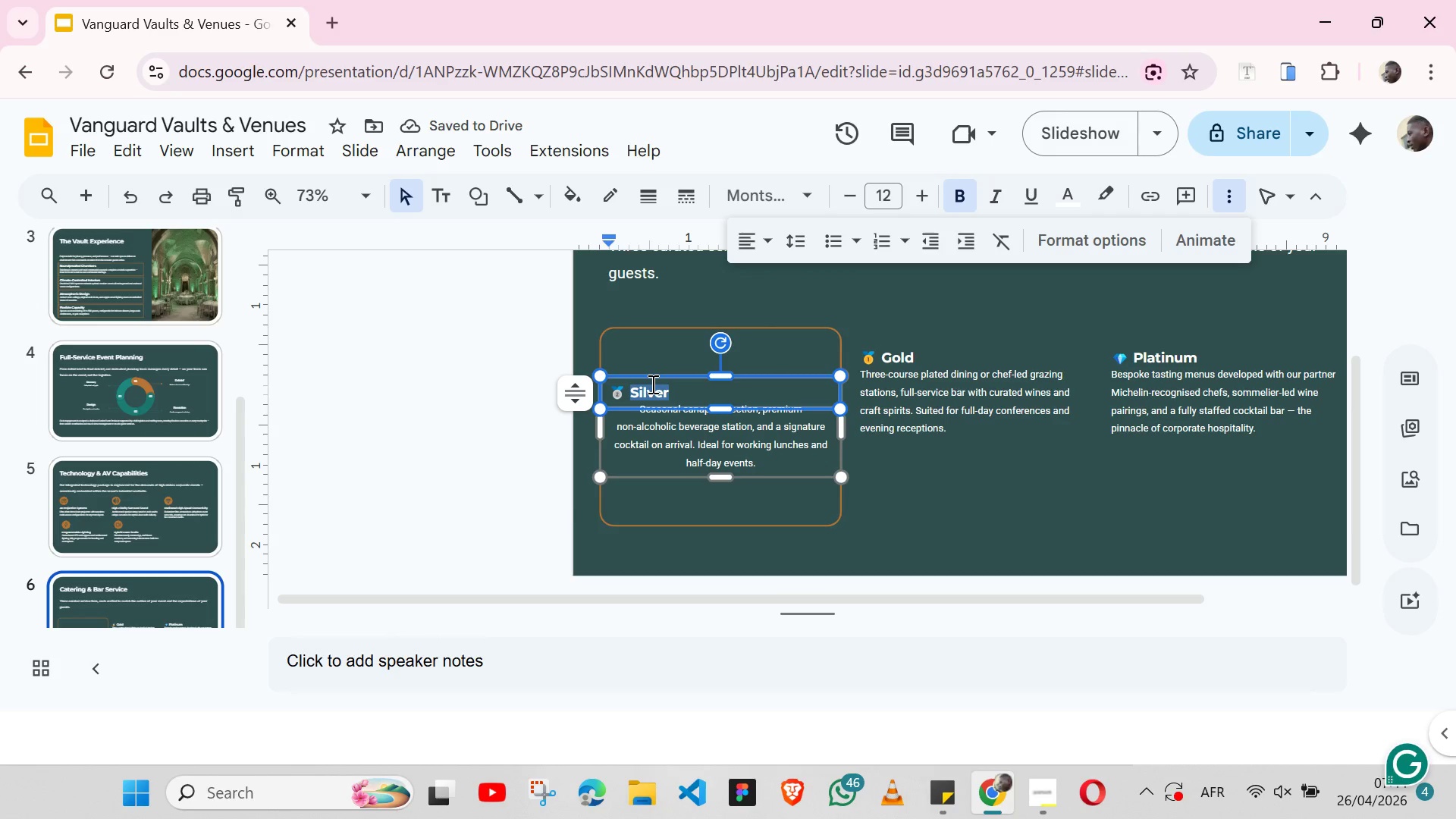 
double_click([651, 384])
 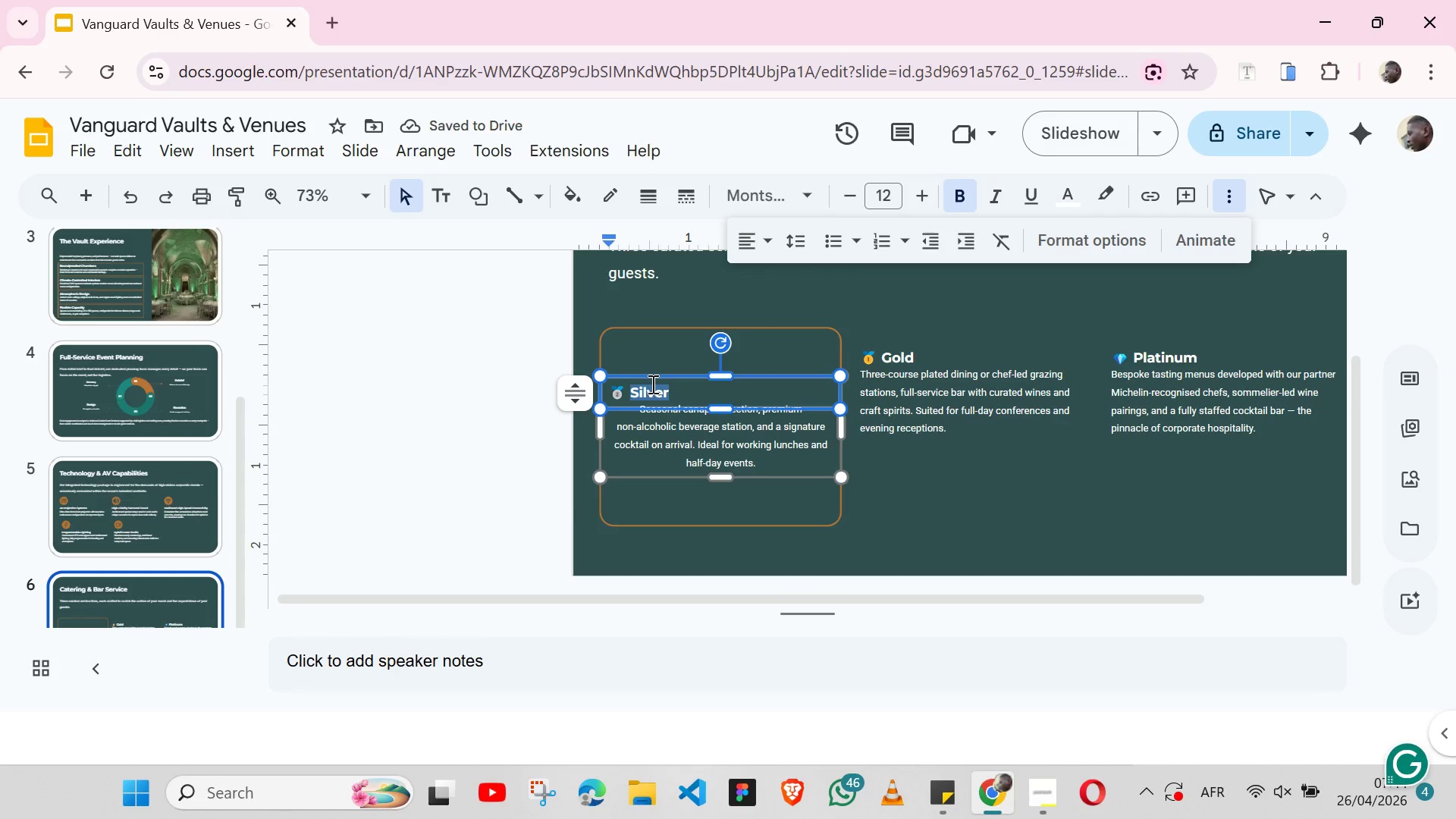 
triple_click([651, 384])
 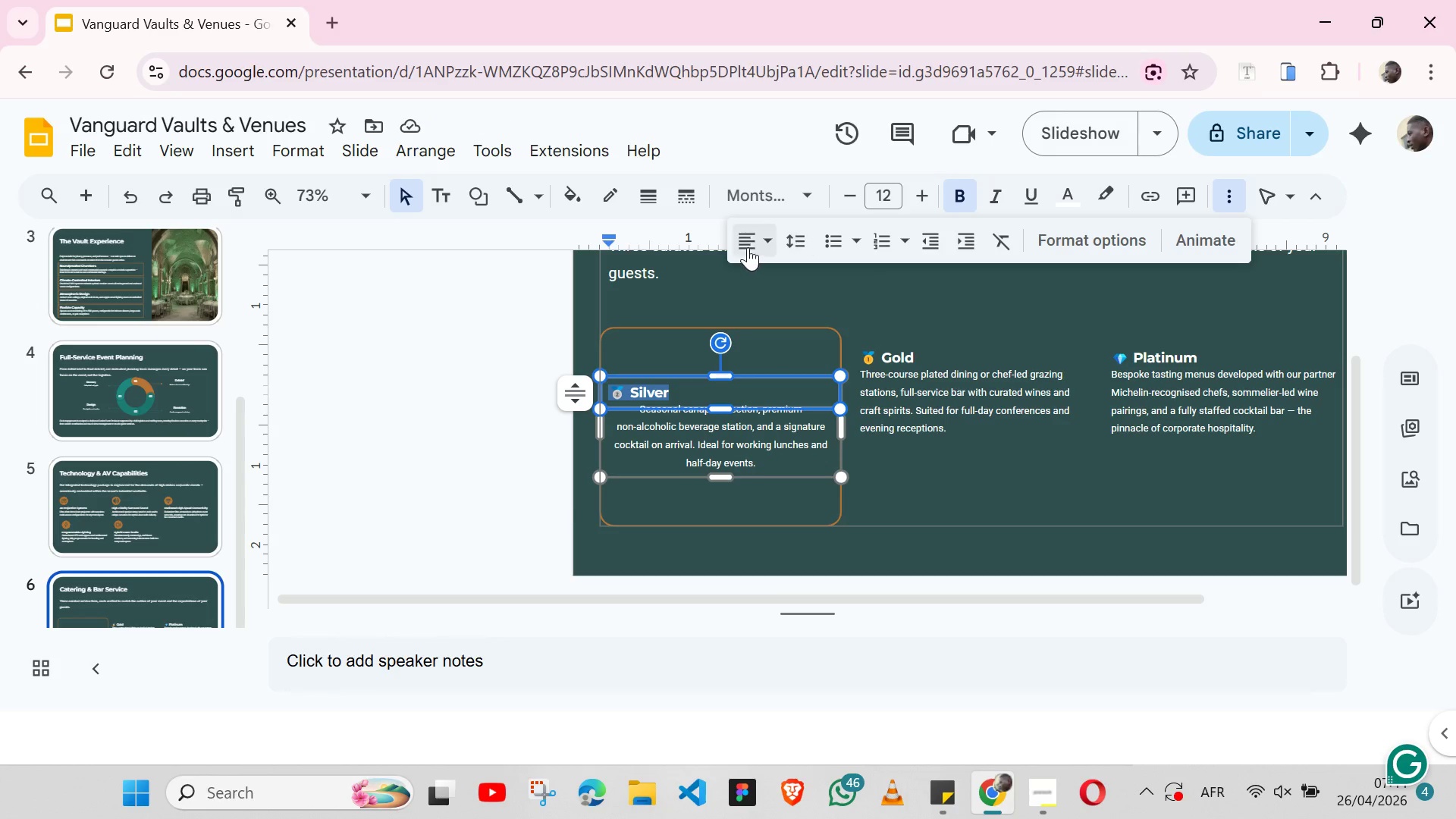 
left_click([748, 247])
 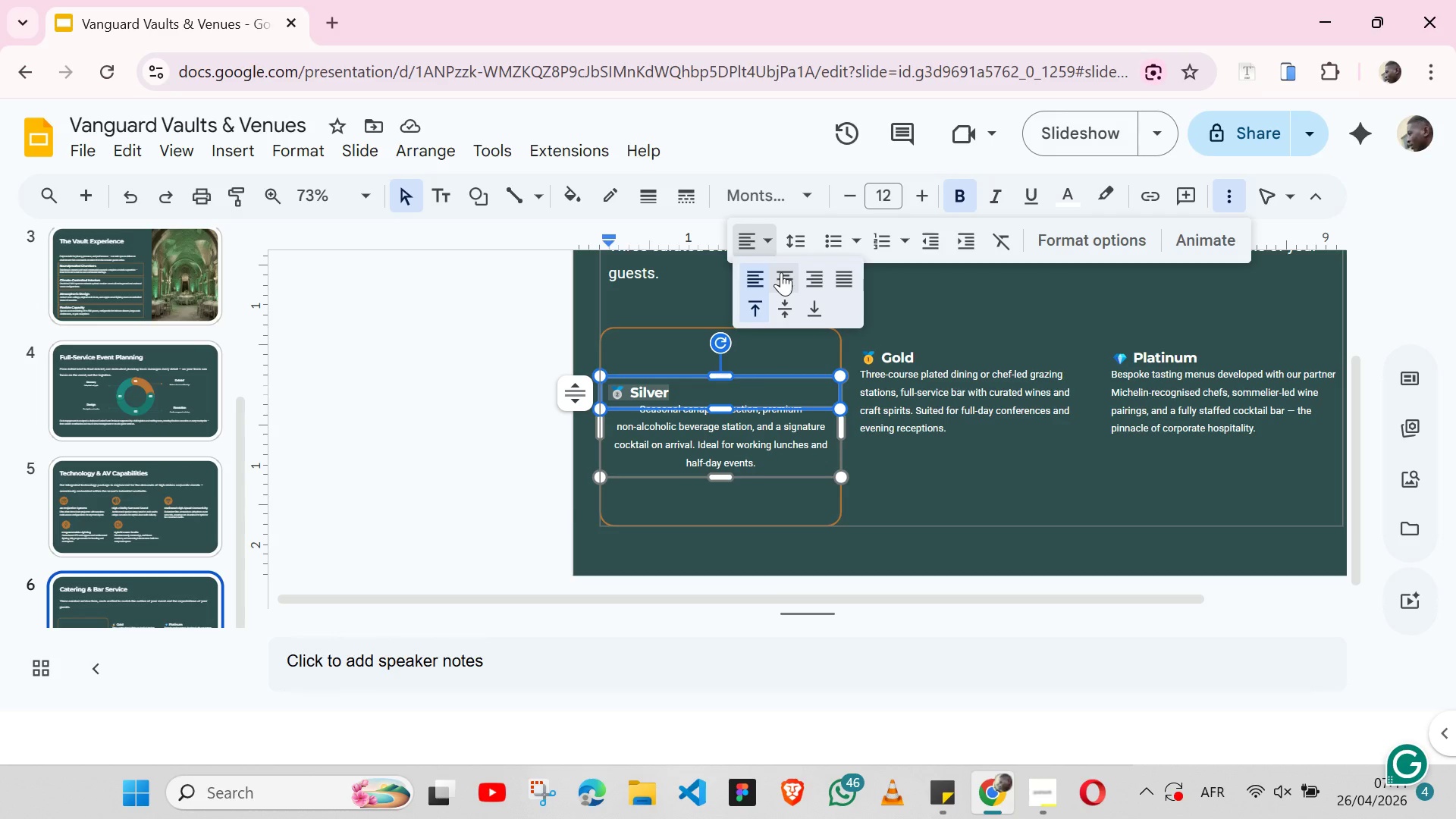 
left_click([781, 272])
 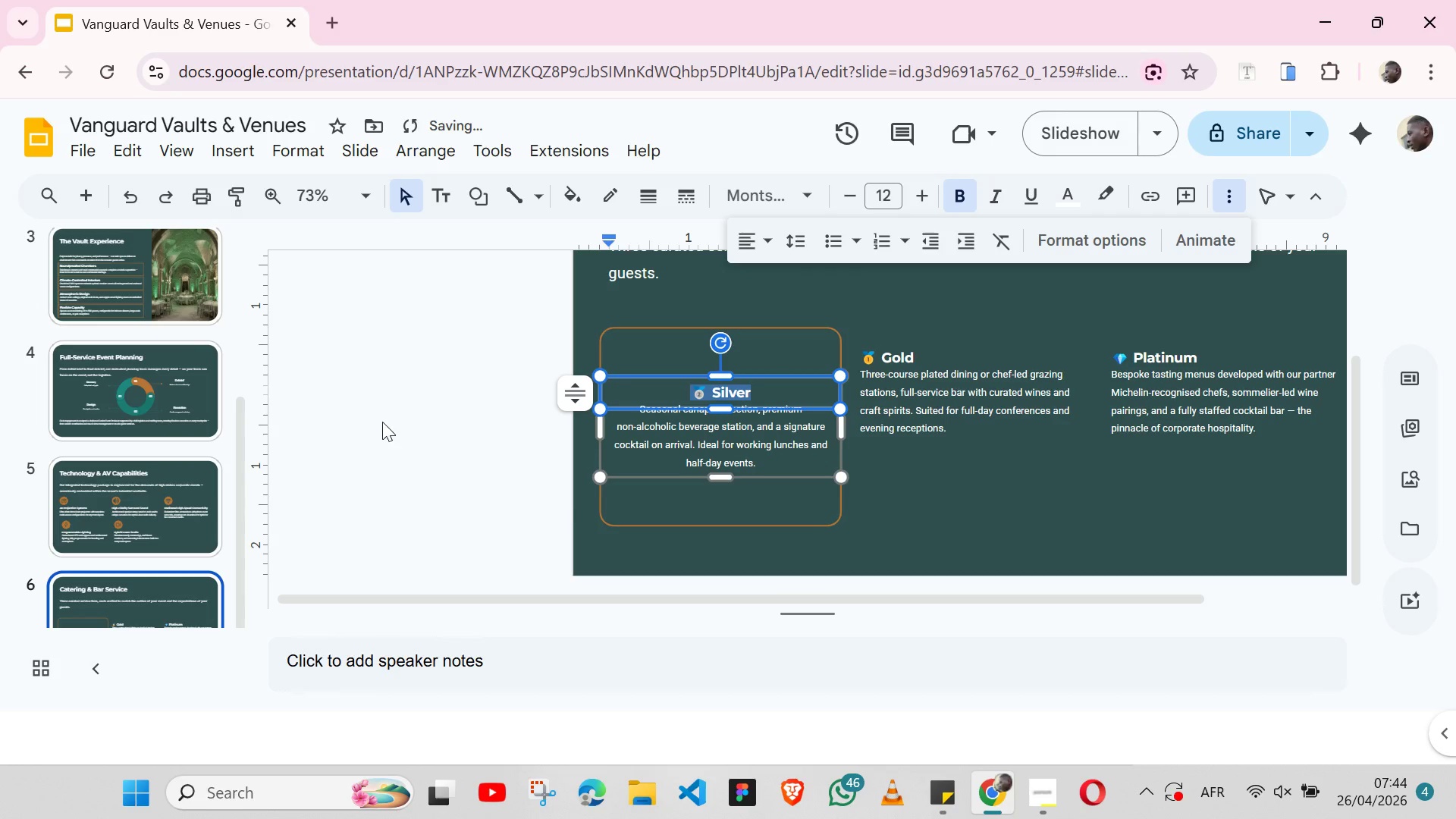 
left_click([382, 422])
 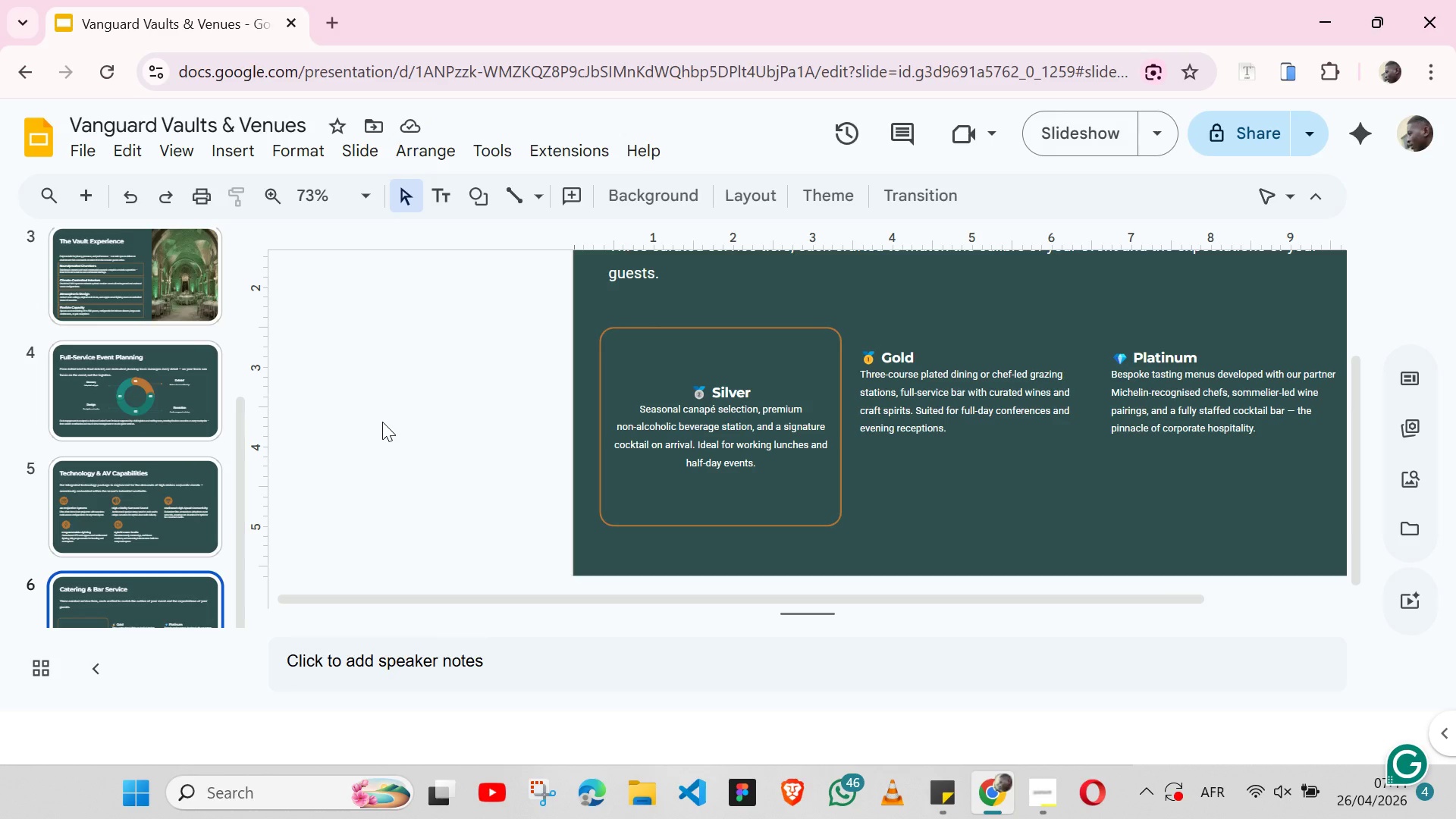 
wait(6.47)
 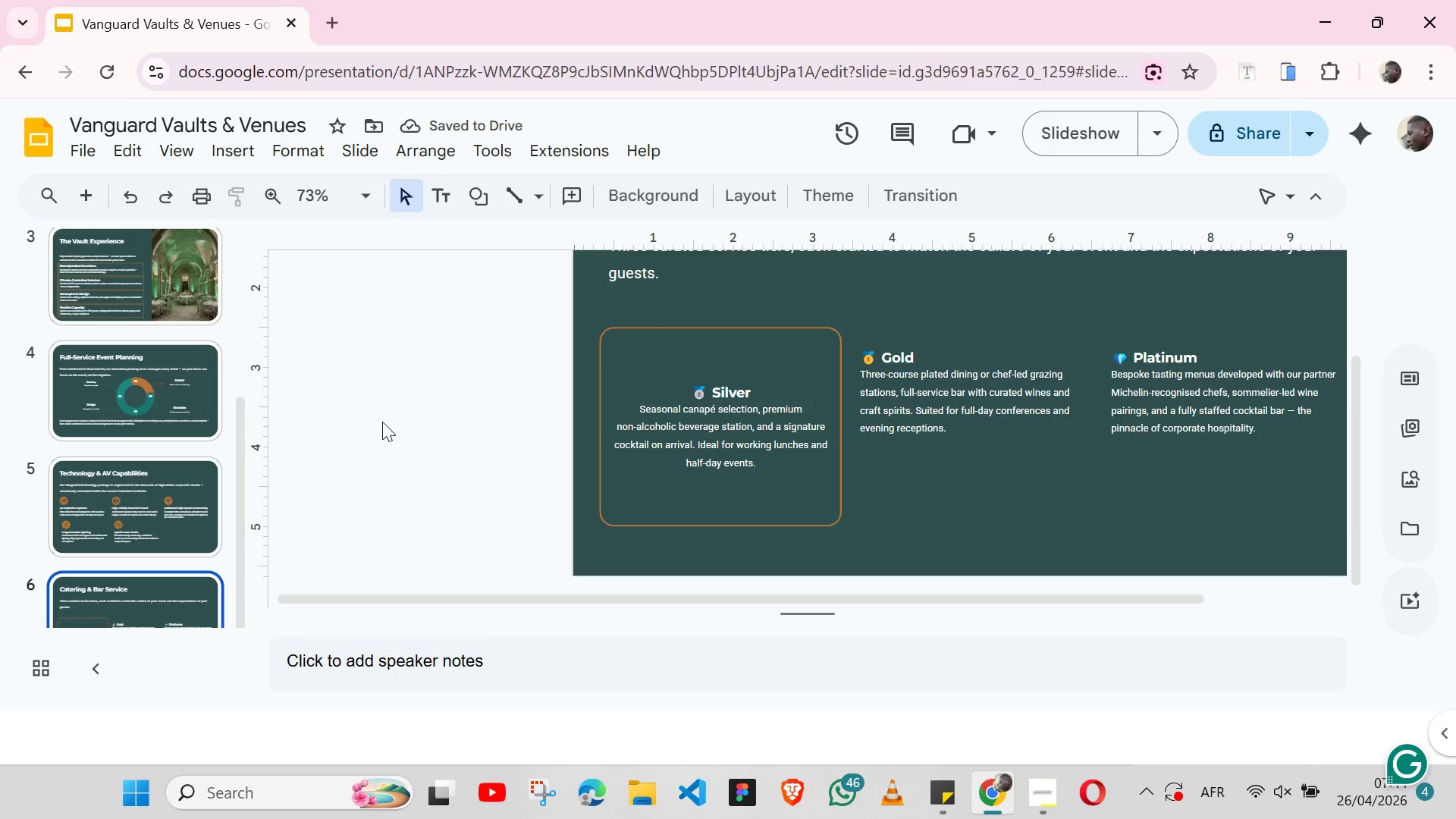 
left_click([750, 381])
 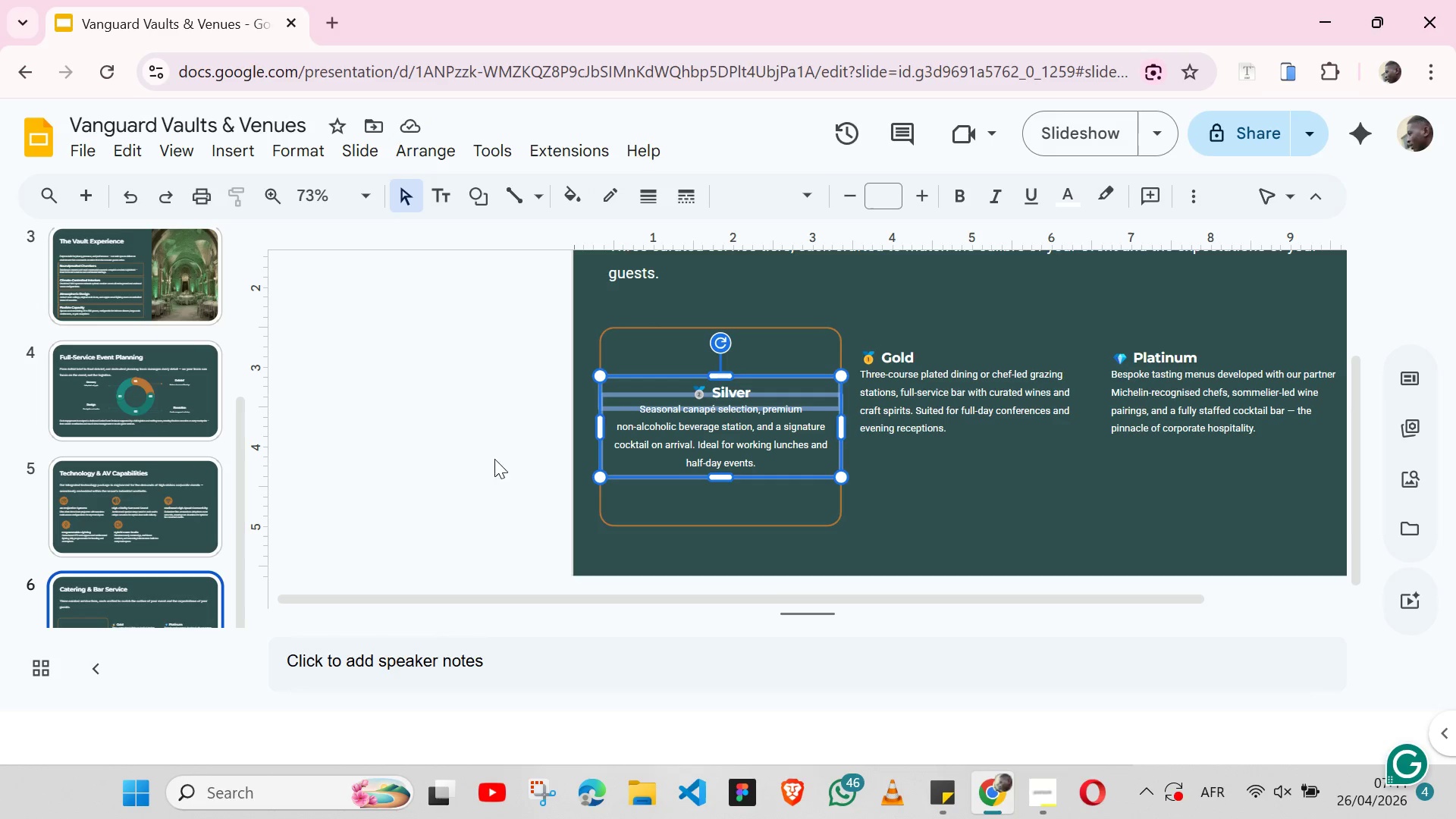 
left_click([479, 464])
 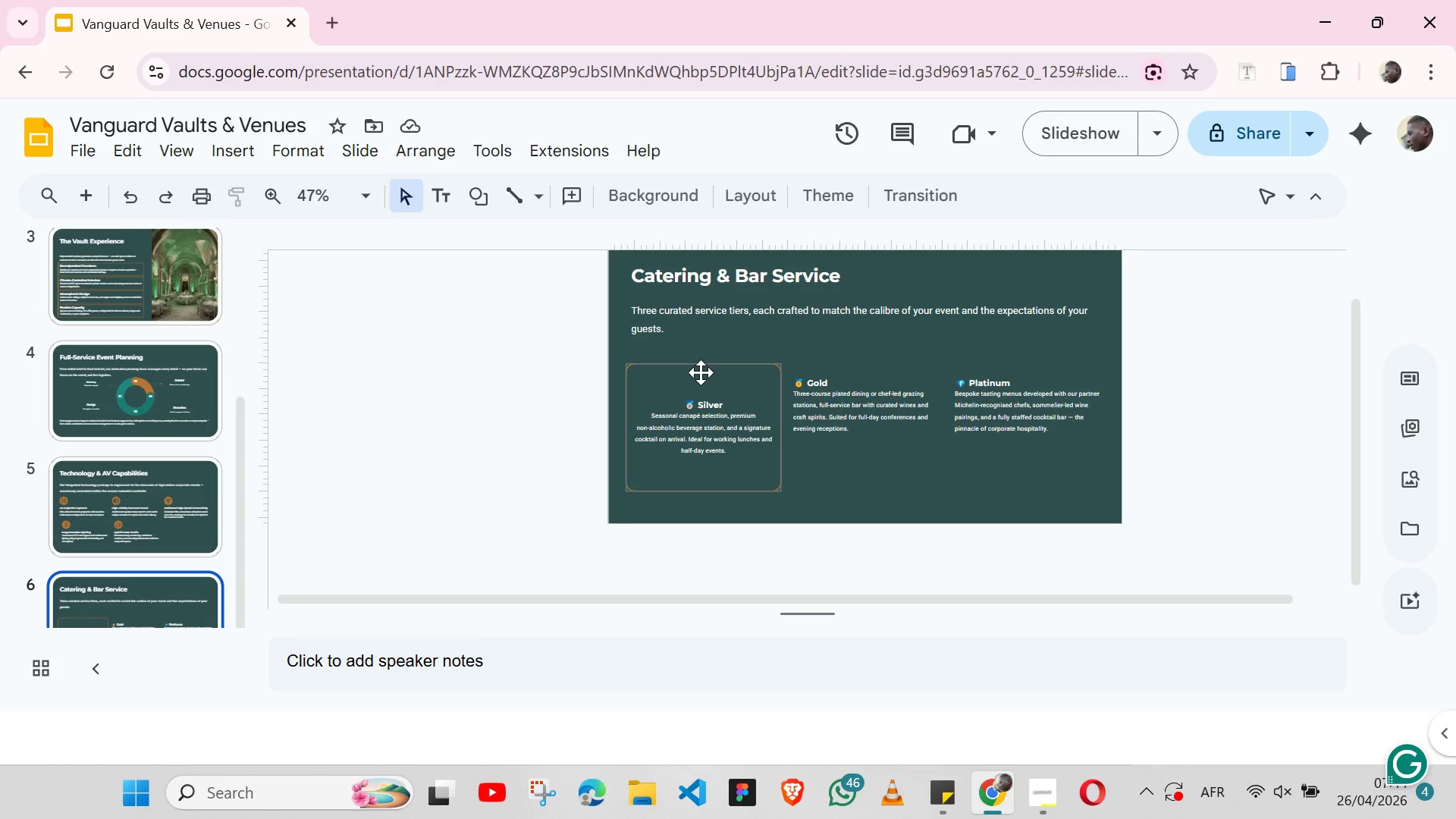 
wait(6.25)
 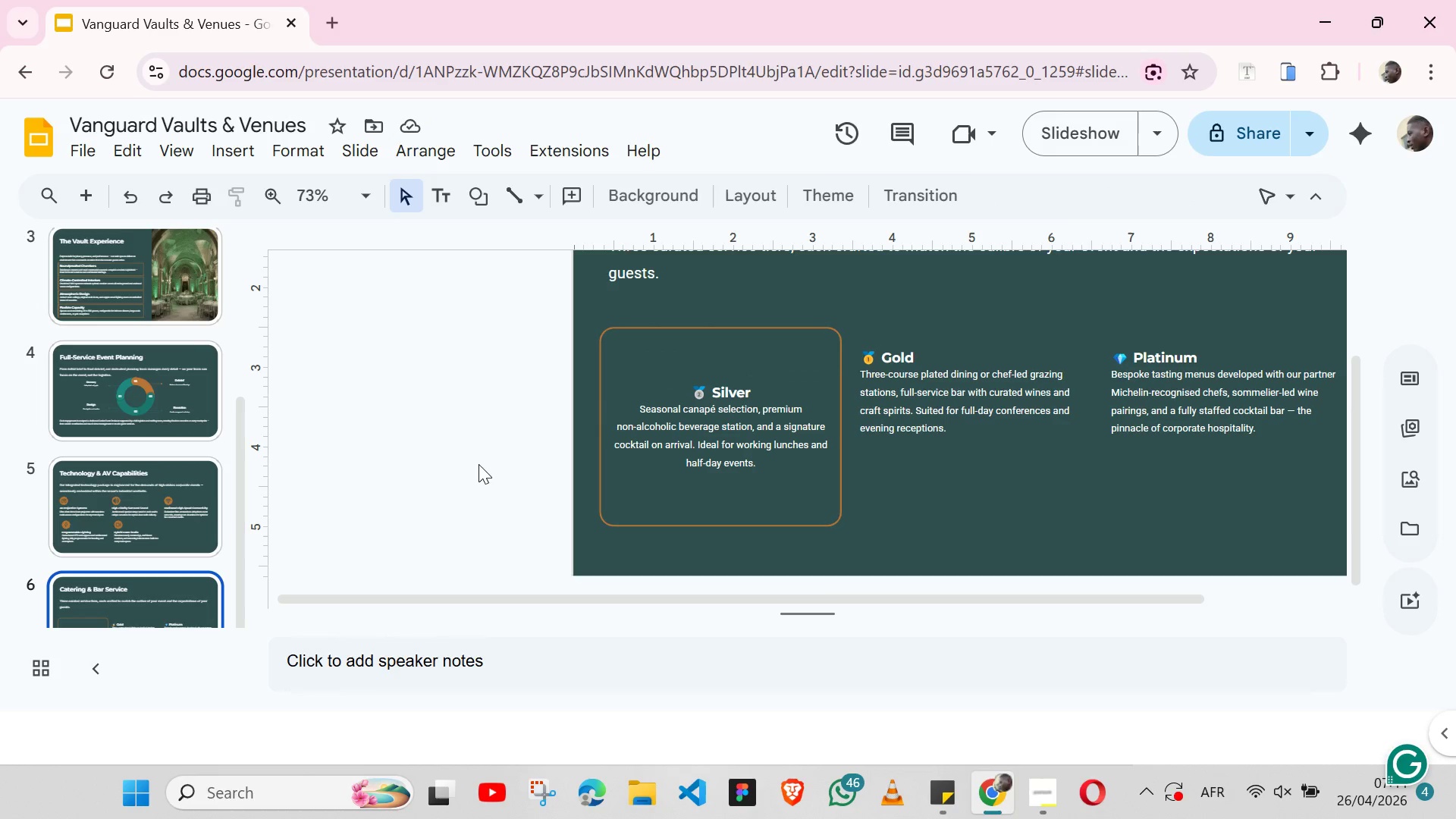 
left_click([680, 401])
 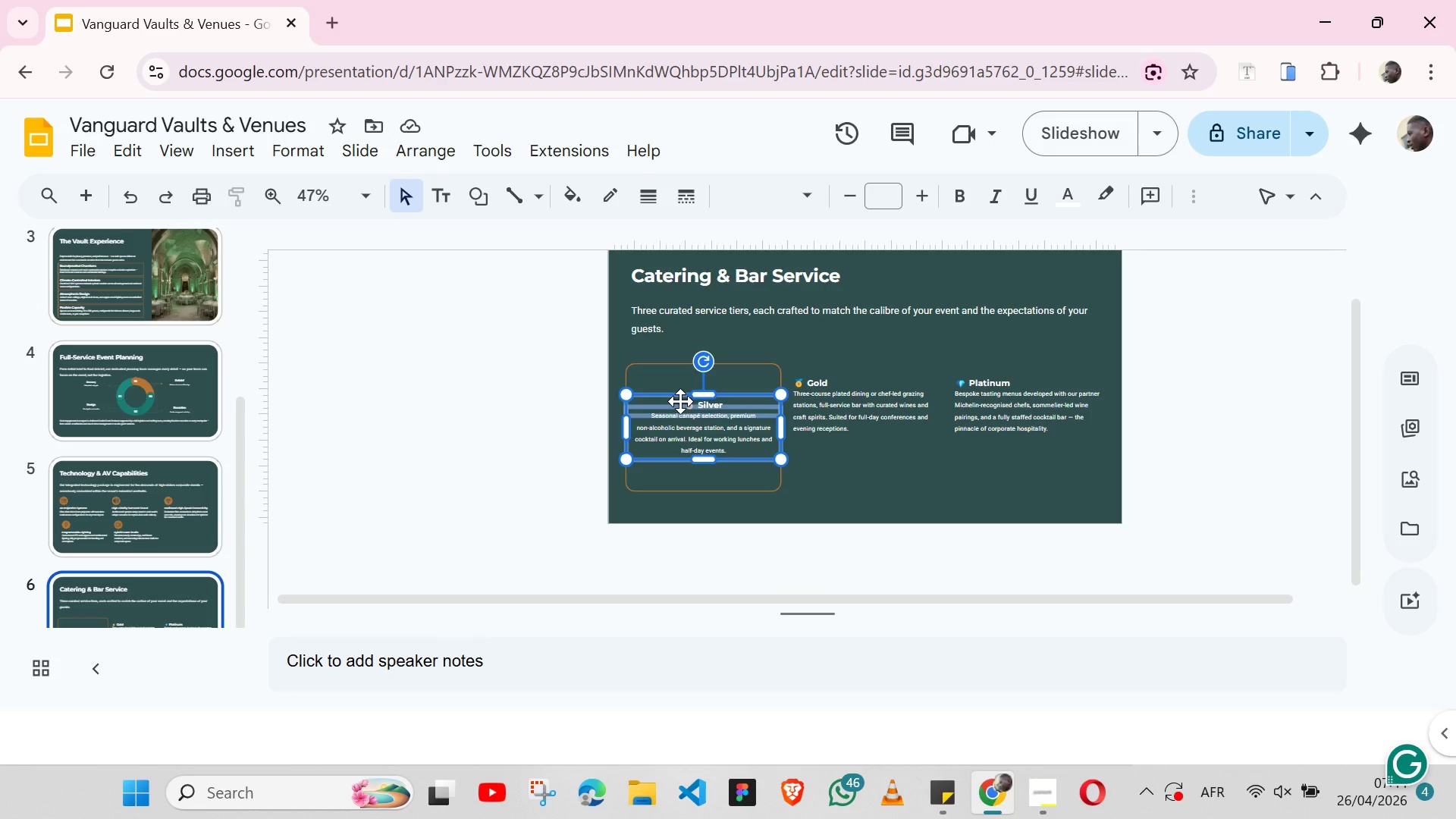 
hold_key(key=ShiftLeft, duration=1.51)
 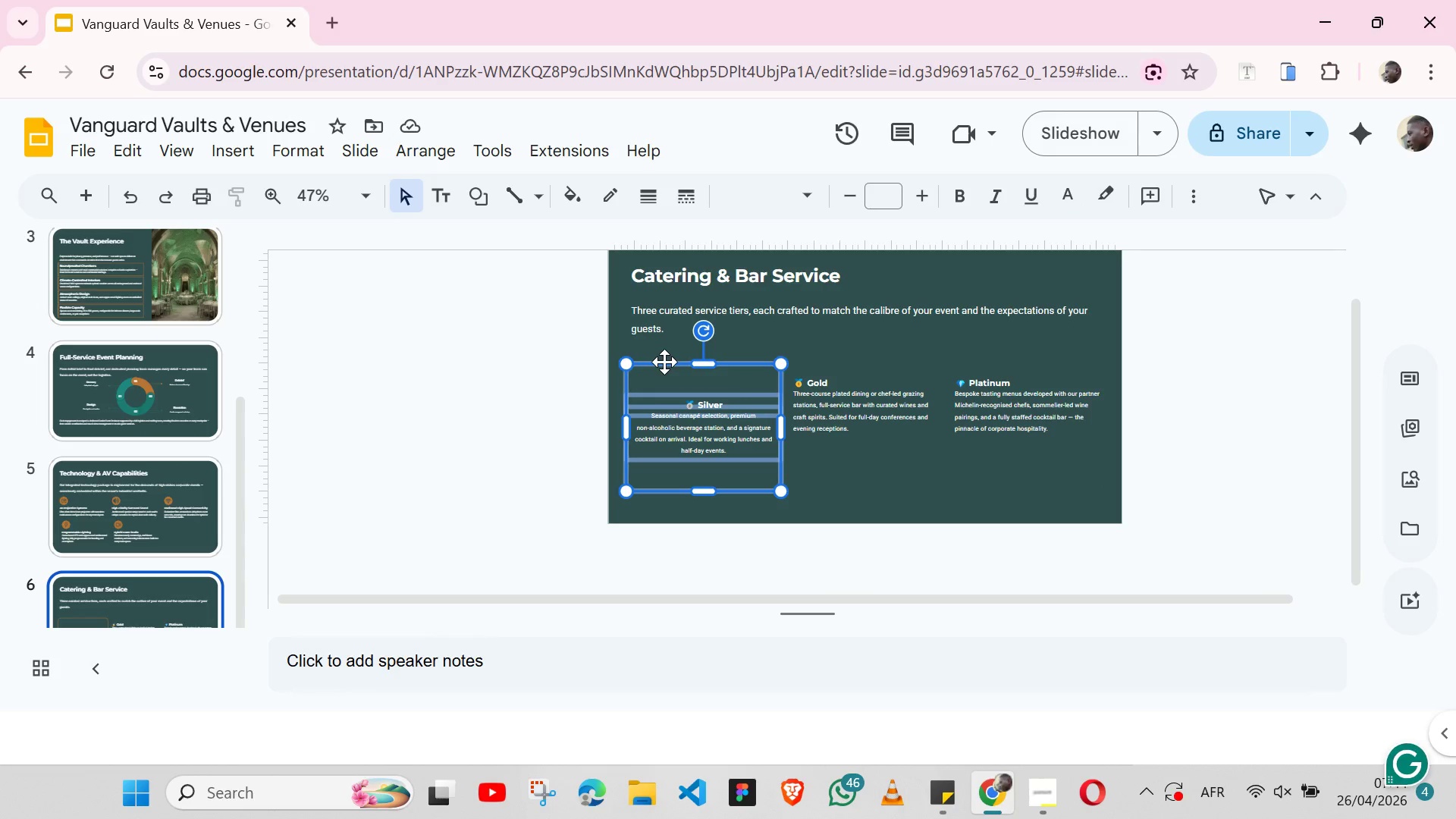 
hold_key(key=ShiftLeft, duration=0.66)
left_click([664, 362])
 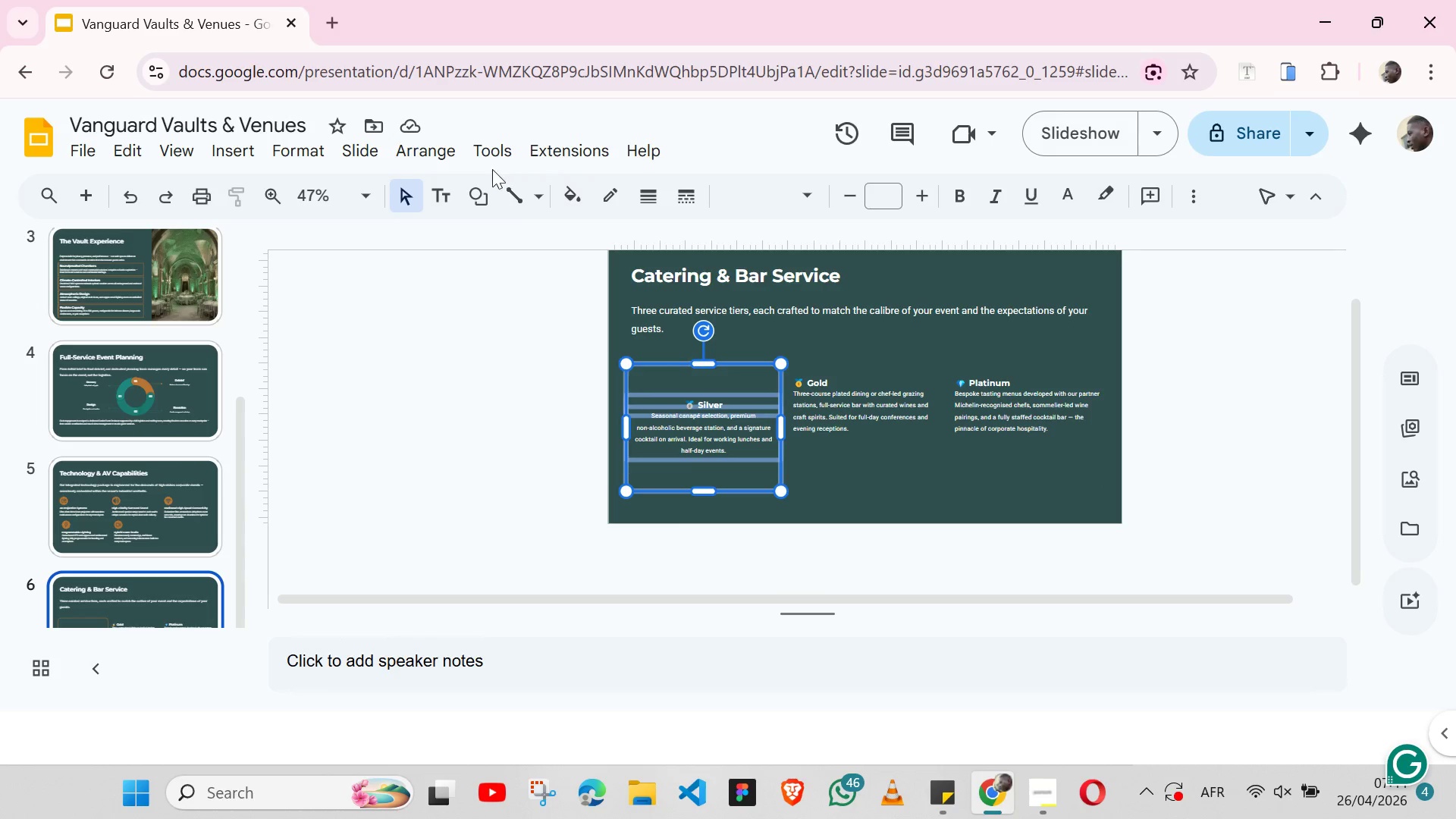 
left_click([444, 153])
 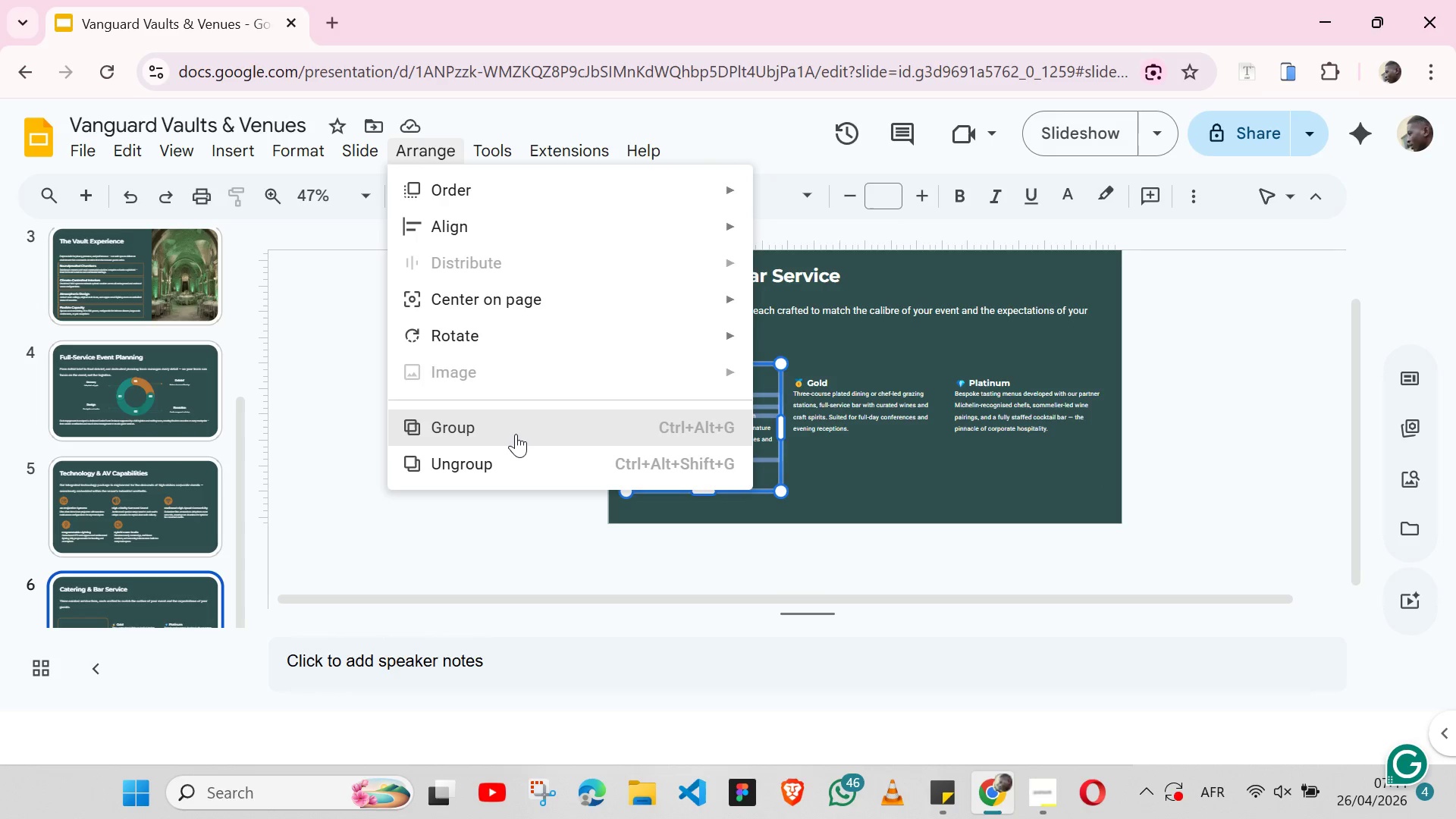 
left_click([516, 434])
 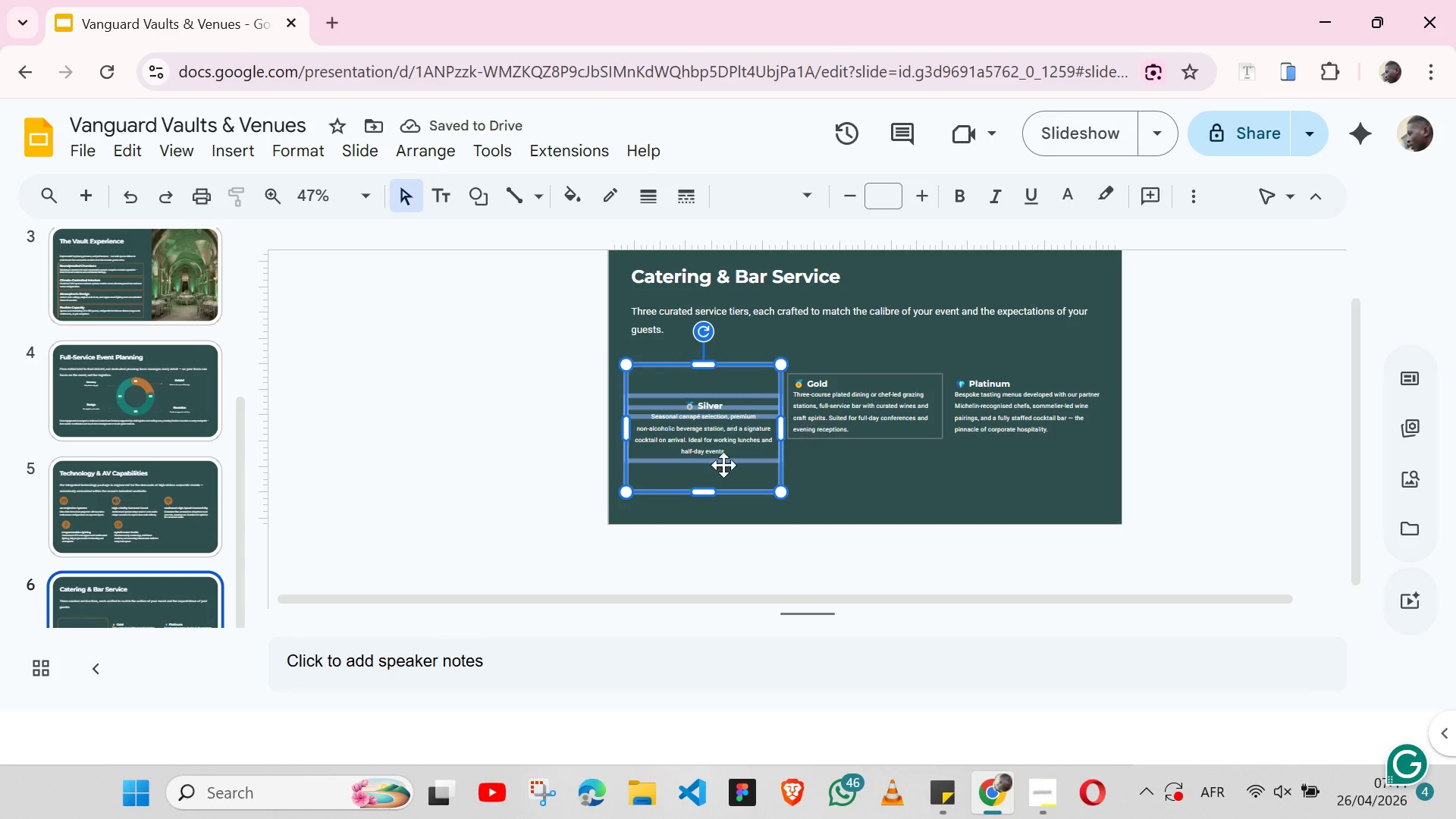 
key(Control+C)
 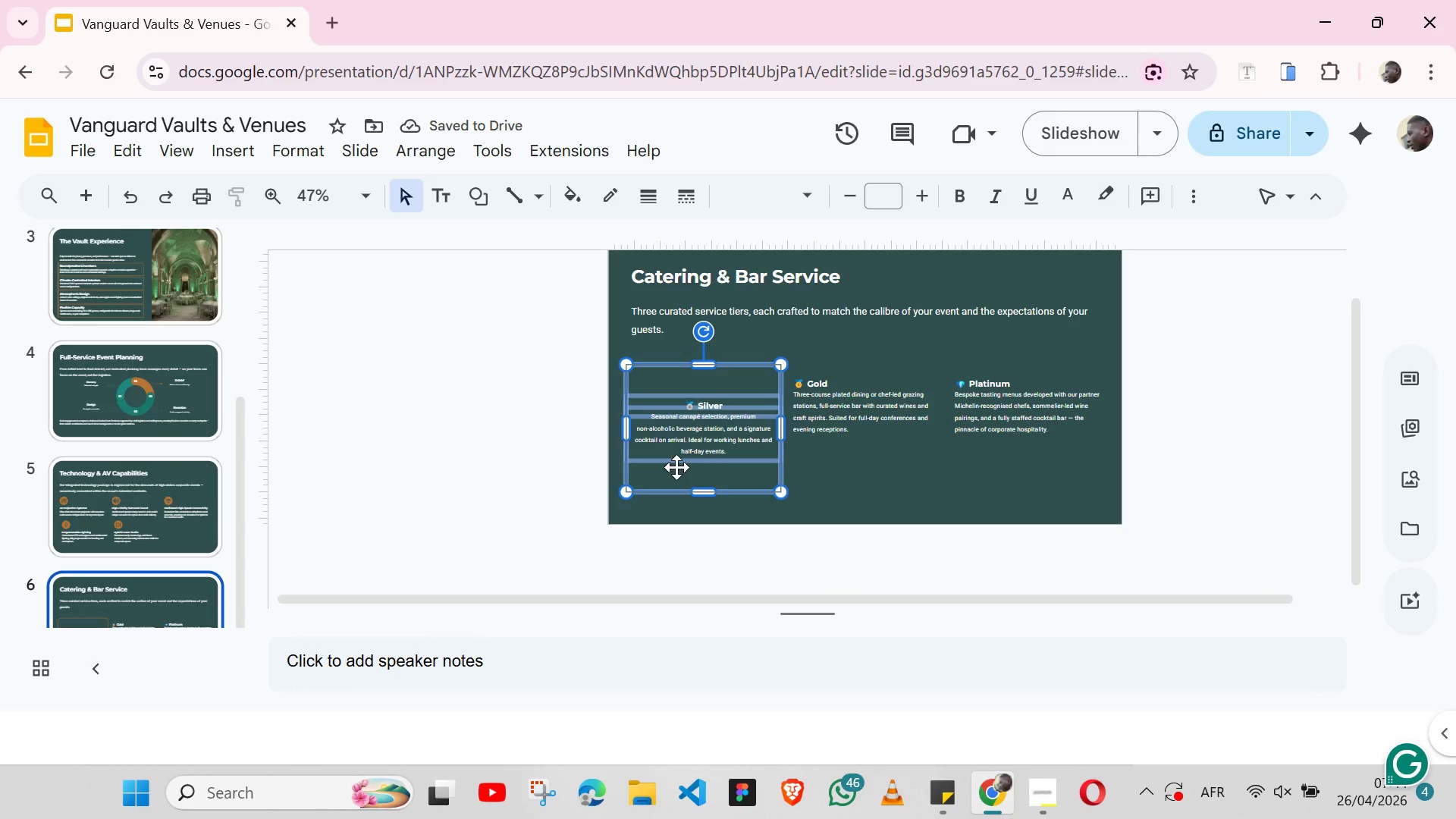 
key(Control+ControlLeft)
 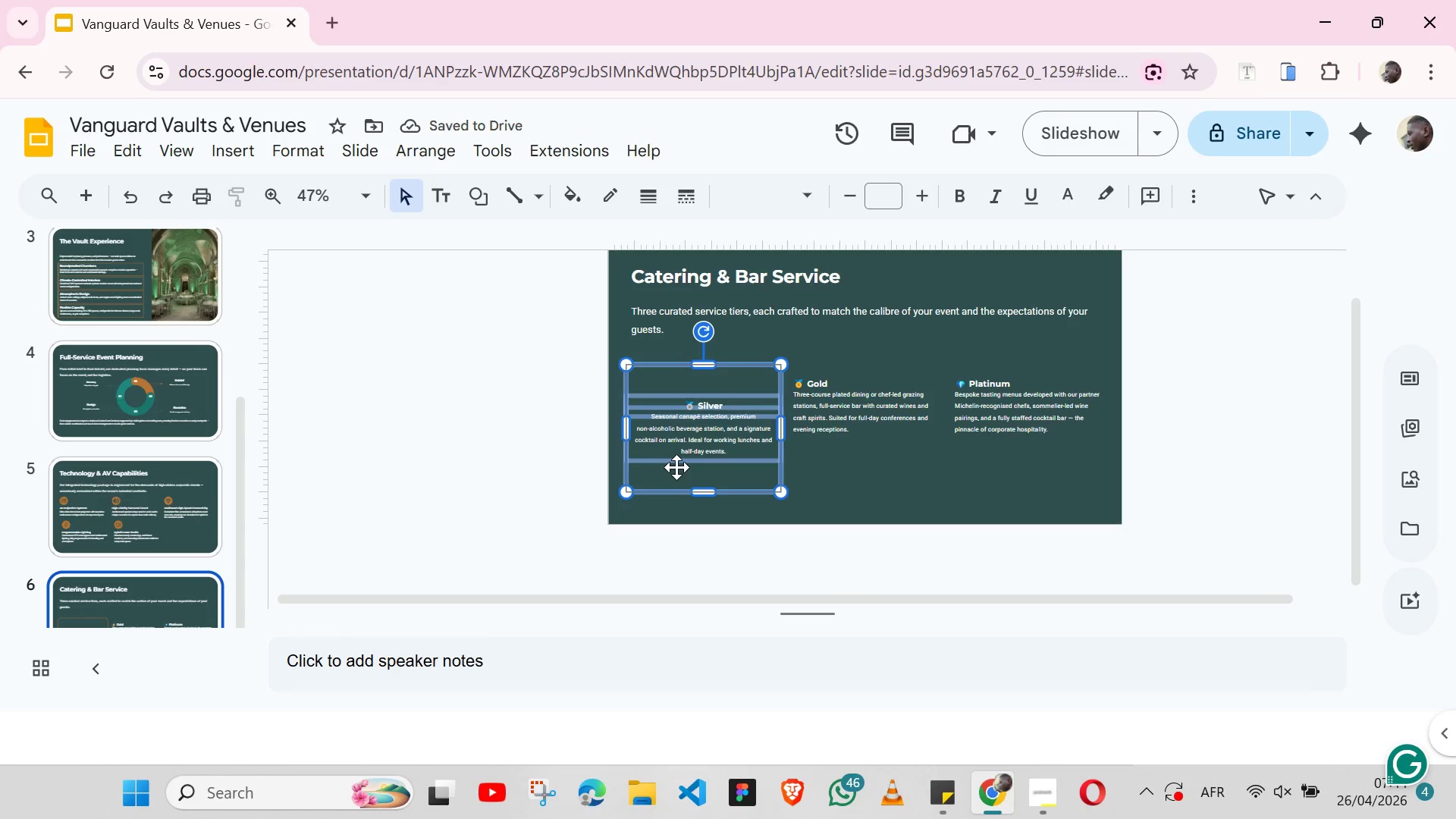 
key(Control+V)
 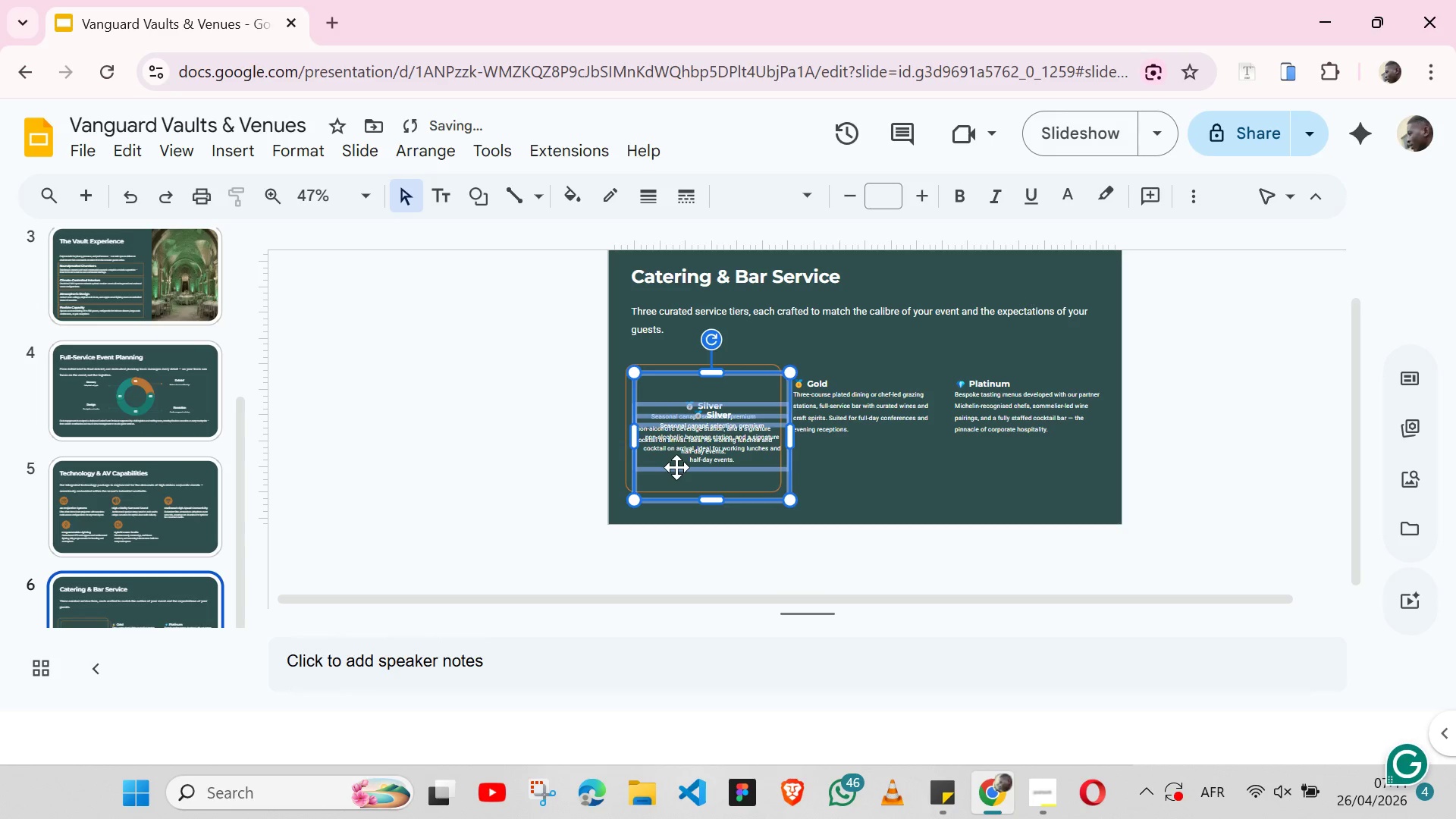 
left_click_drag(start_coordinate=[676, 467], to_coordinate=[476, 454])
 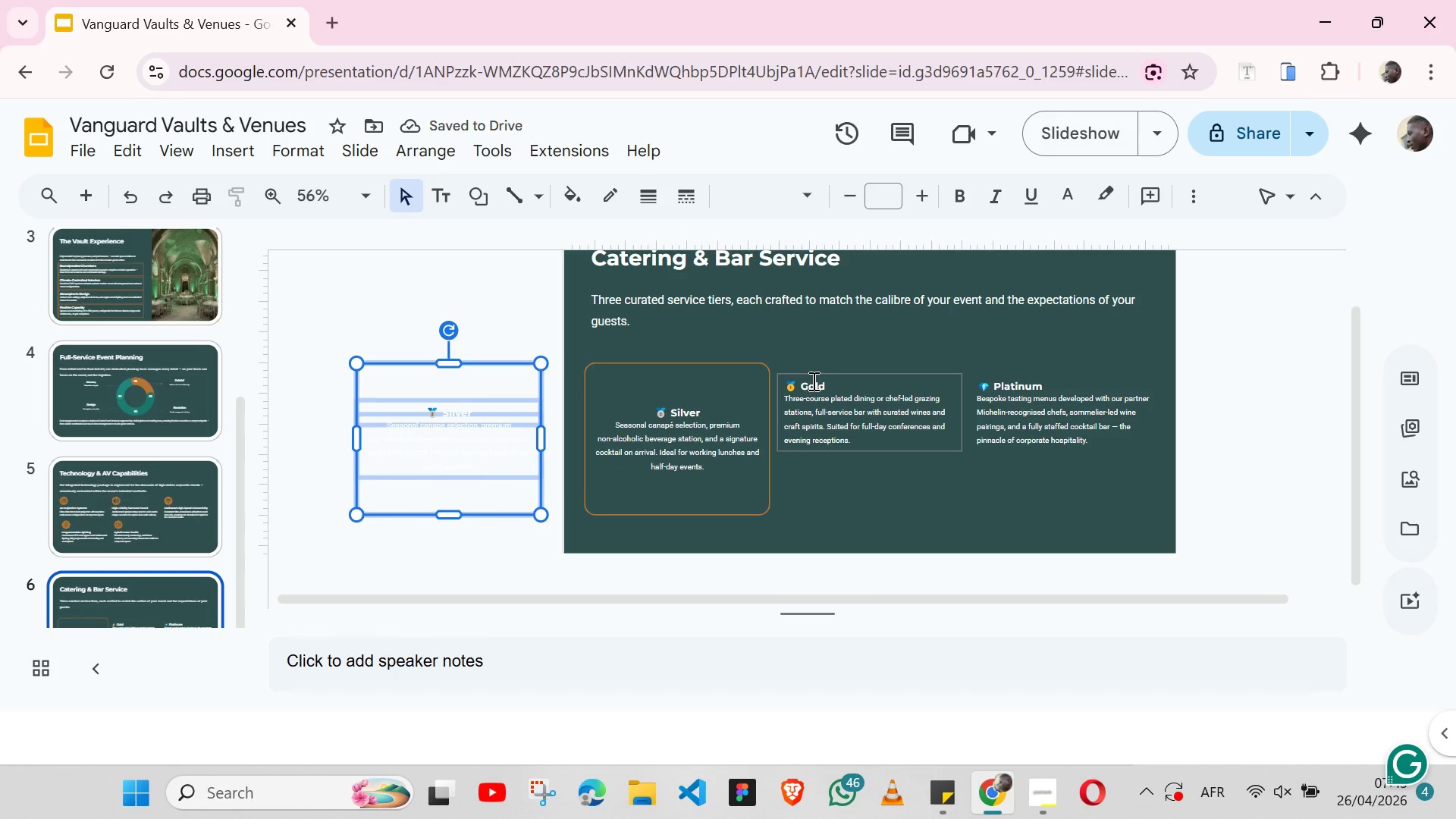 
double_click([813, 383])
 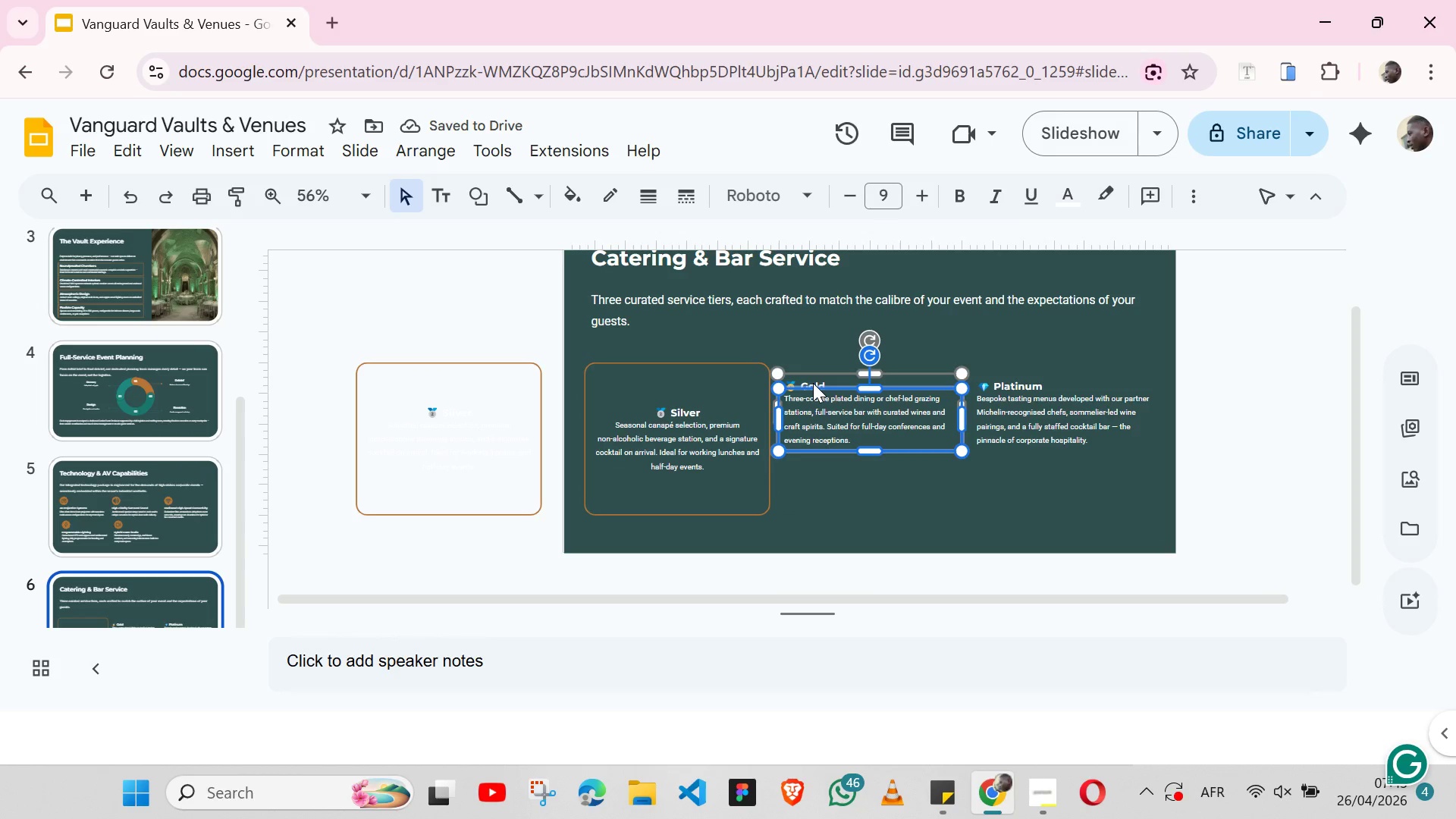 
triple_click([813, 383])
 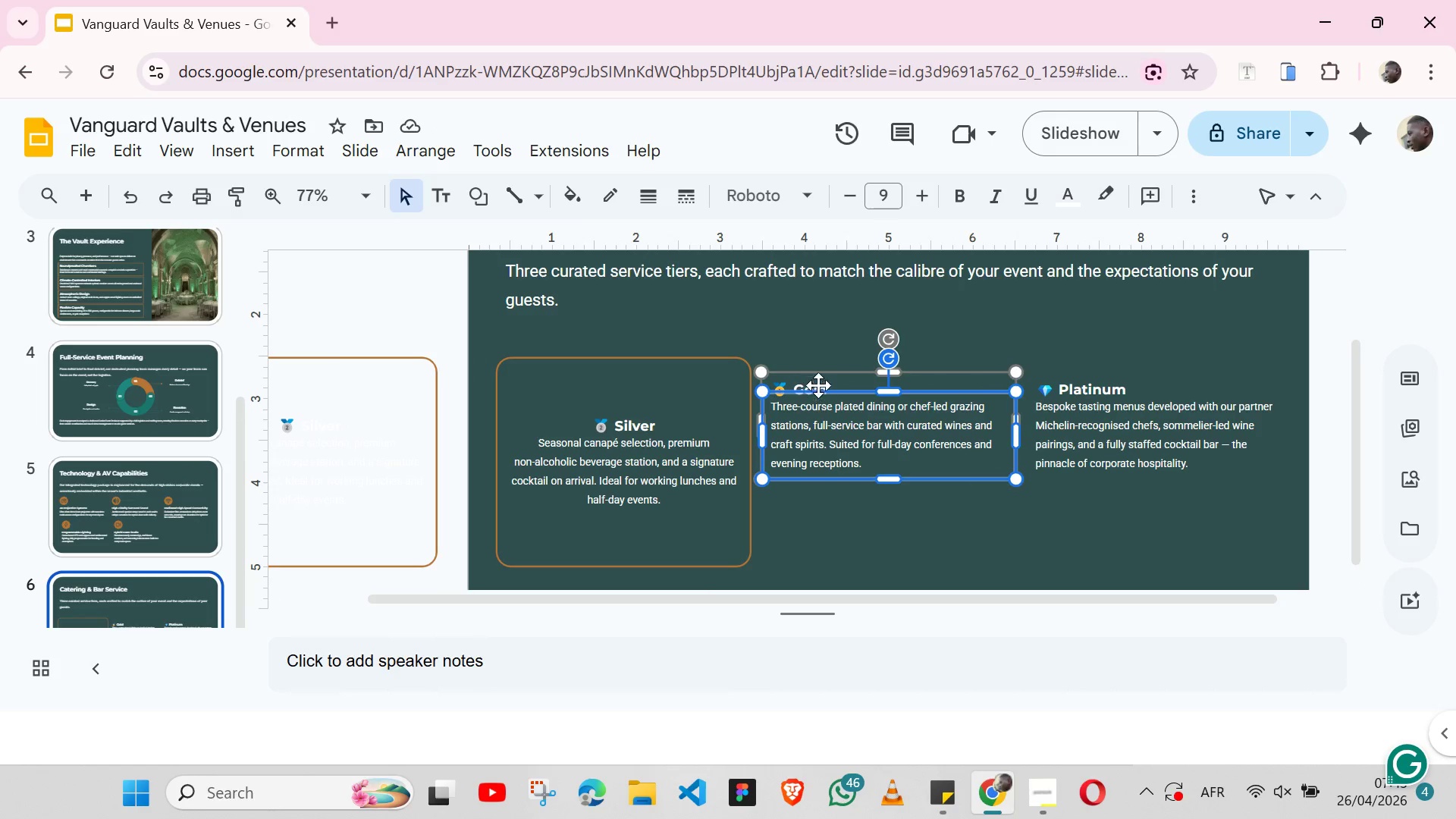 
double_click([821, 379])
 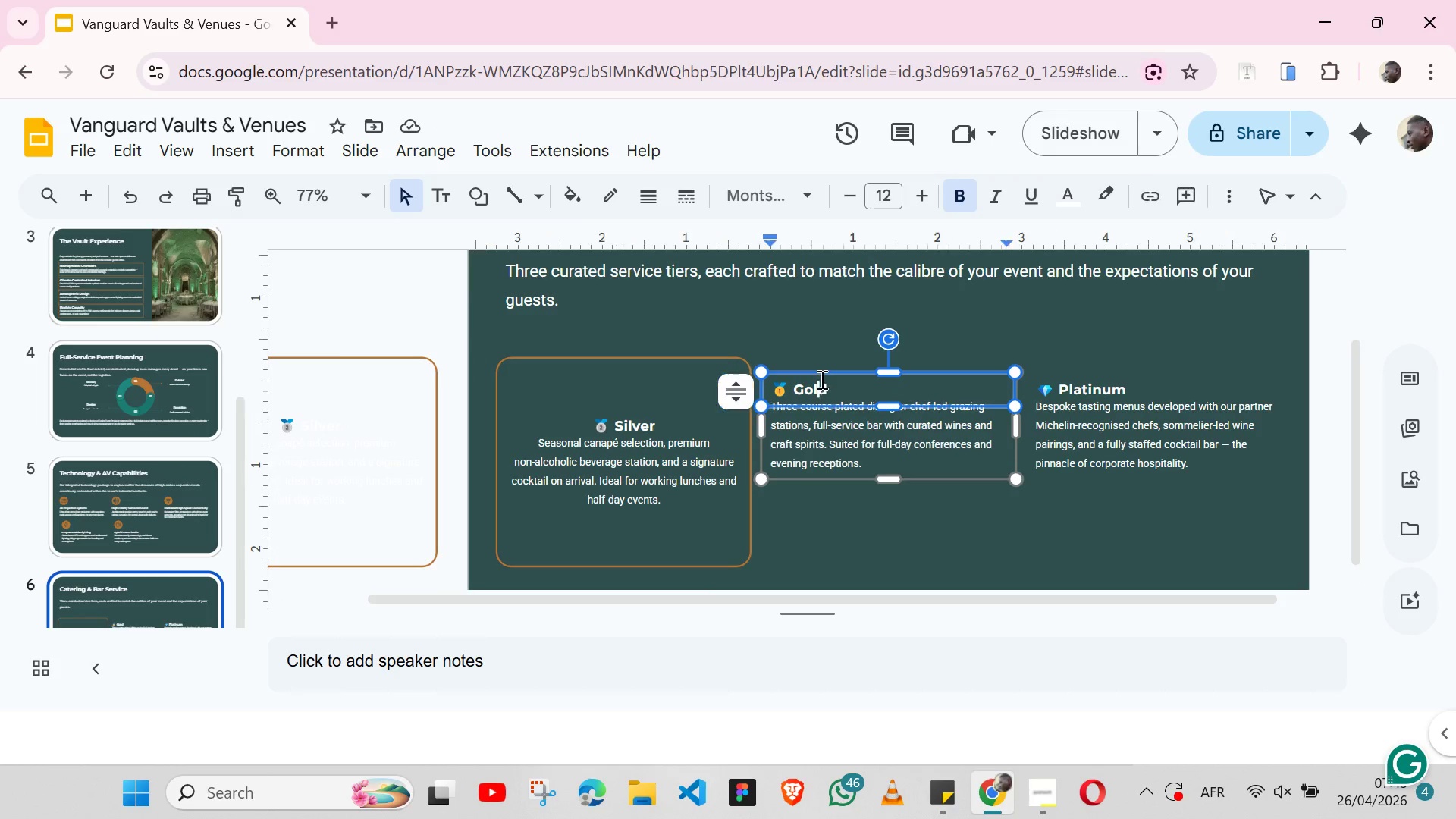 
triple_click([821, 379])
 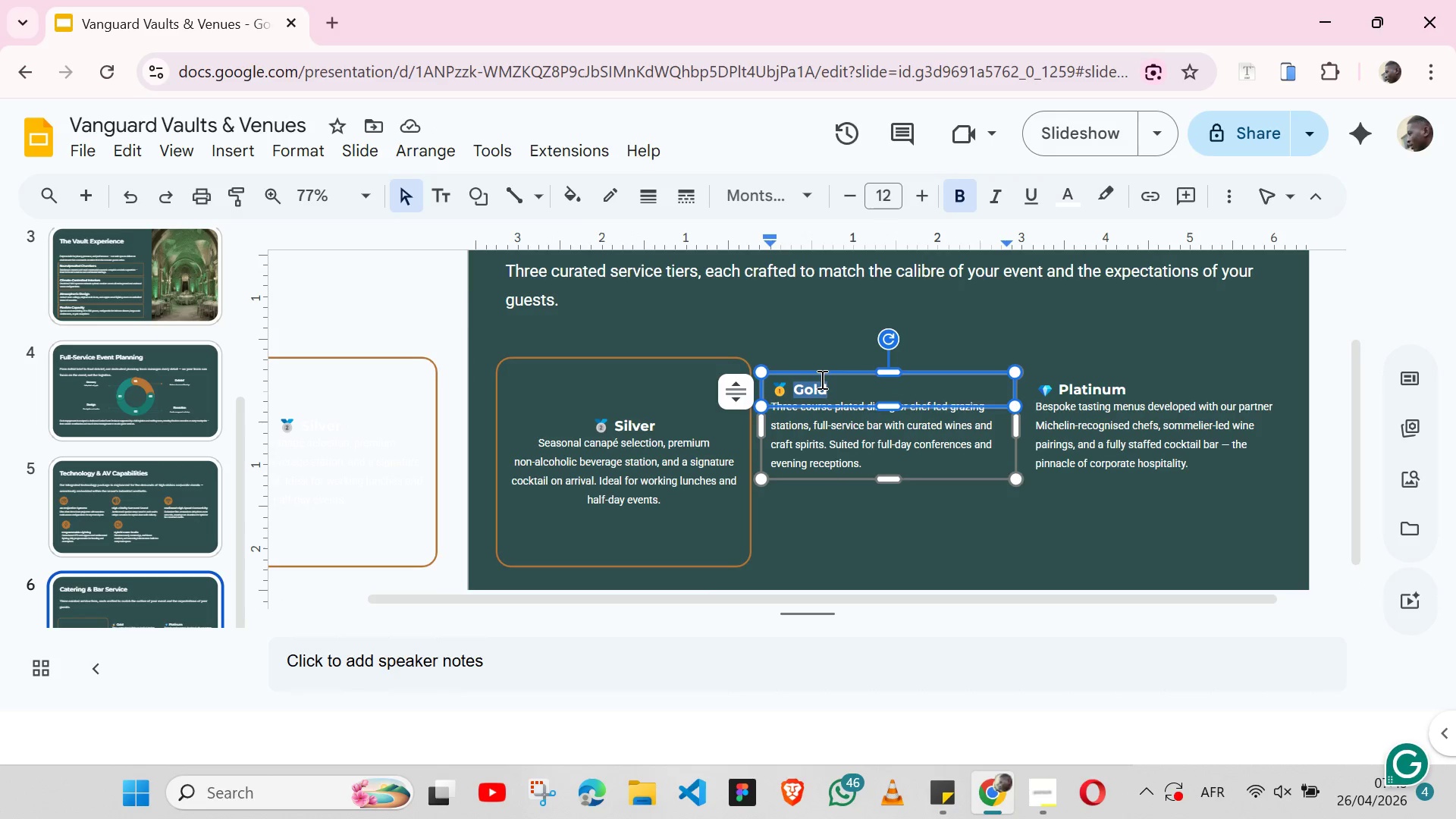 
double_click([821, 379])
 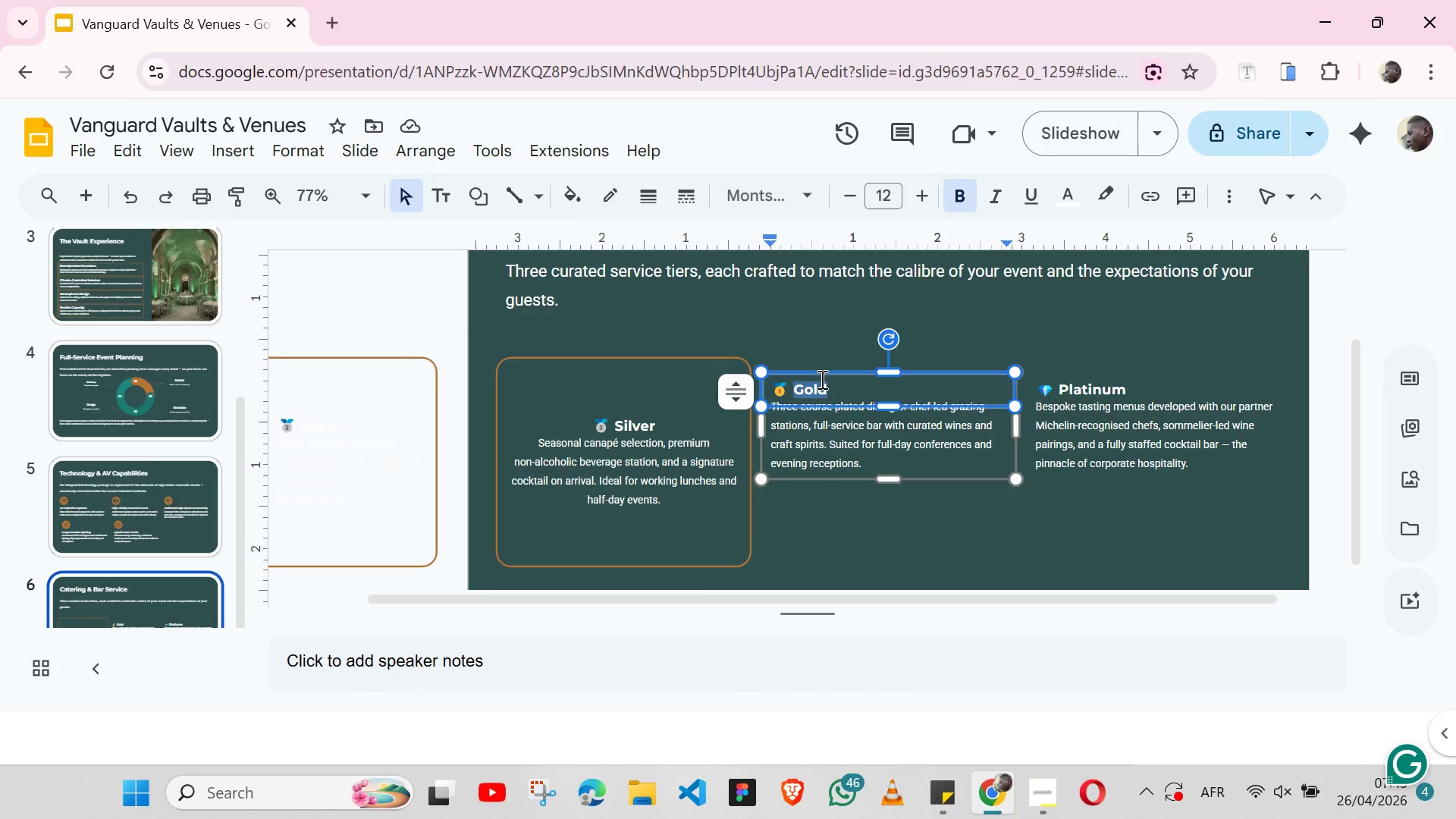 
triple_click([821, 379])
 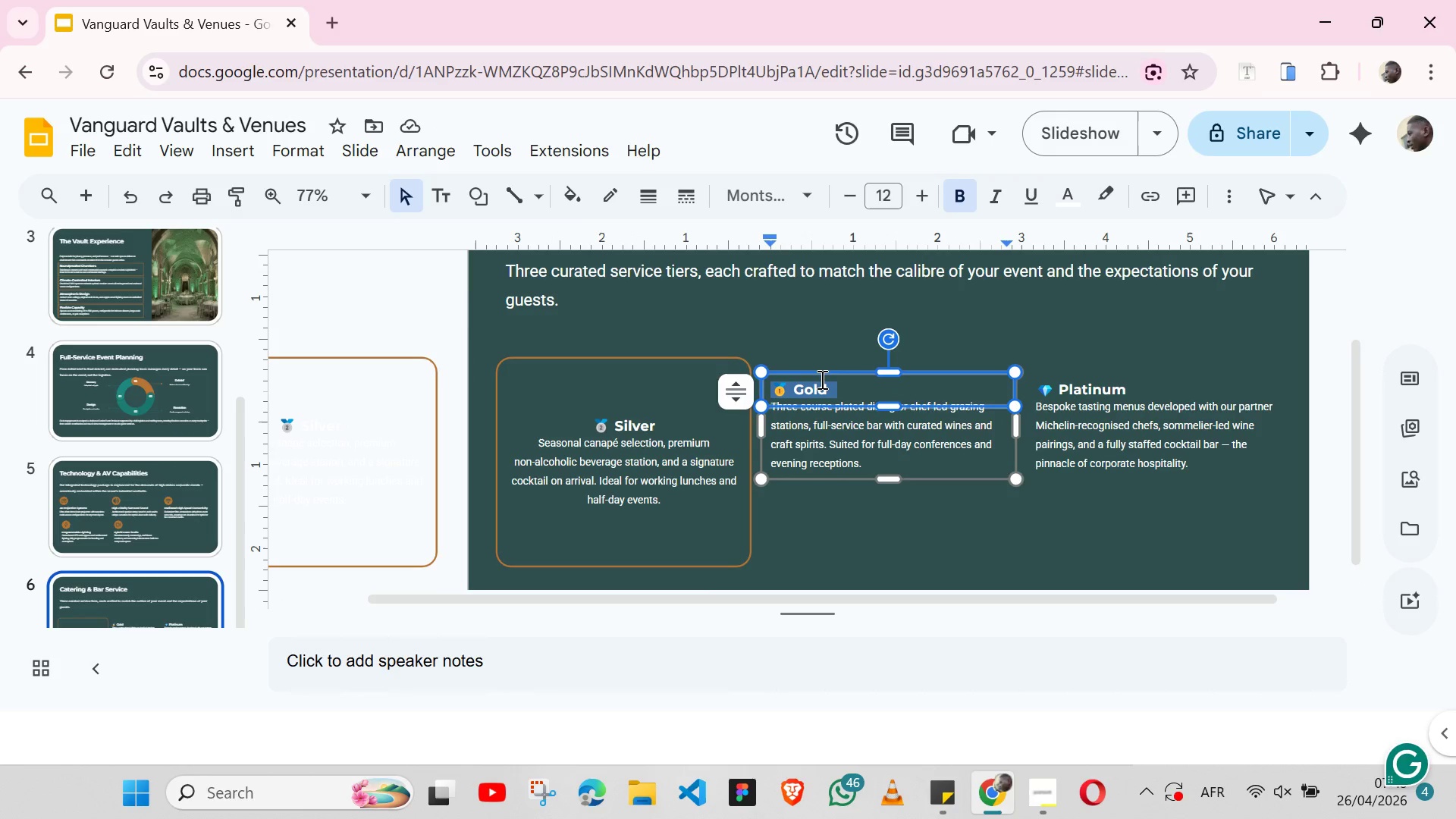 
triple_click([821, 379])
 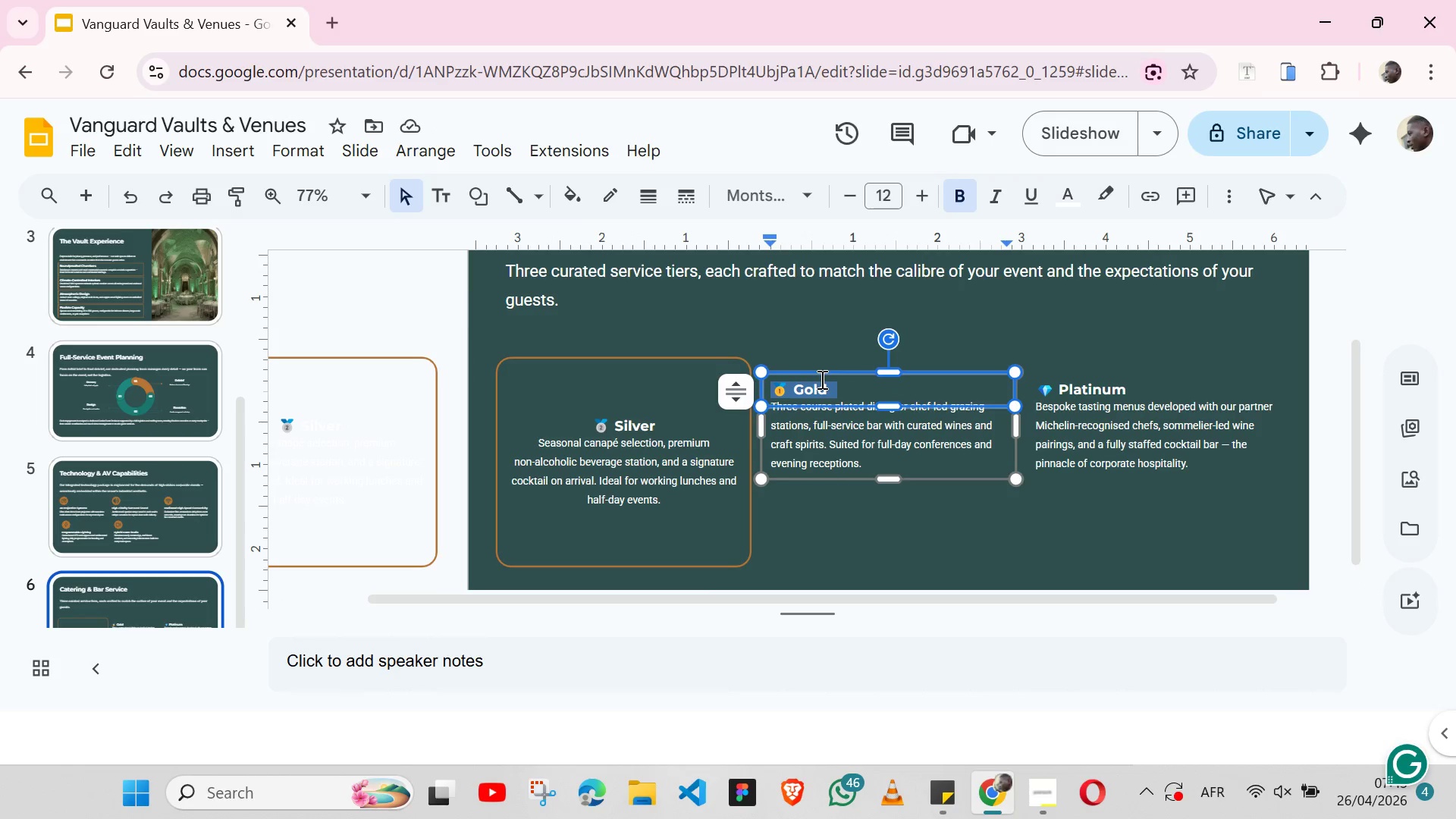 
key(Shift+ArrowLeft)
 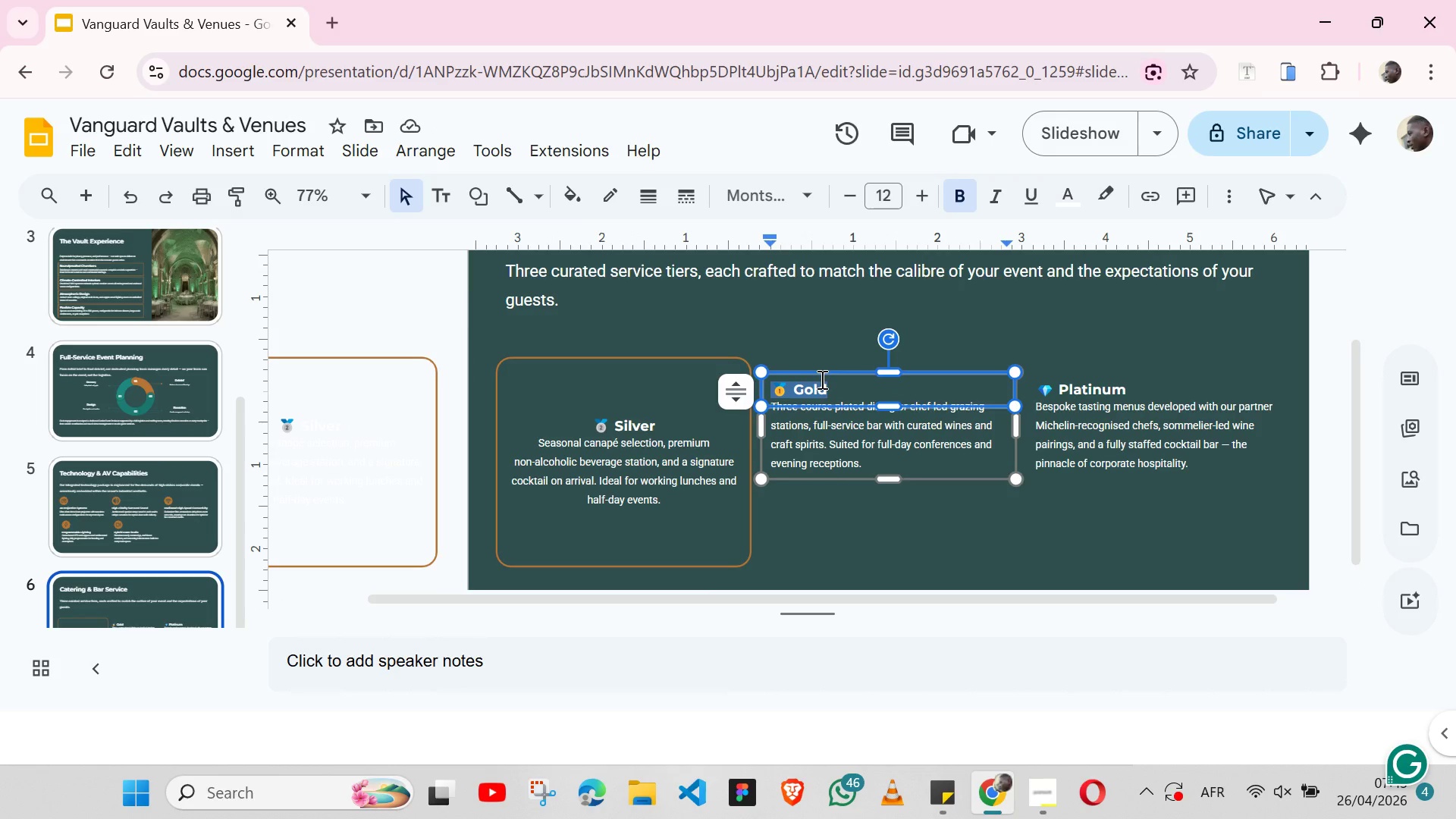 
key(Control+X)
 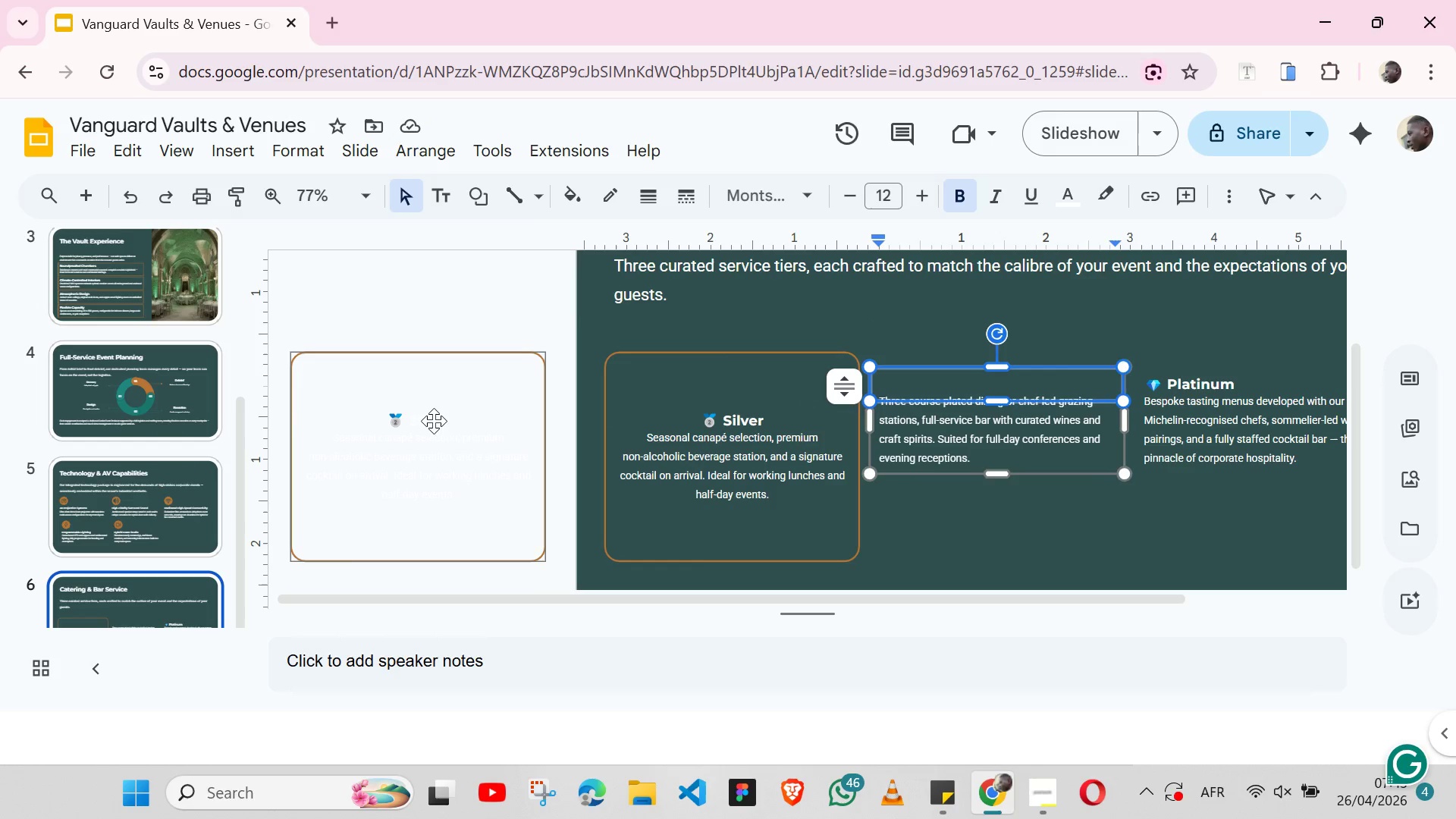 
wait(7.2)
 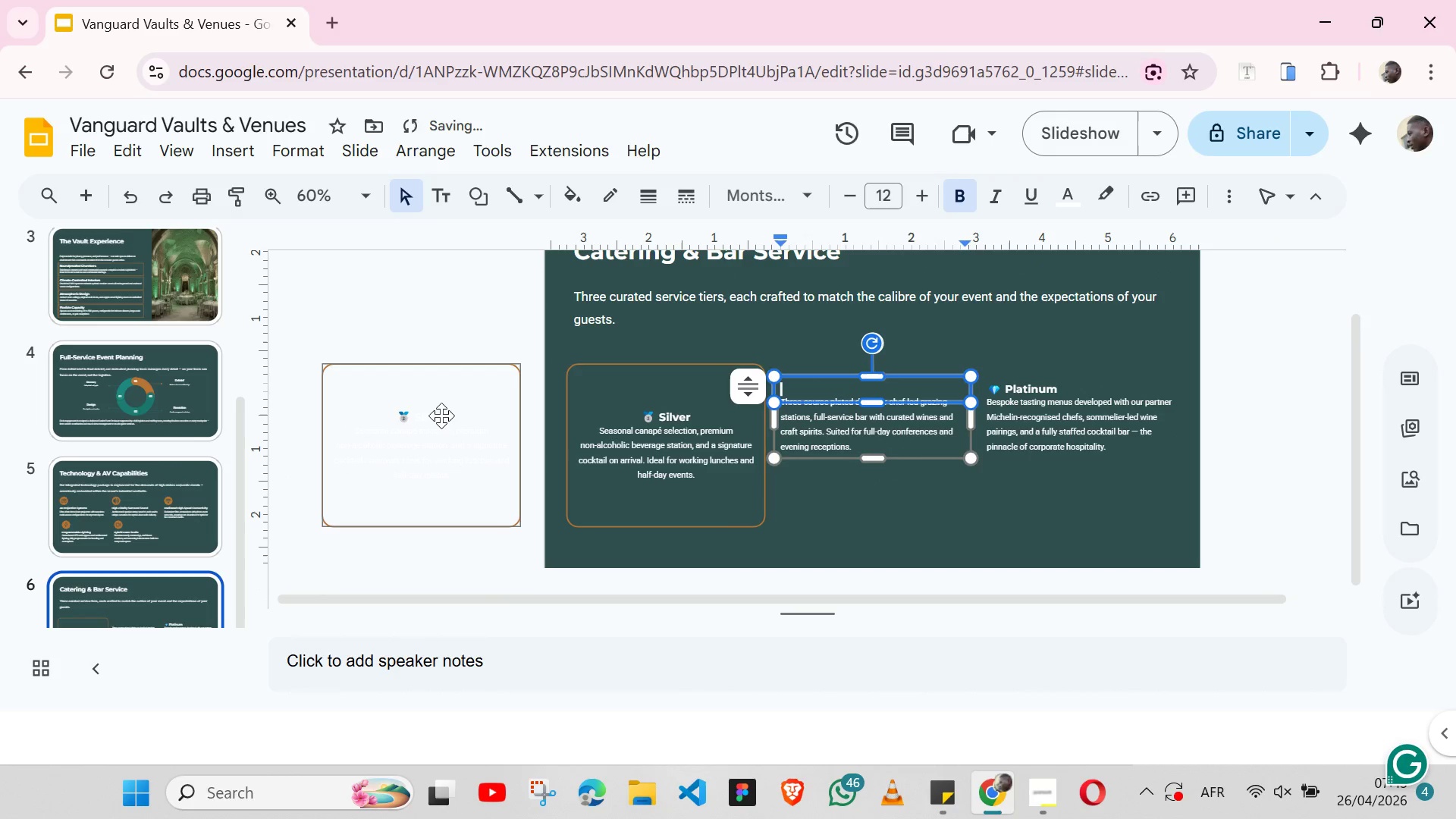 
double_click([430, 419])
 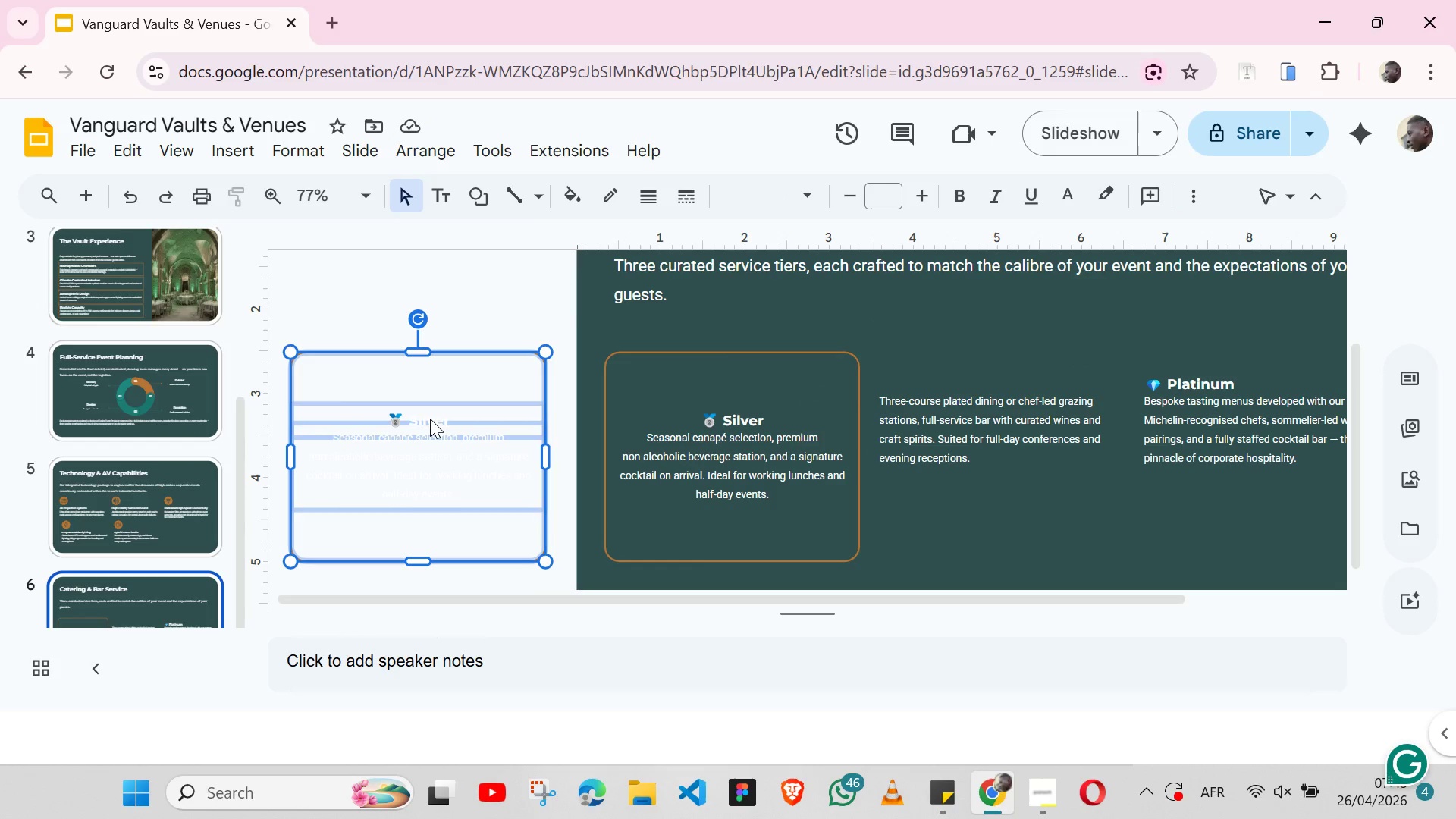 
triple_click([430, 419])
 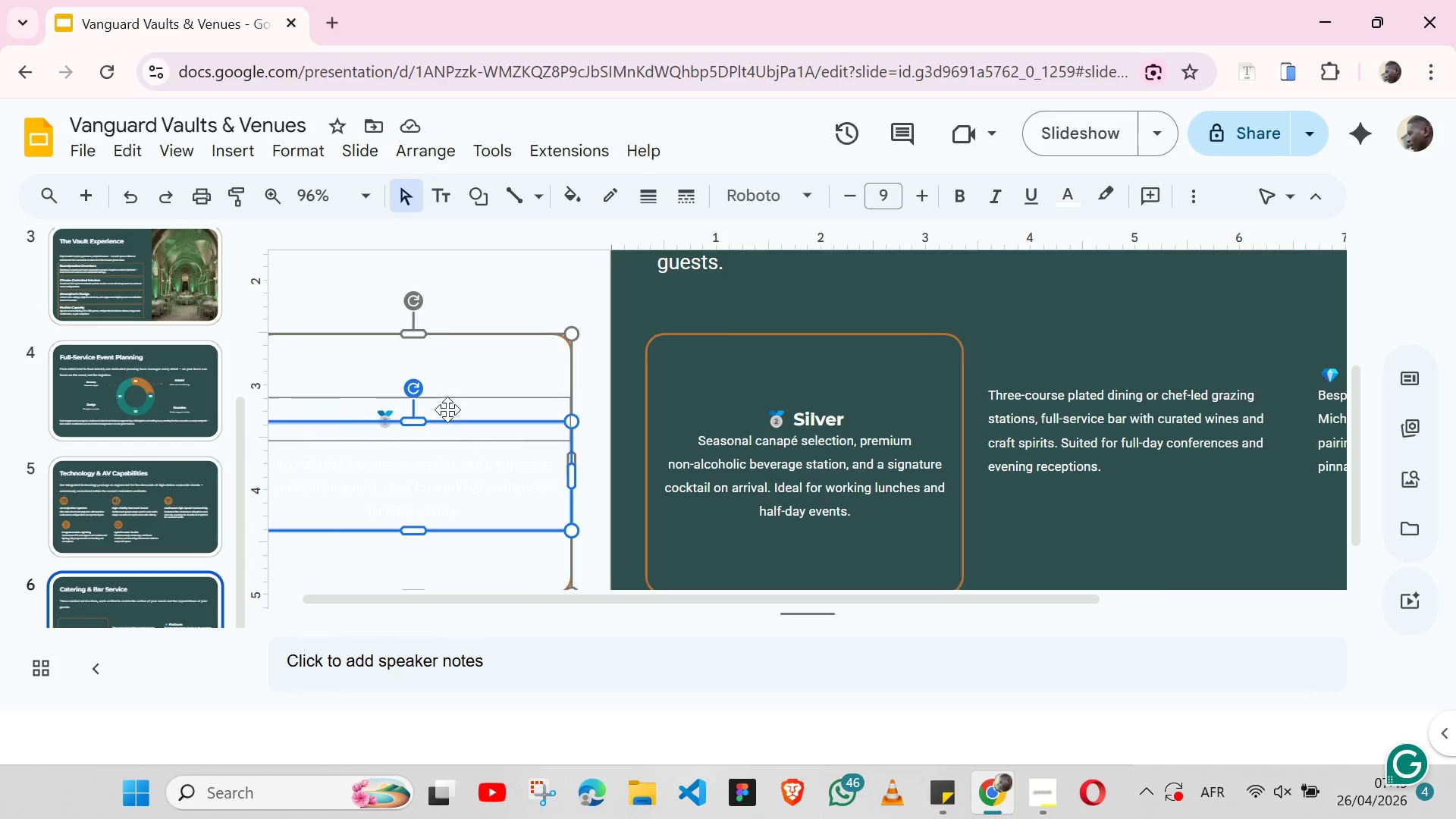 
left_click([447, 410])
 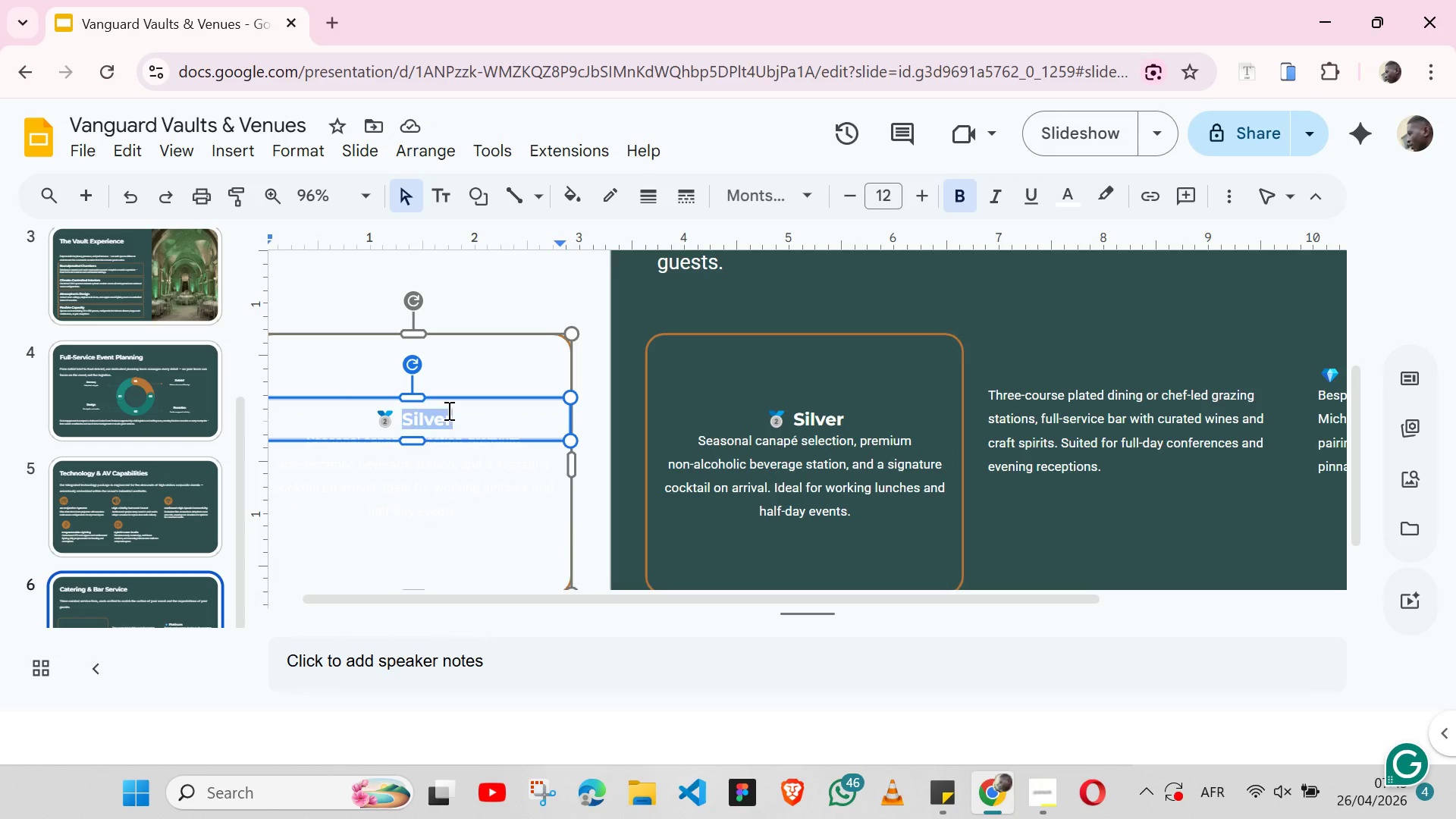 
double_click([447, 410])
 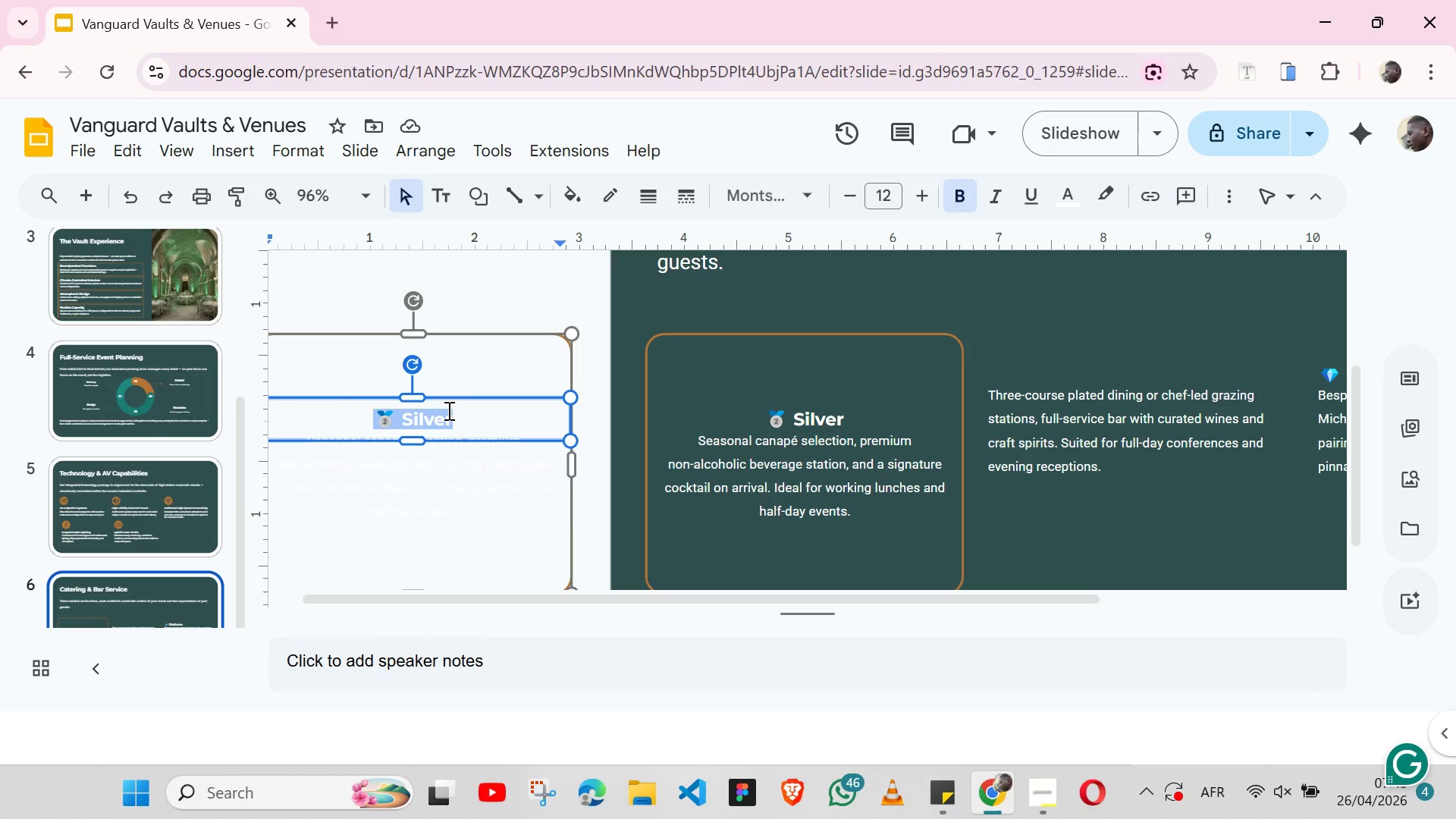 
key(Control+V)
 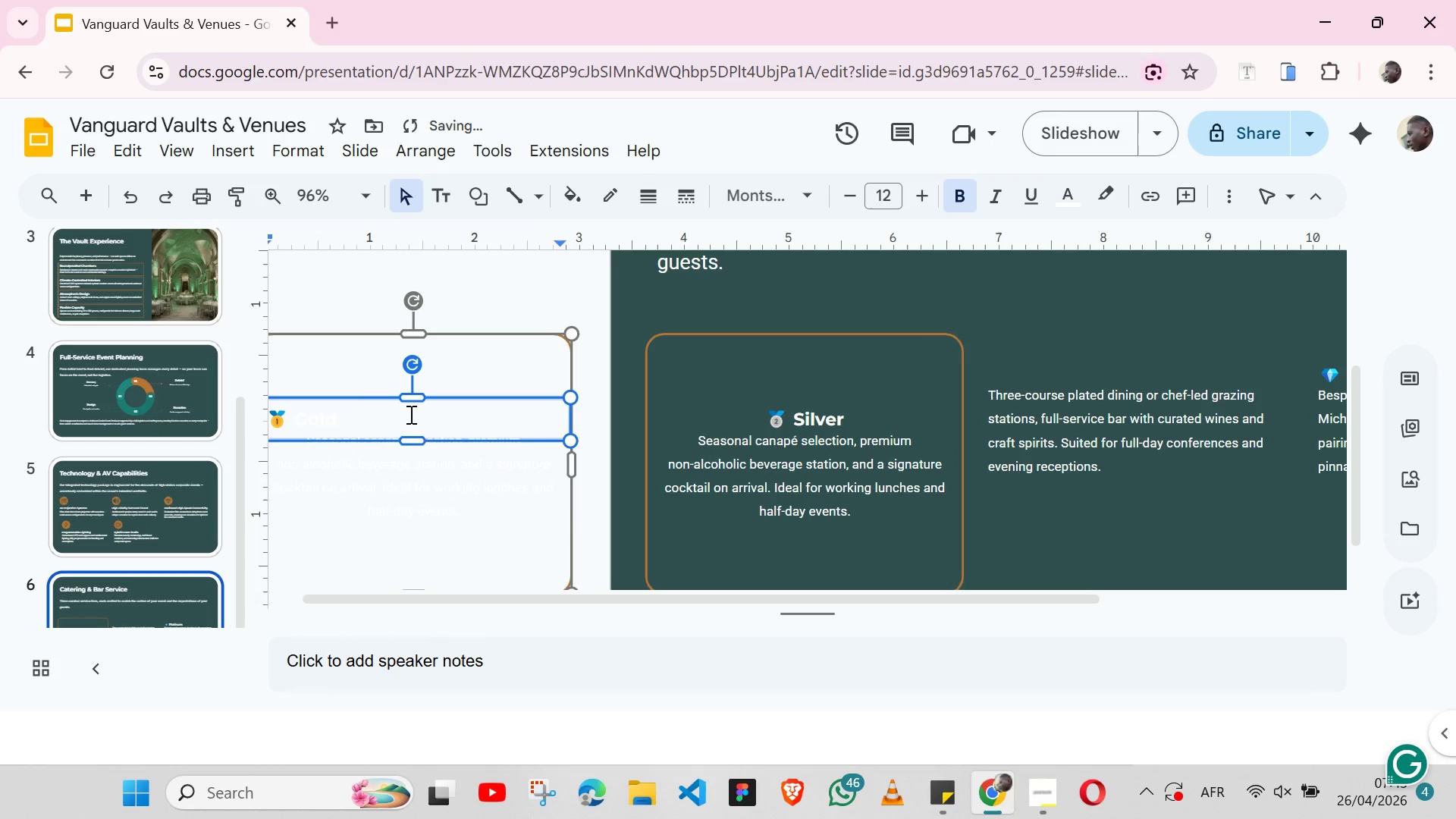 
key(Control+Z)
 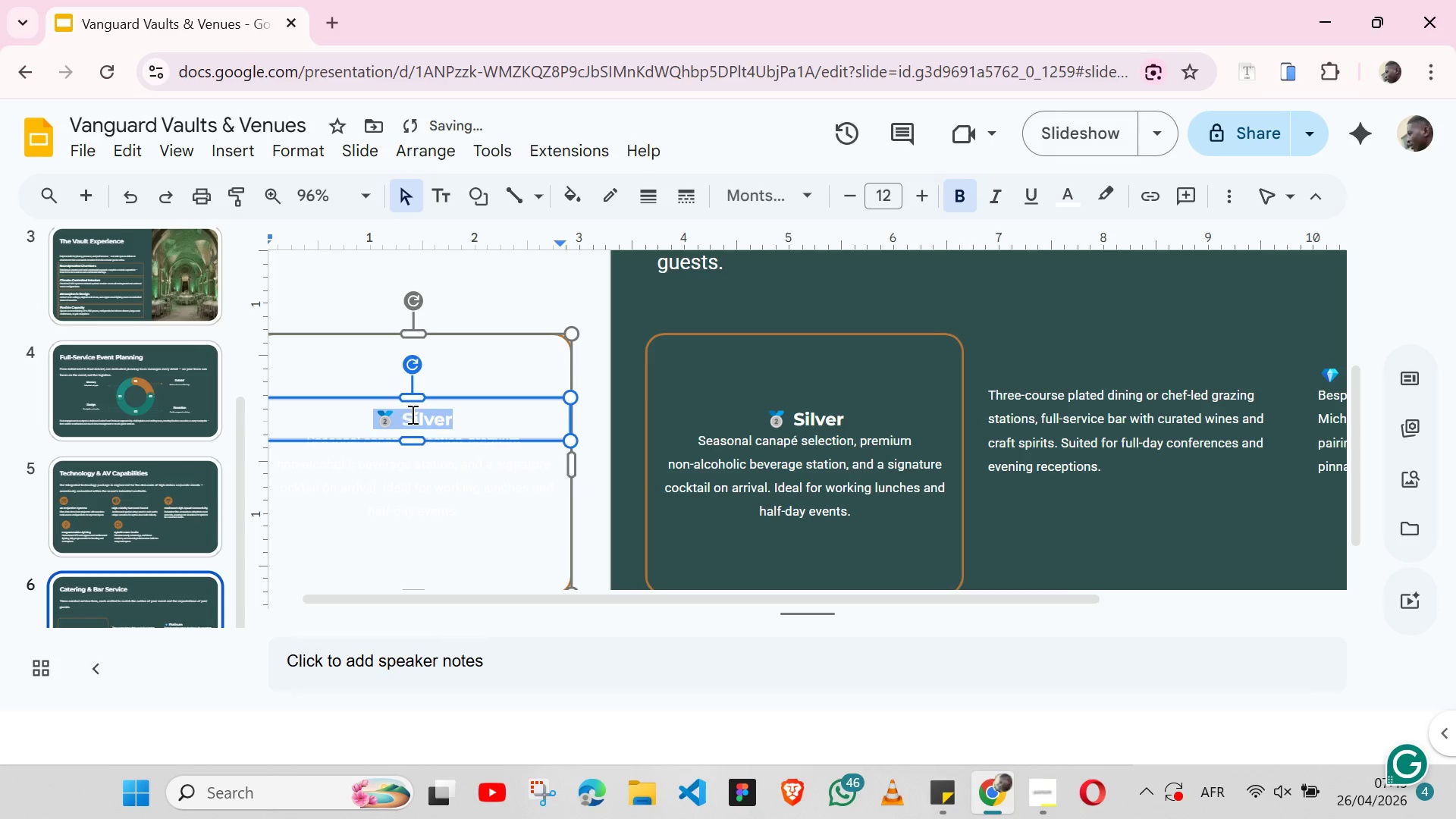 
key(Control+Z)
 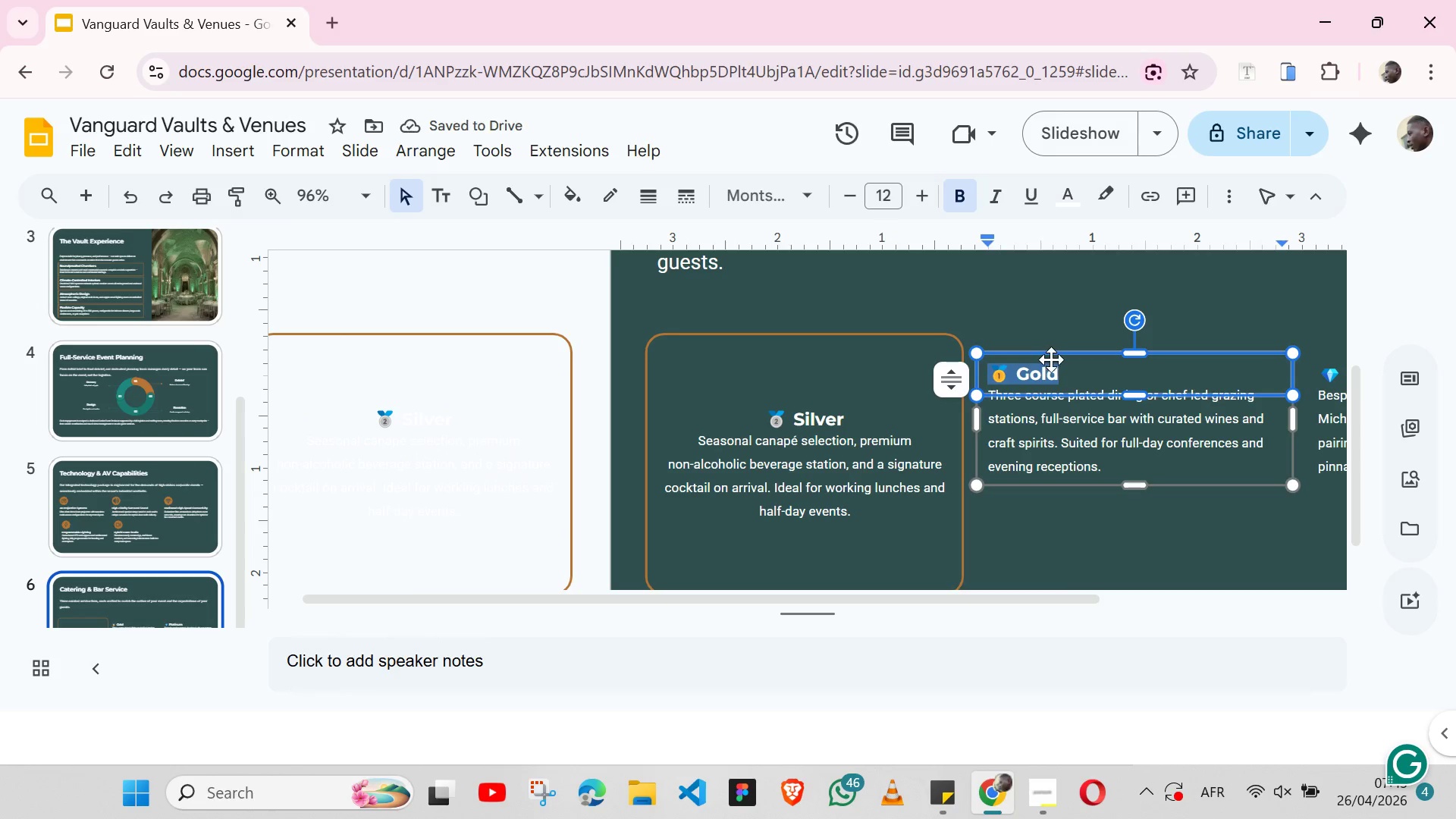 
key(Control+C)
 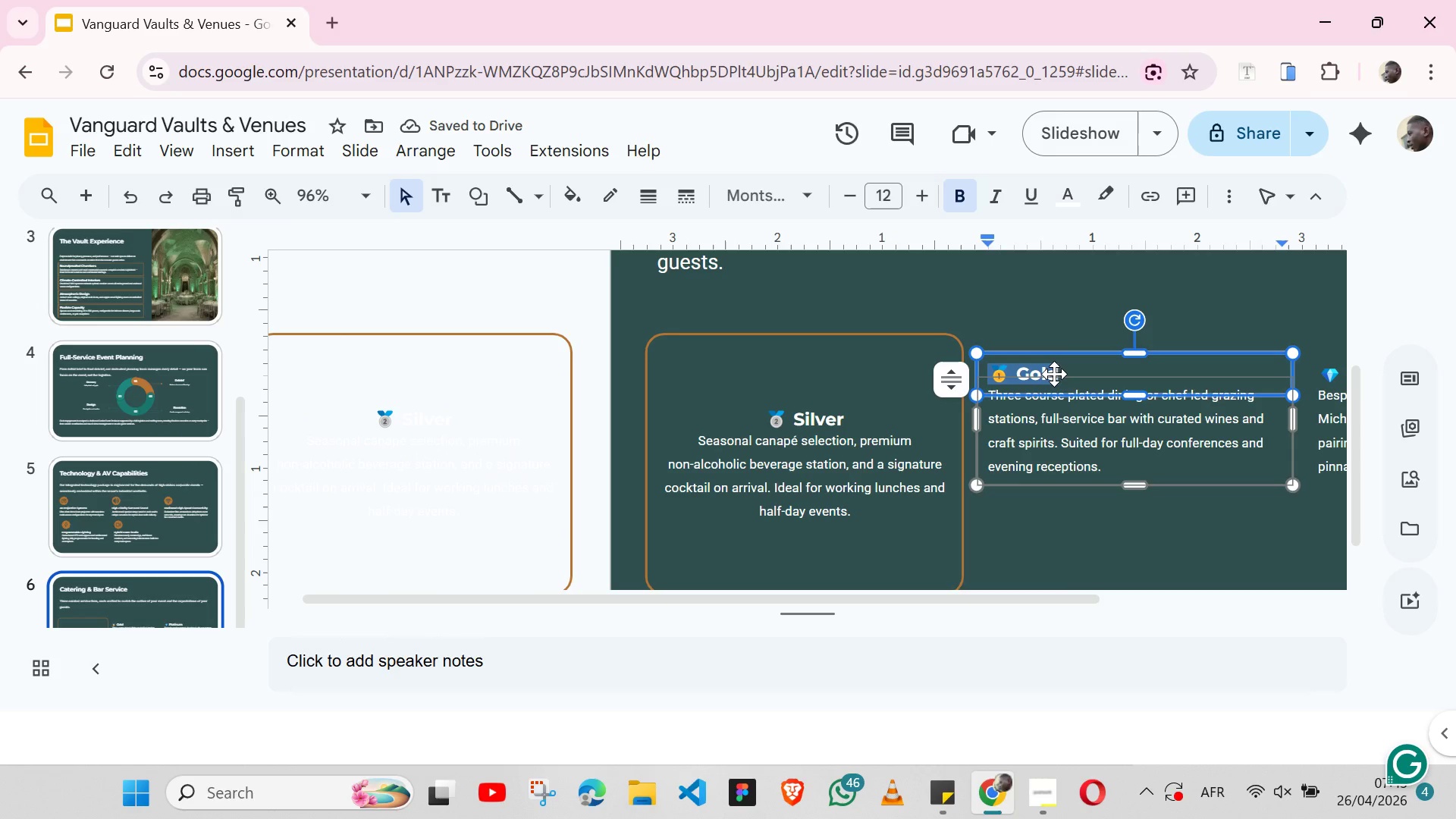 
key(Control+C)
 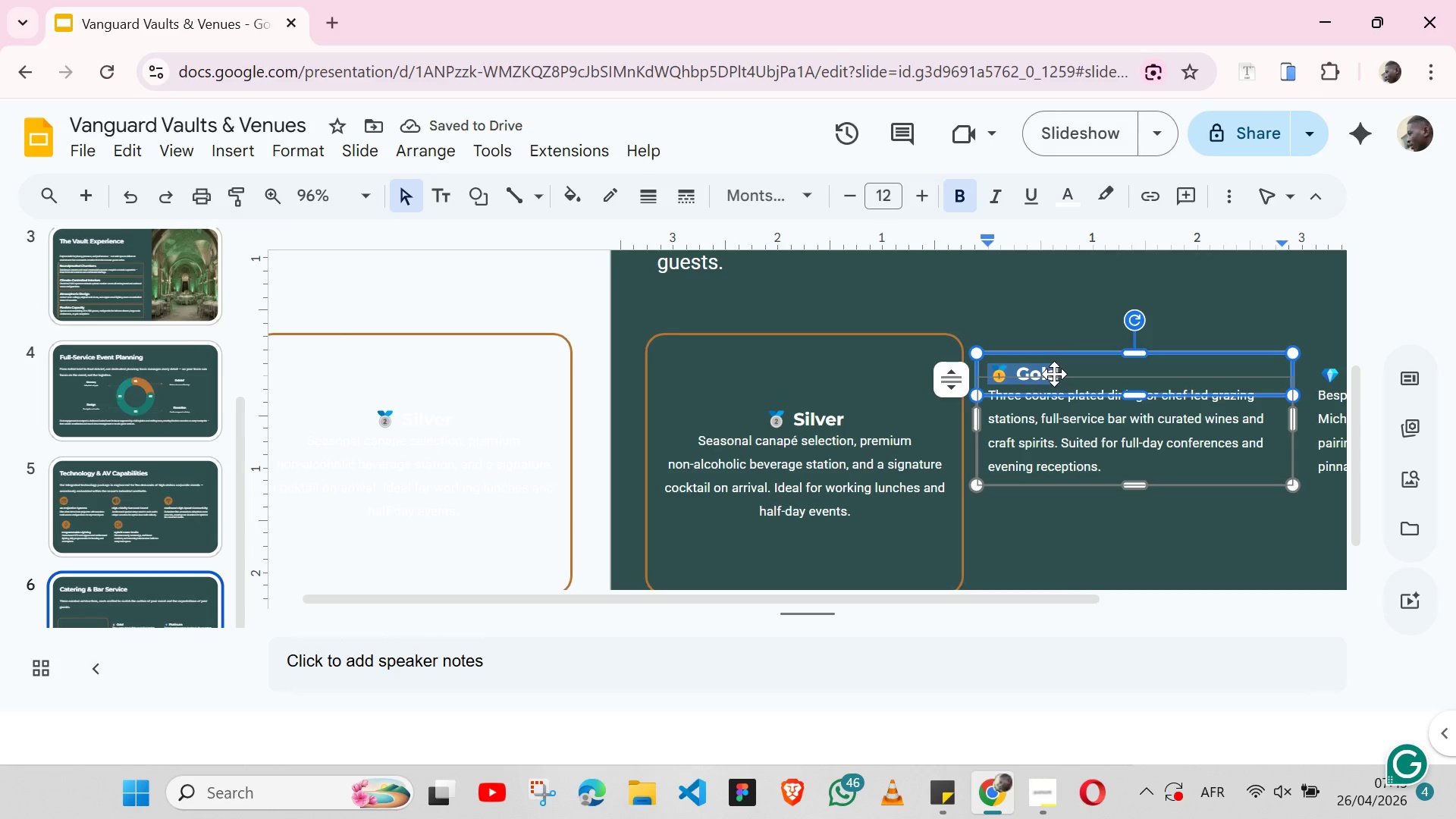 
key(Control+C)
 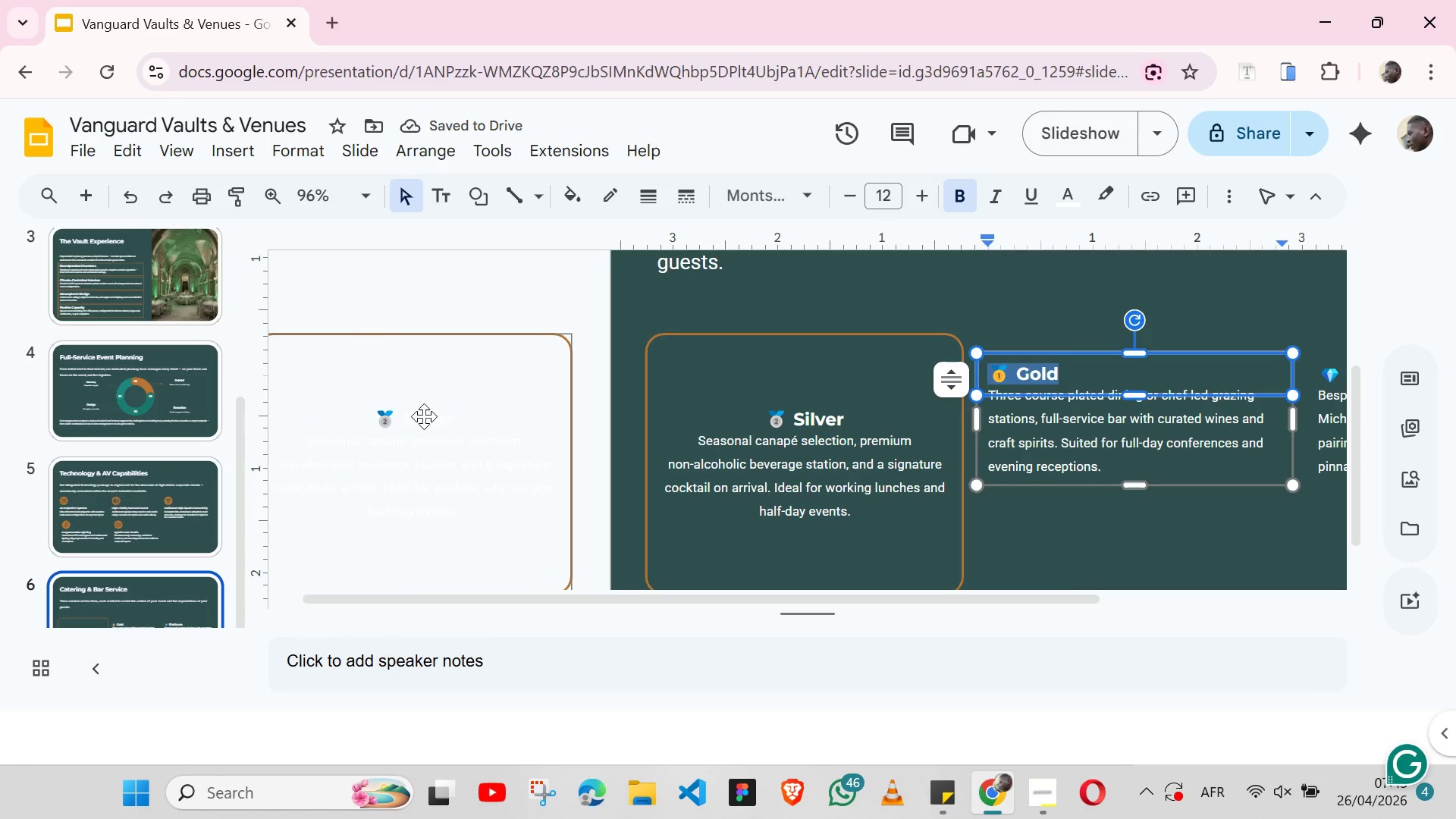 
double_click([424, 416])
 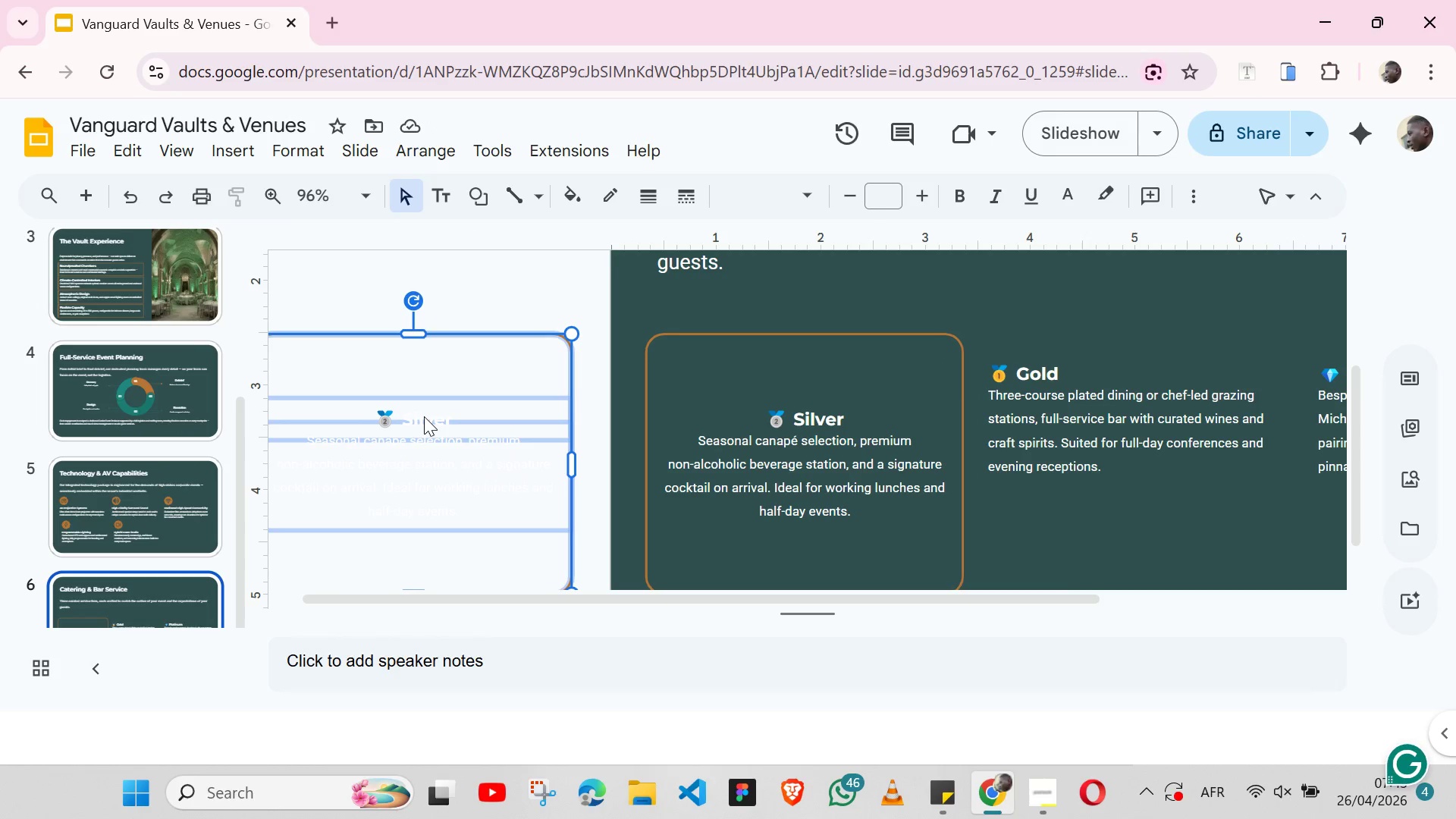 
triple_click([424, 416])
 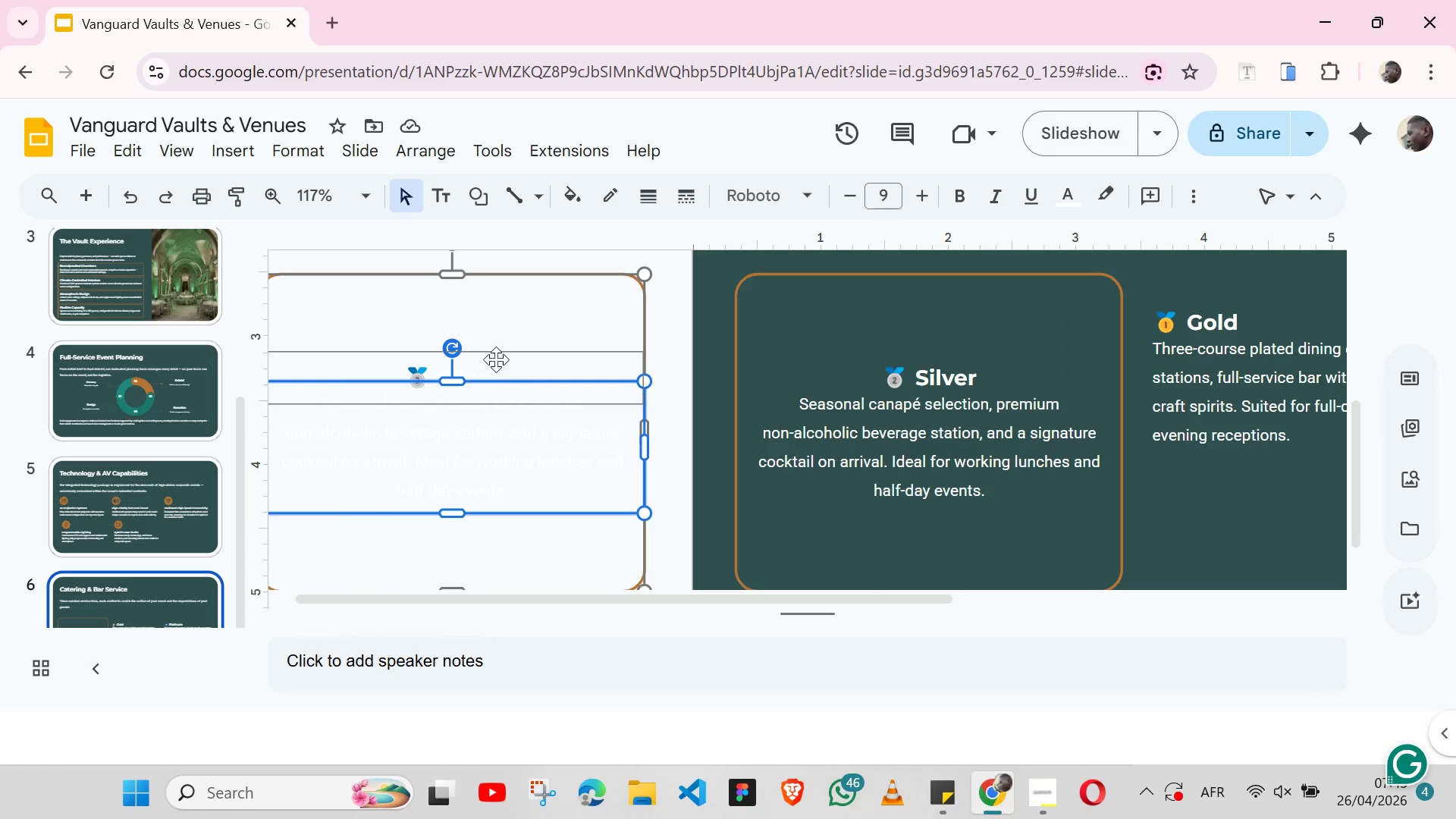 
left_click([494, 364])
 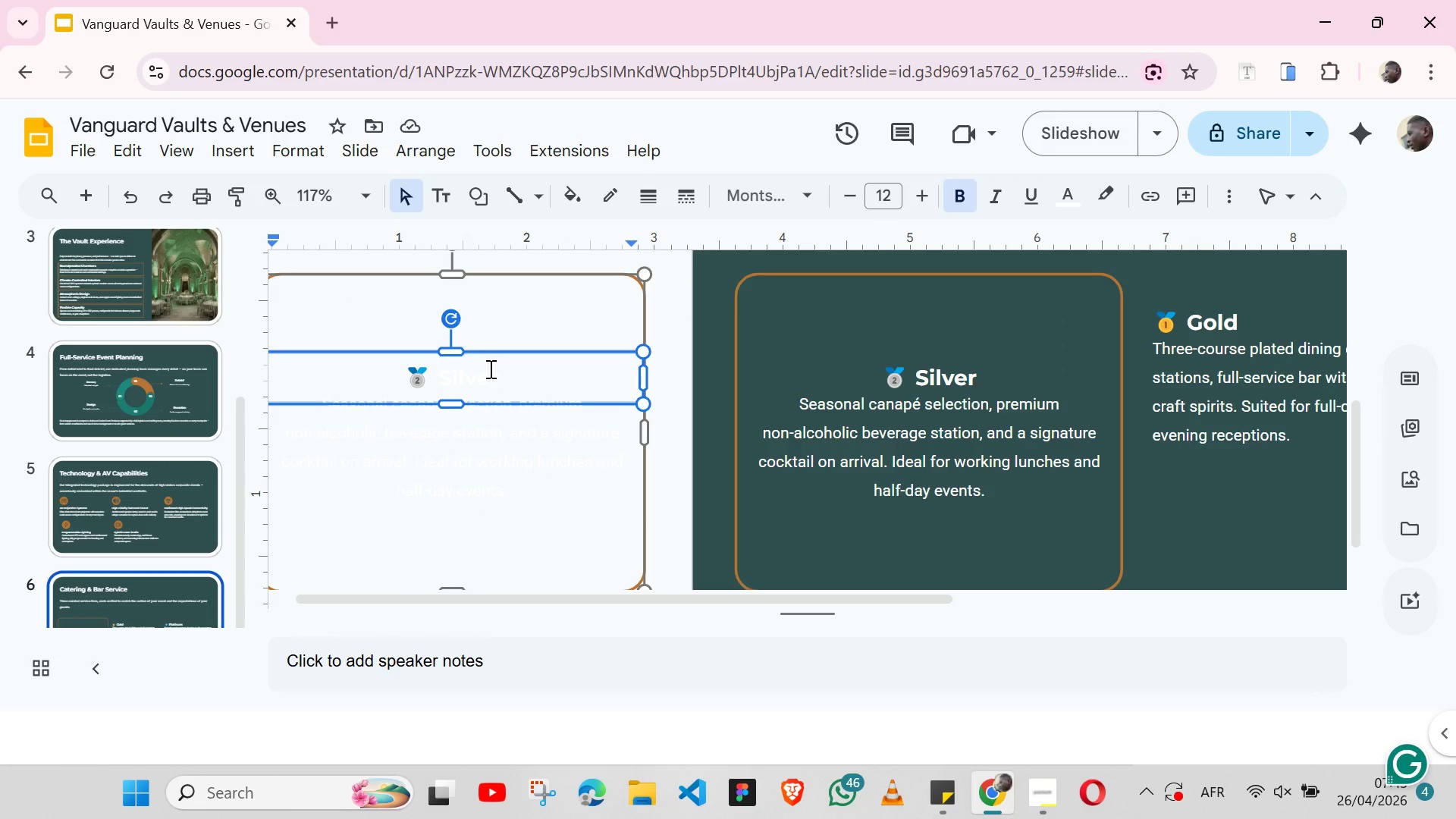 
double_click([489, 369])
 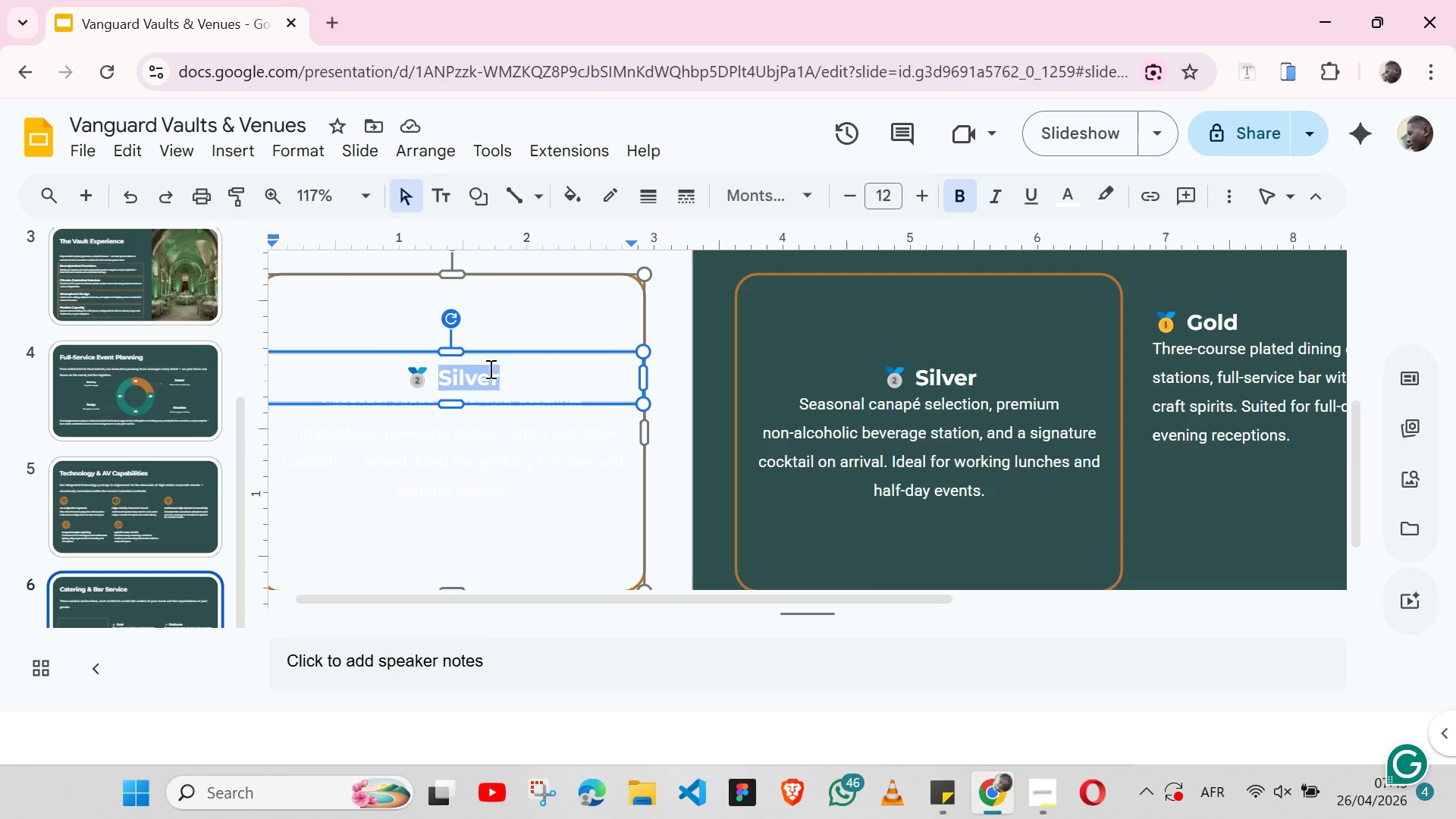 
triple_click([489, 369])
 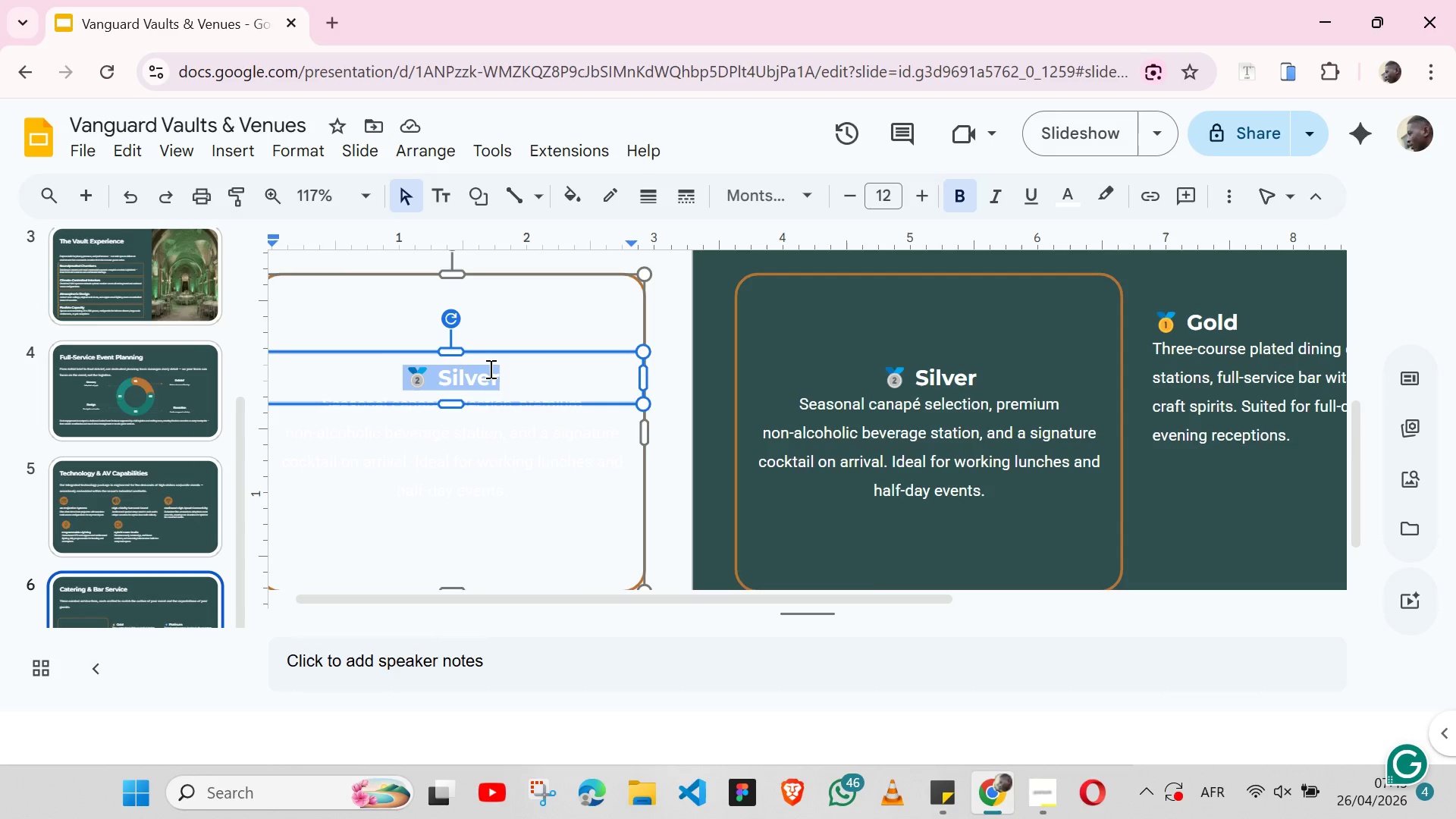 
key(Control+ControlLeft)
 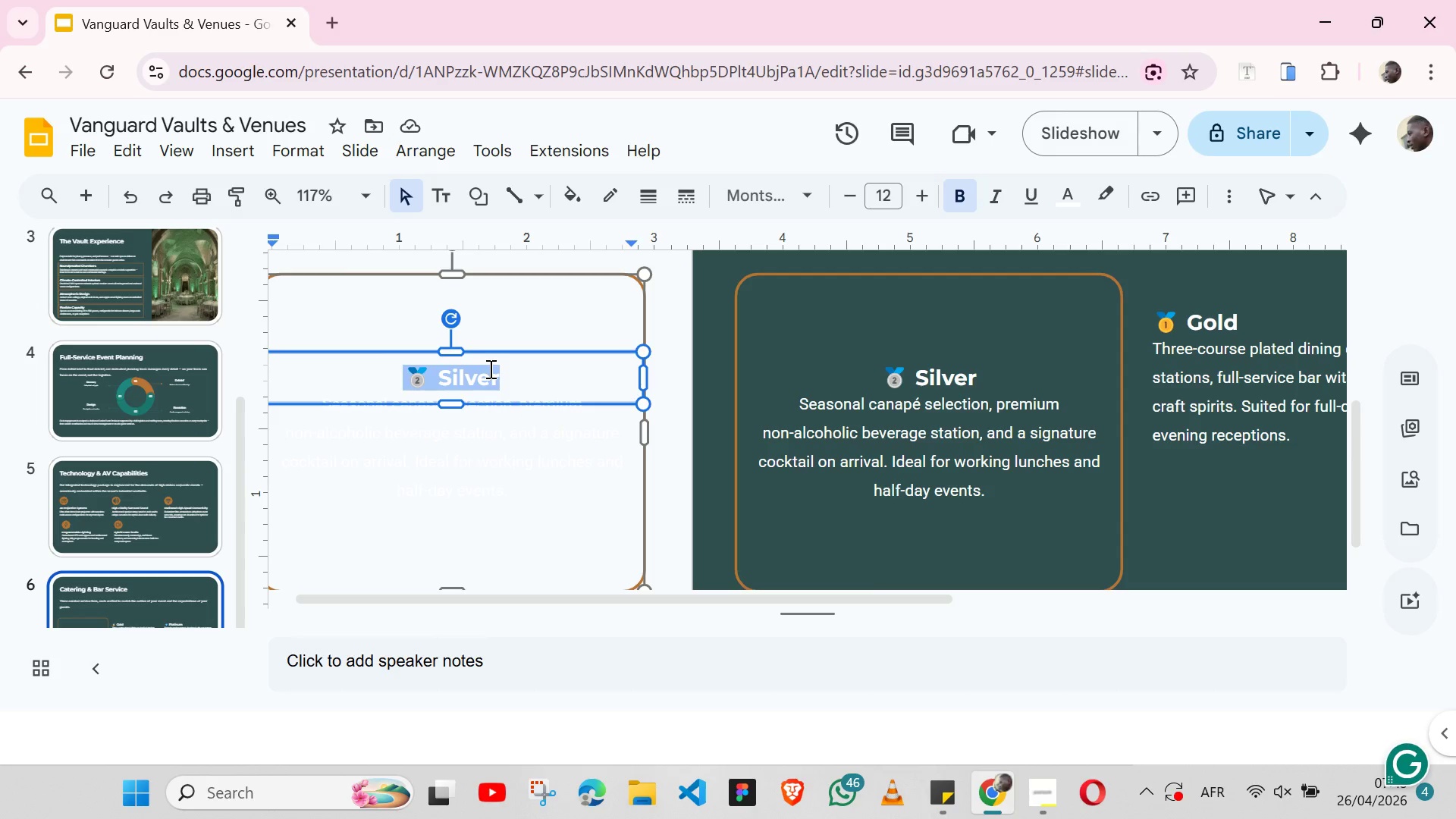 
key(Control+V)
 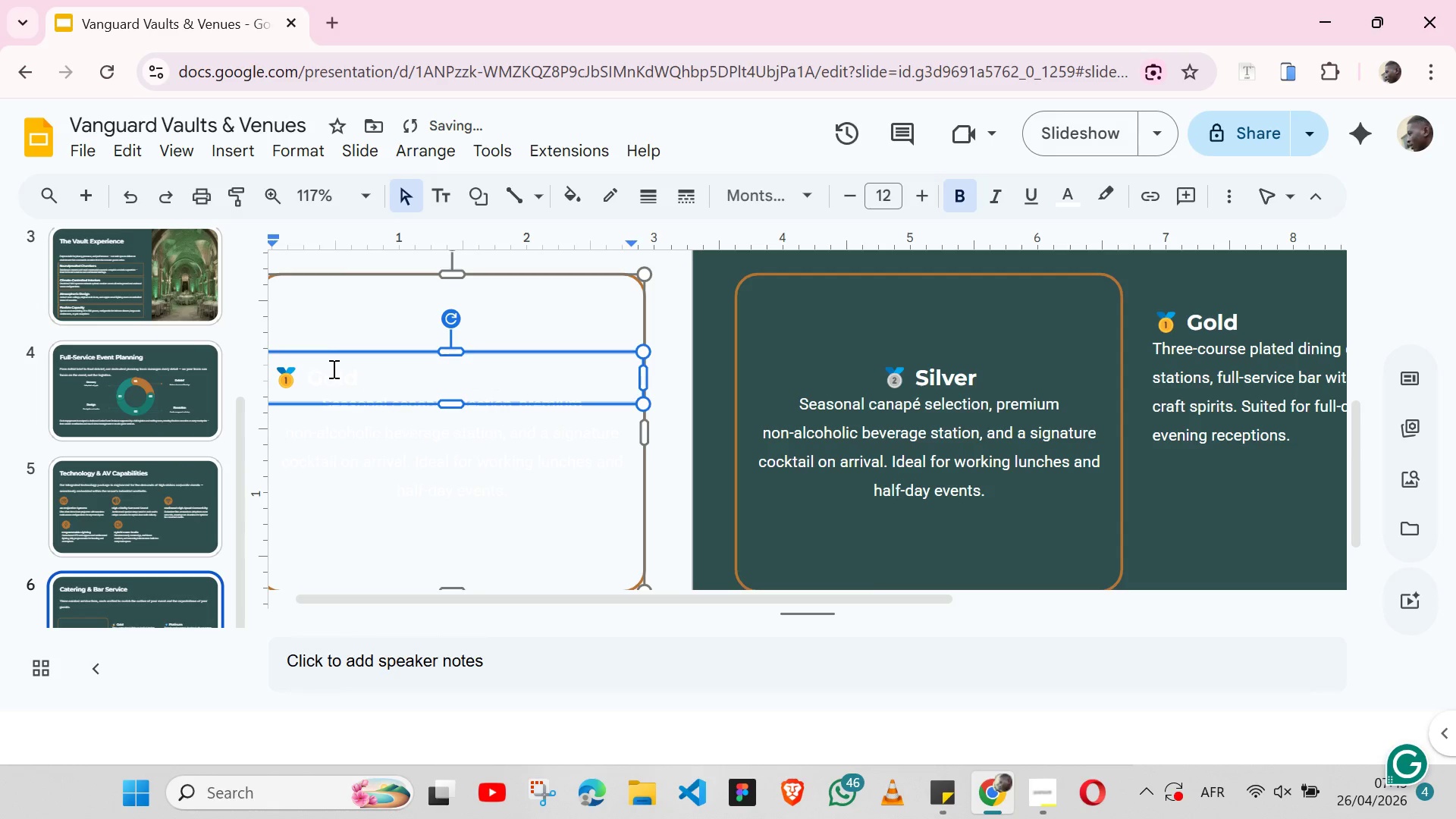 
double_click([332, 369])
 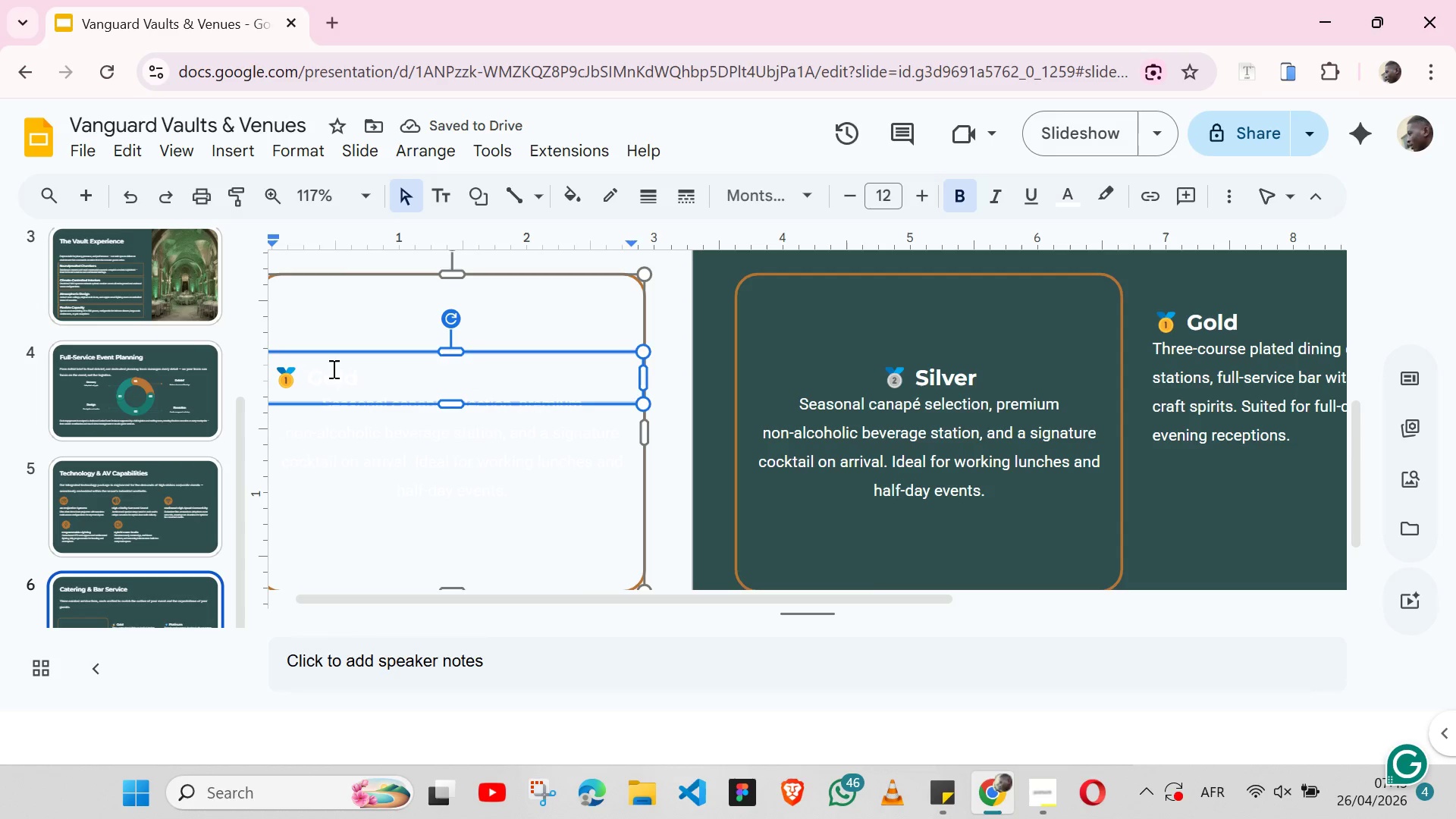 
double_click([332, 369])
 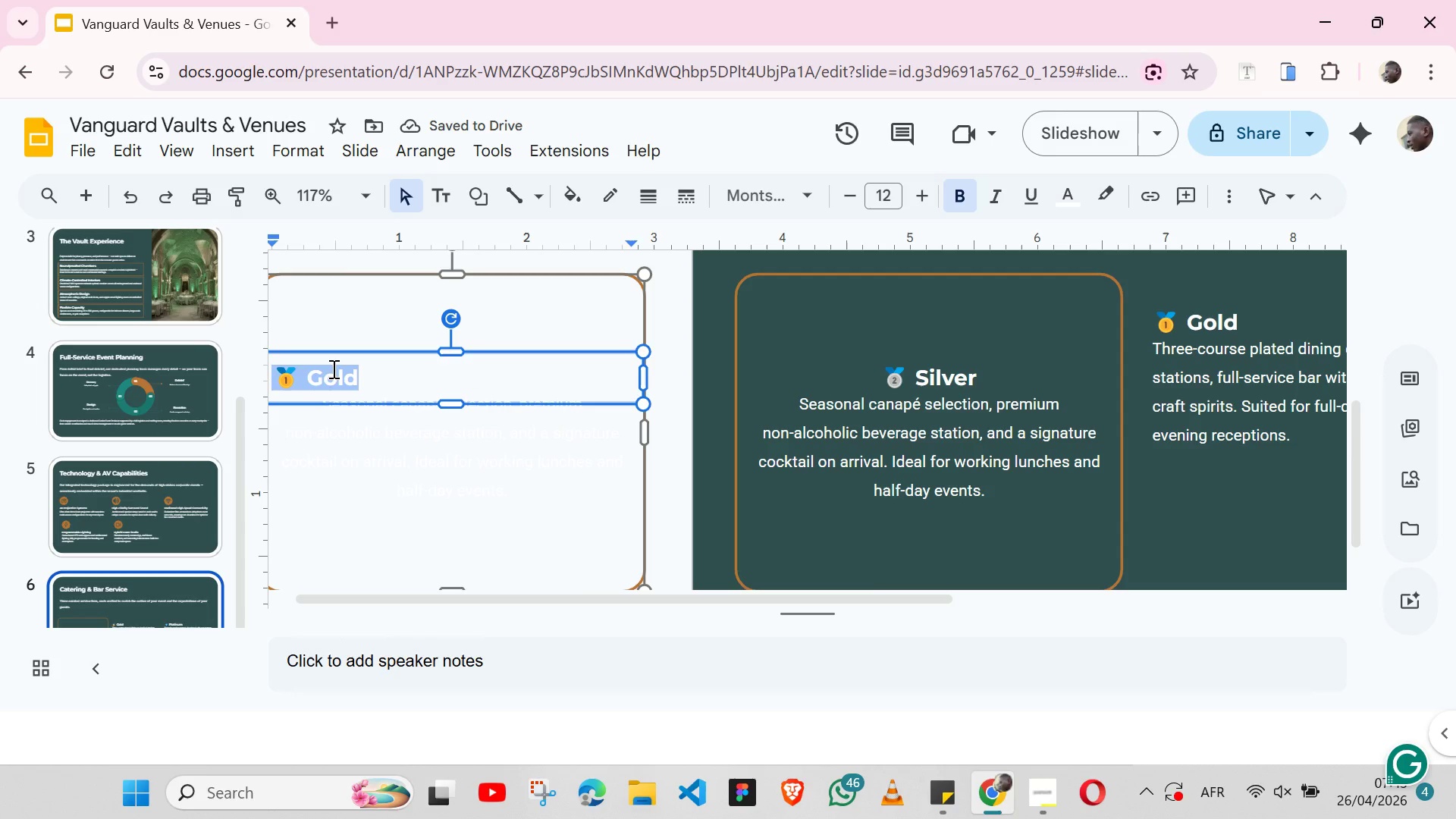 
triple_click([332, 369])
 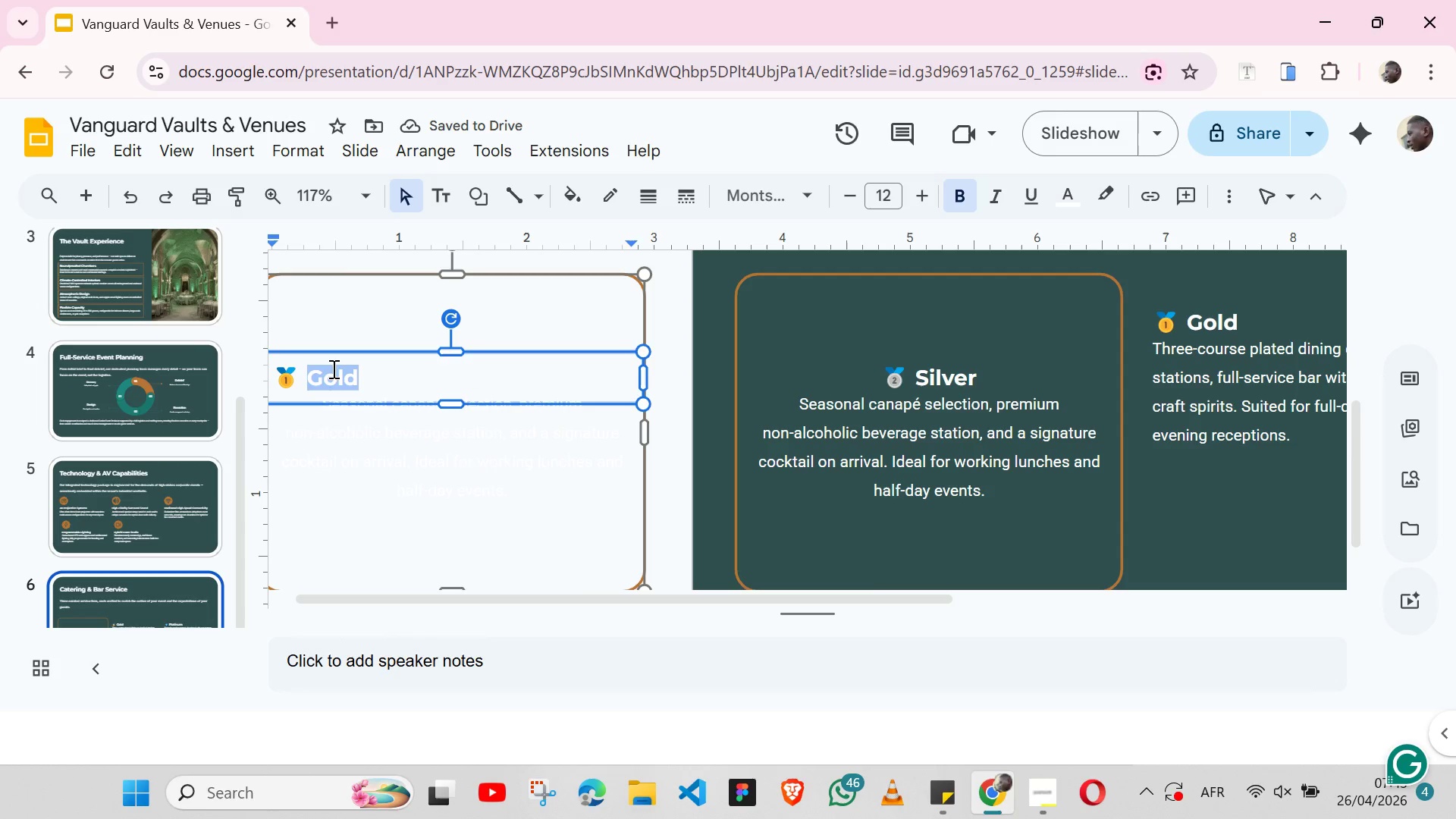 
triple_click([332, 369])
 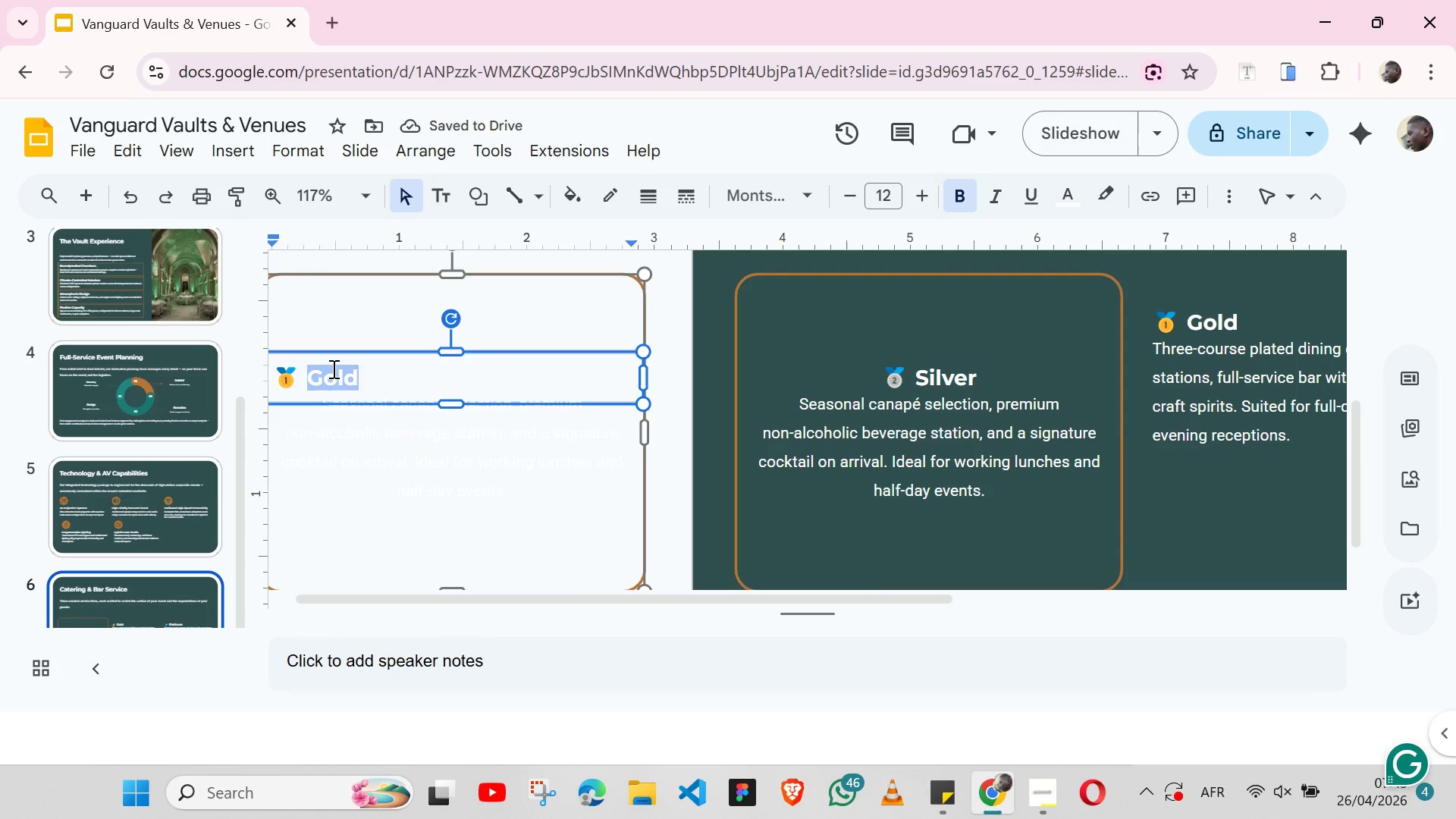 
triple_click([332, 369])
 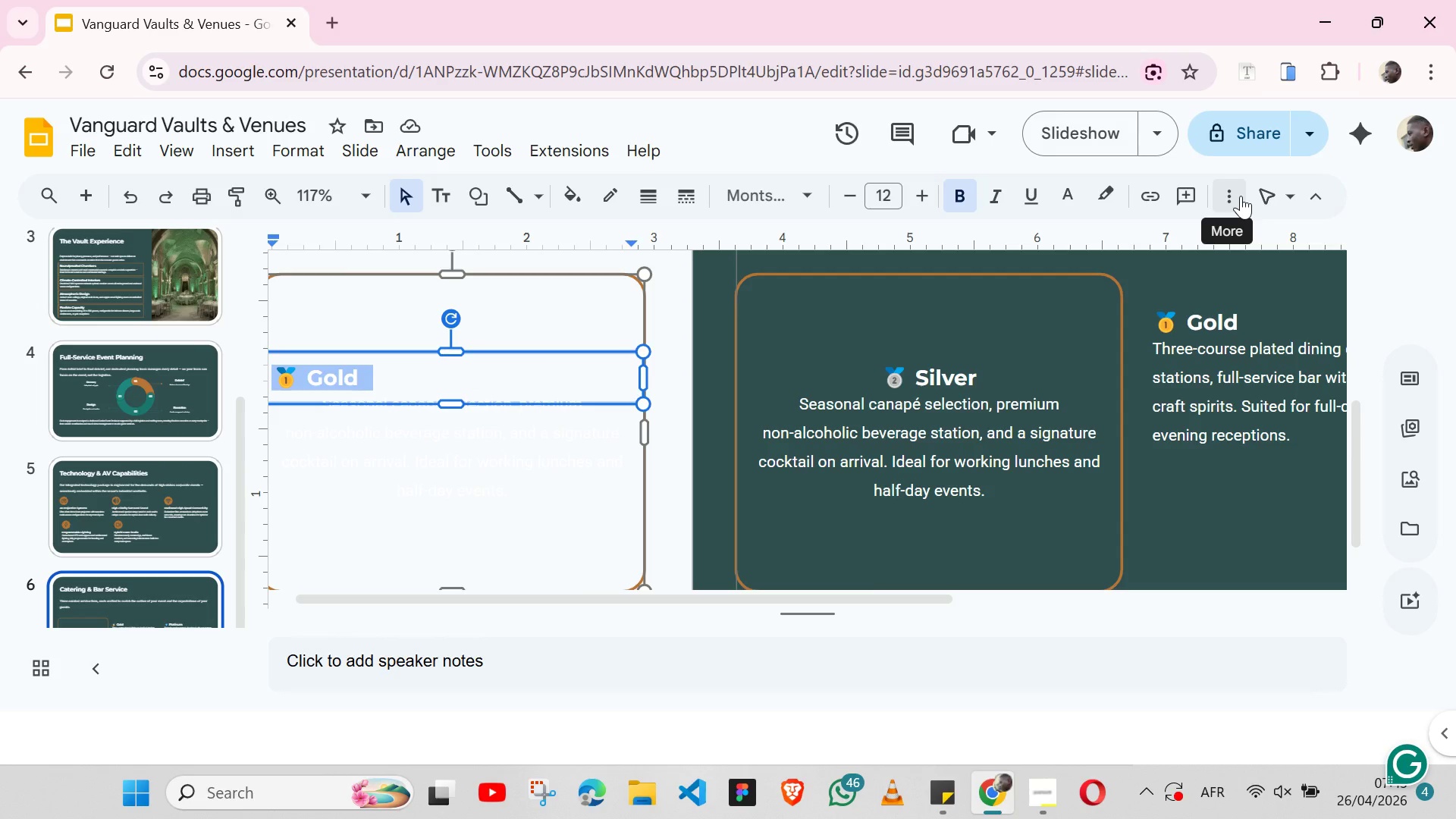 
key(Shift+ArrowLeft)
 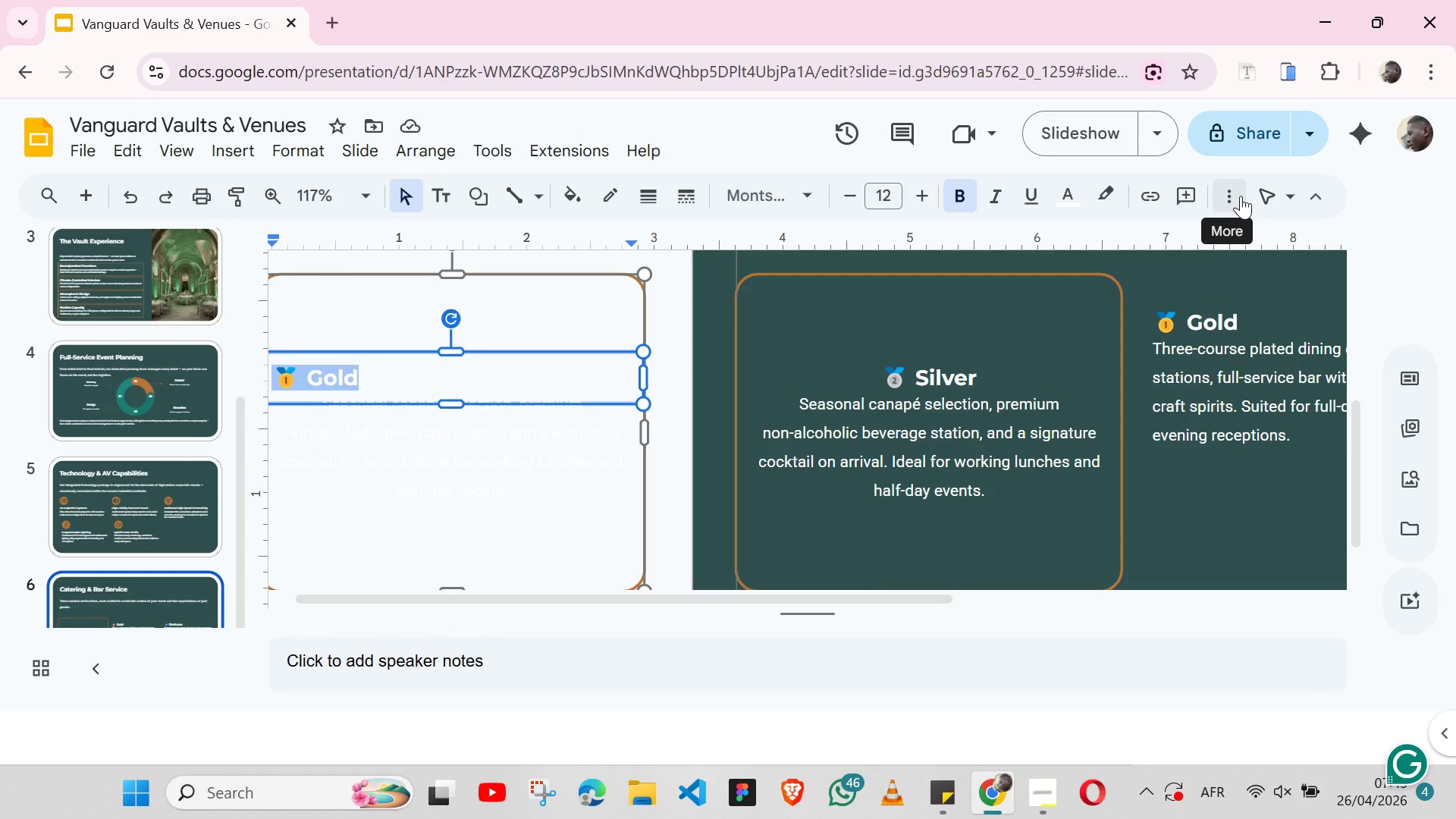 
left_click([1241, 196])
 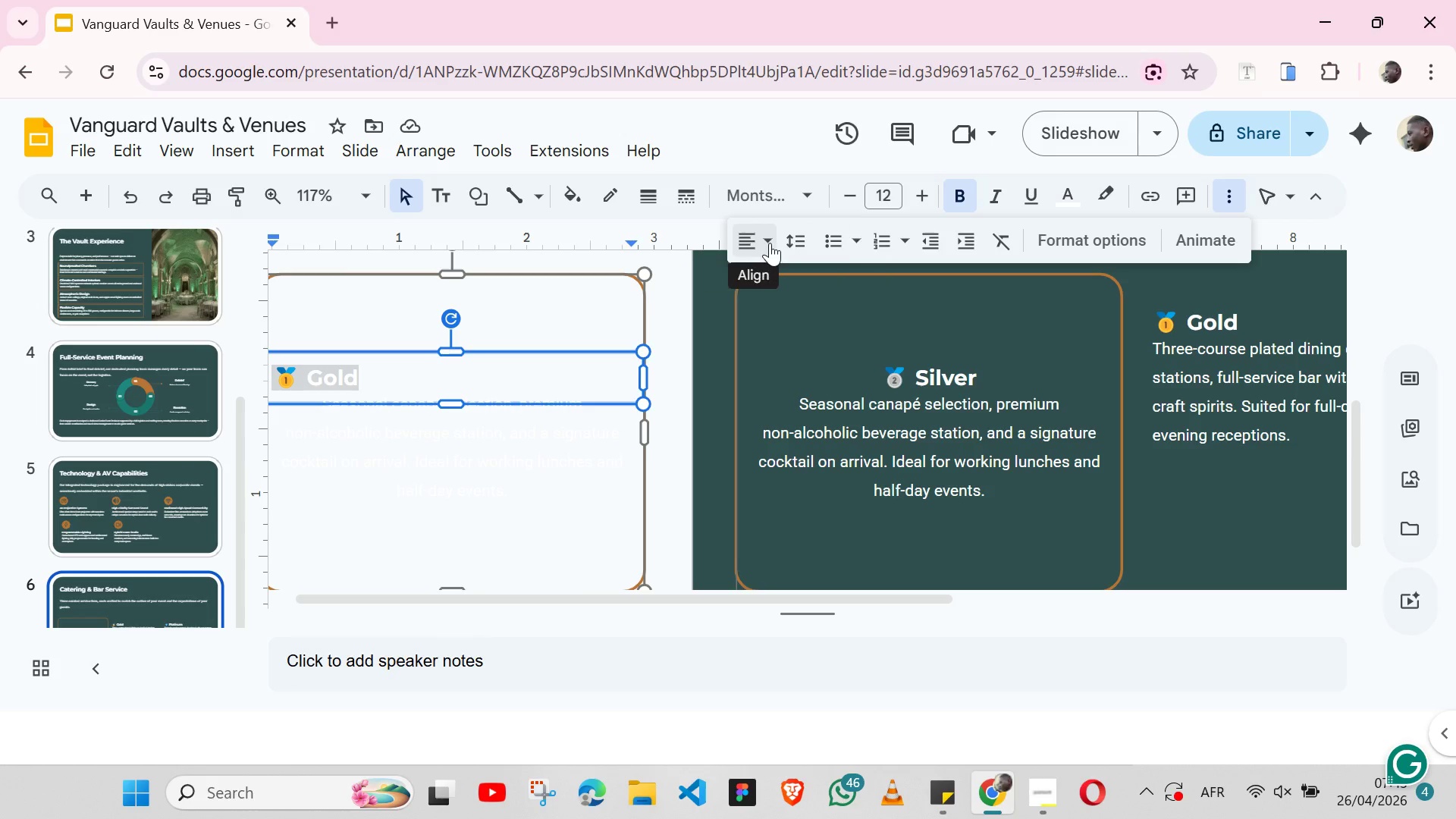 
left_click([767, 243])
 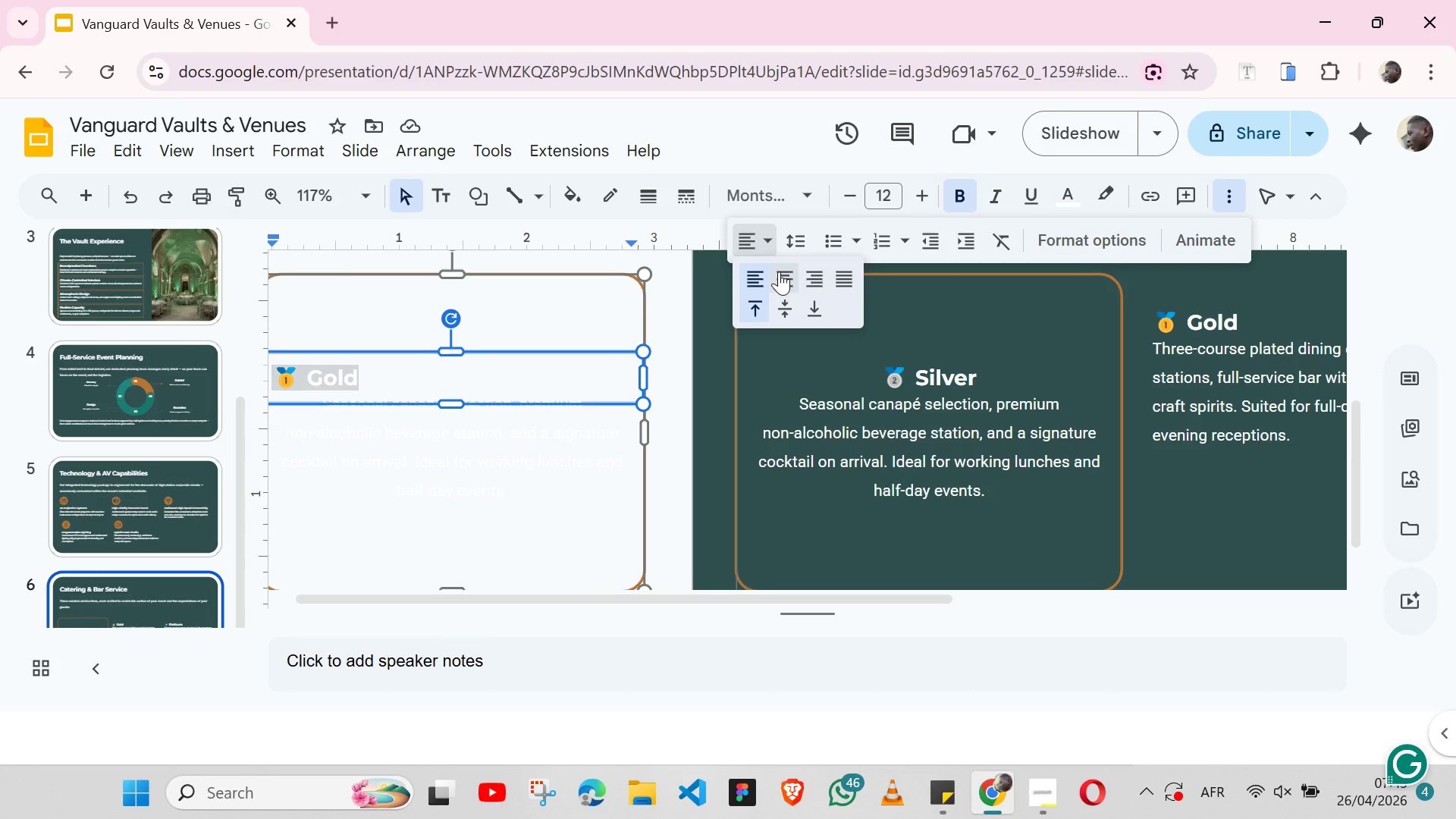 
left_click([779, 271])
 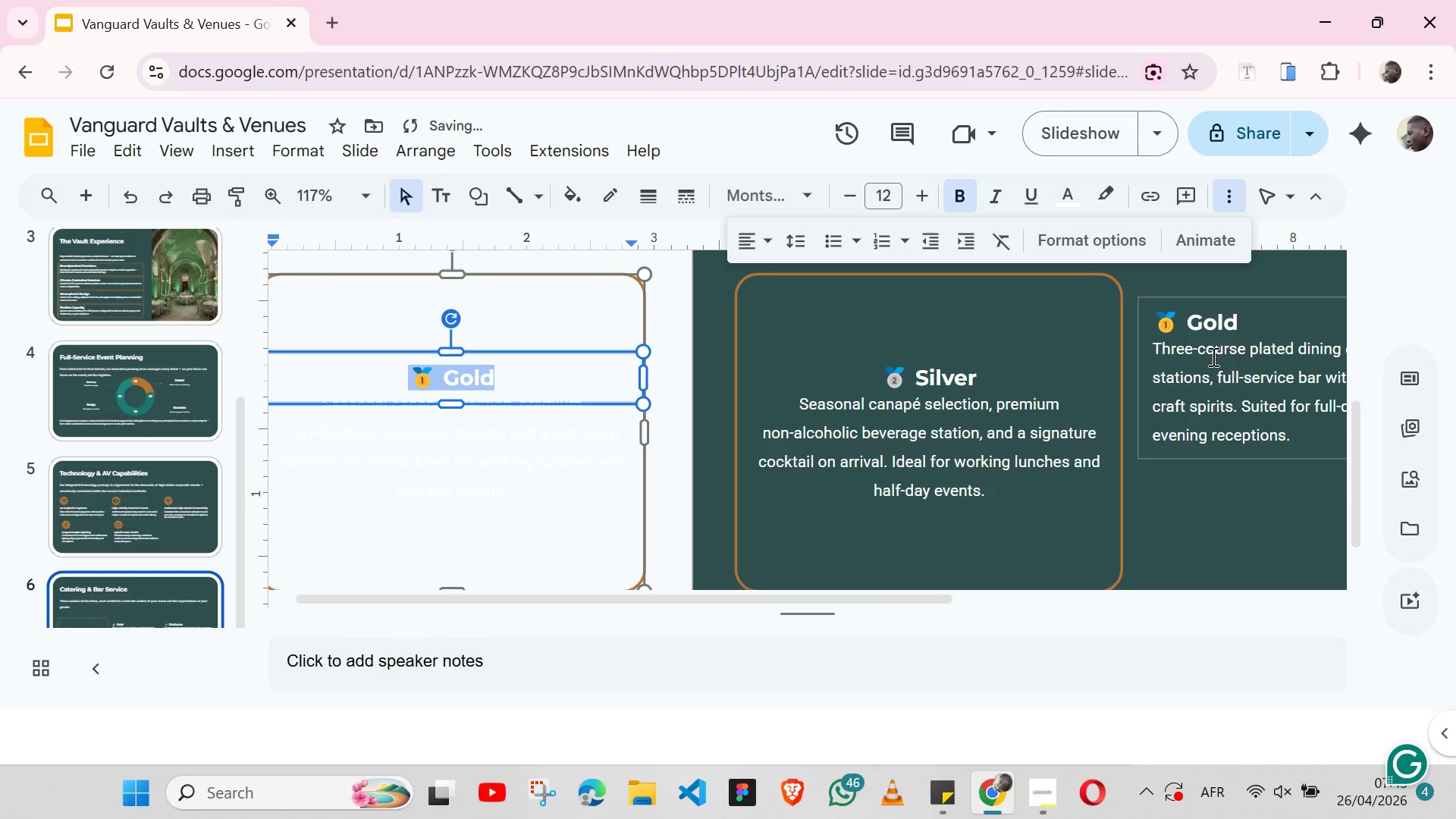 
double_click([1211, 353])
 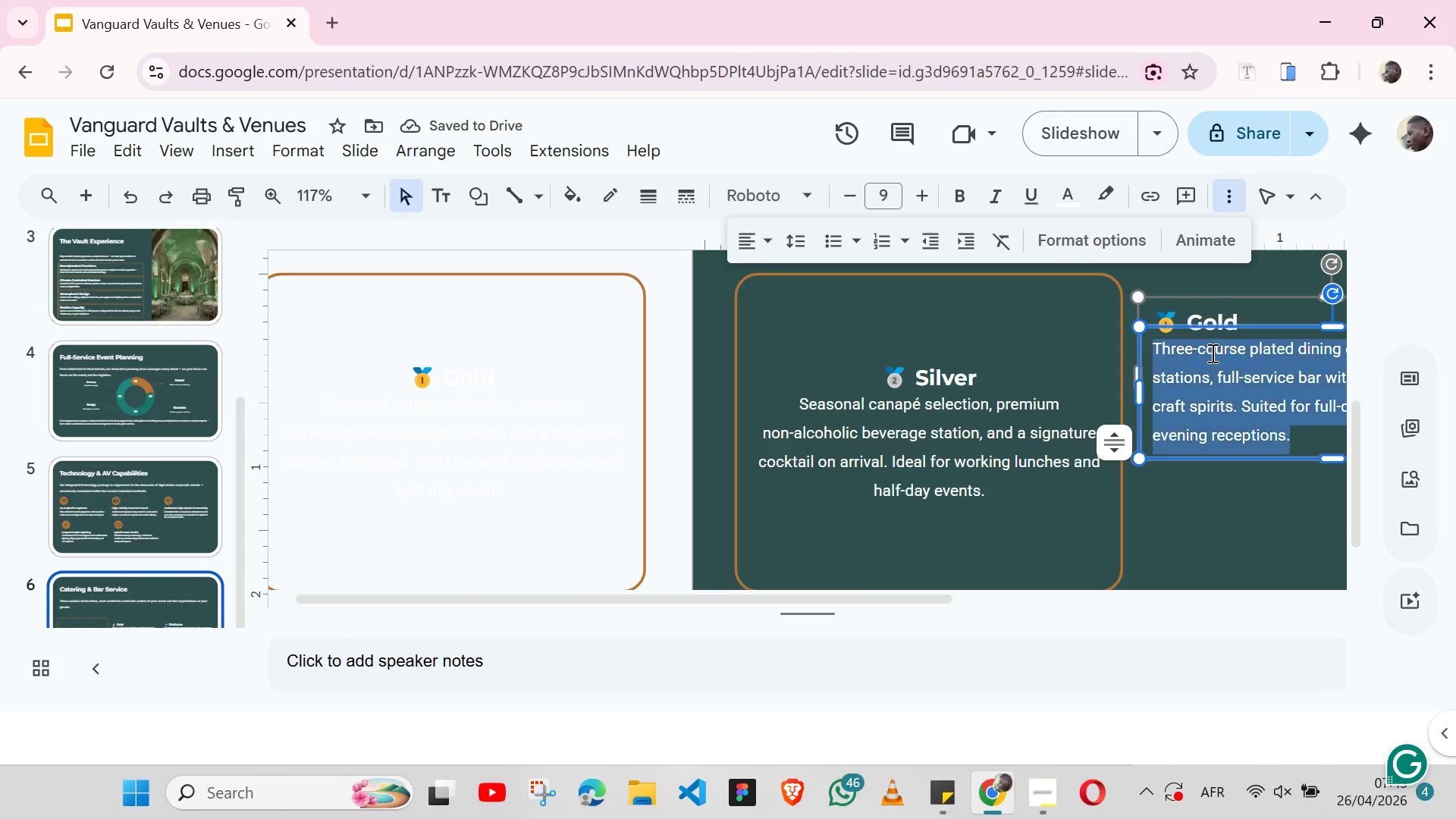 
triple_click([1211, 353])
 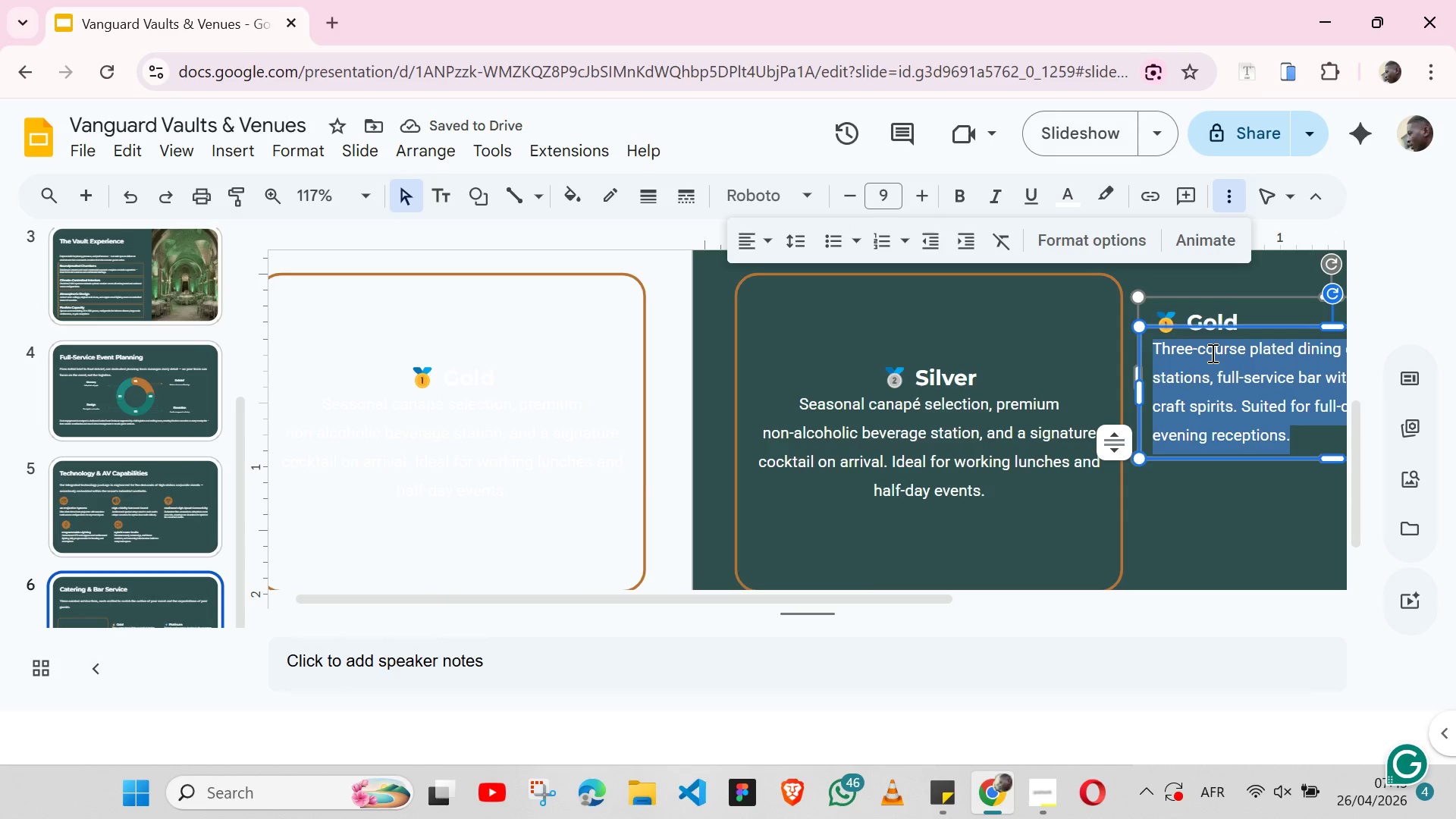 
key(Control+C)
 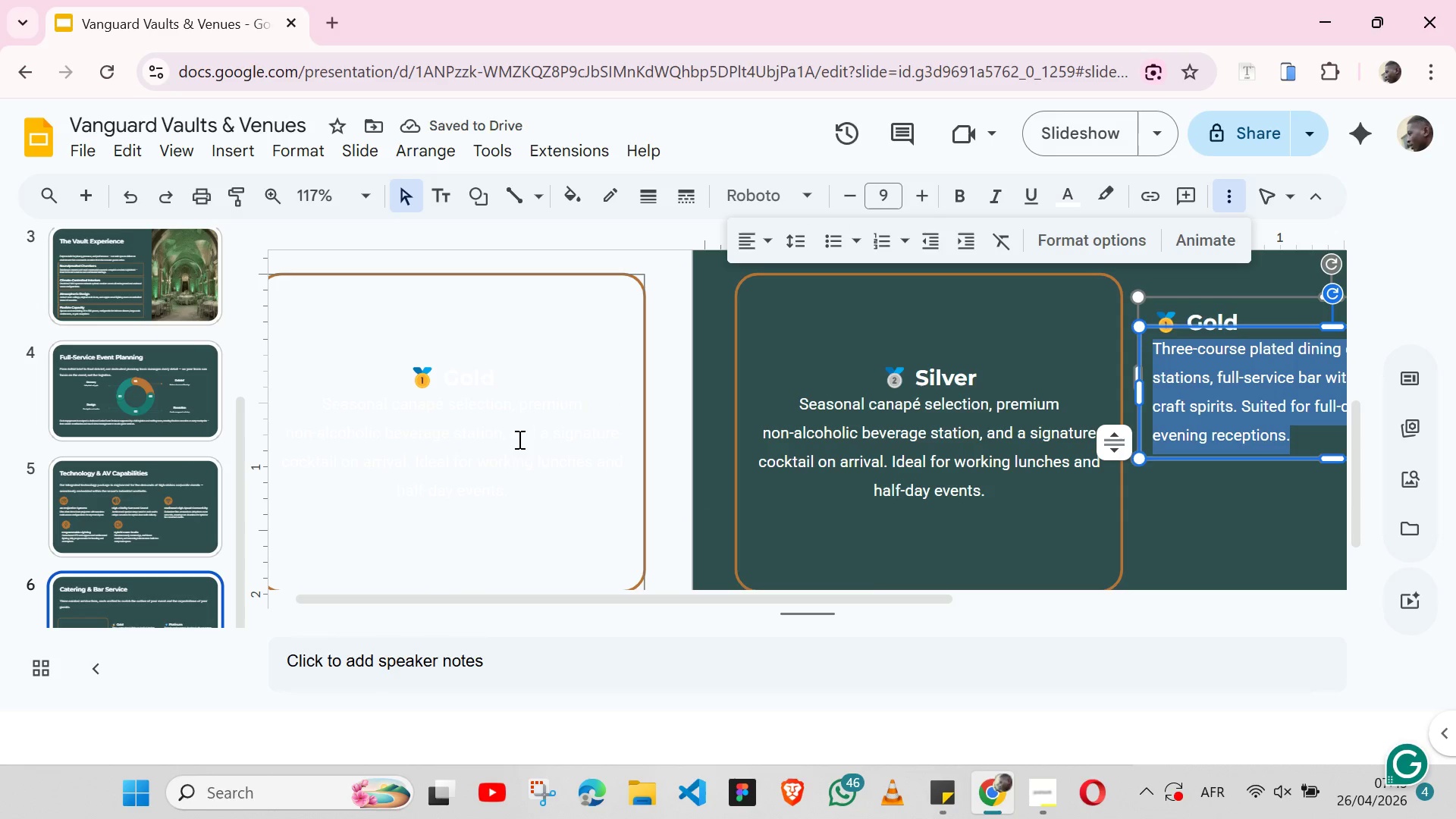 
double_click([518, 439])
 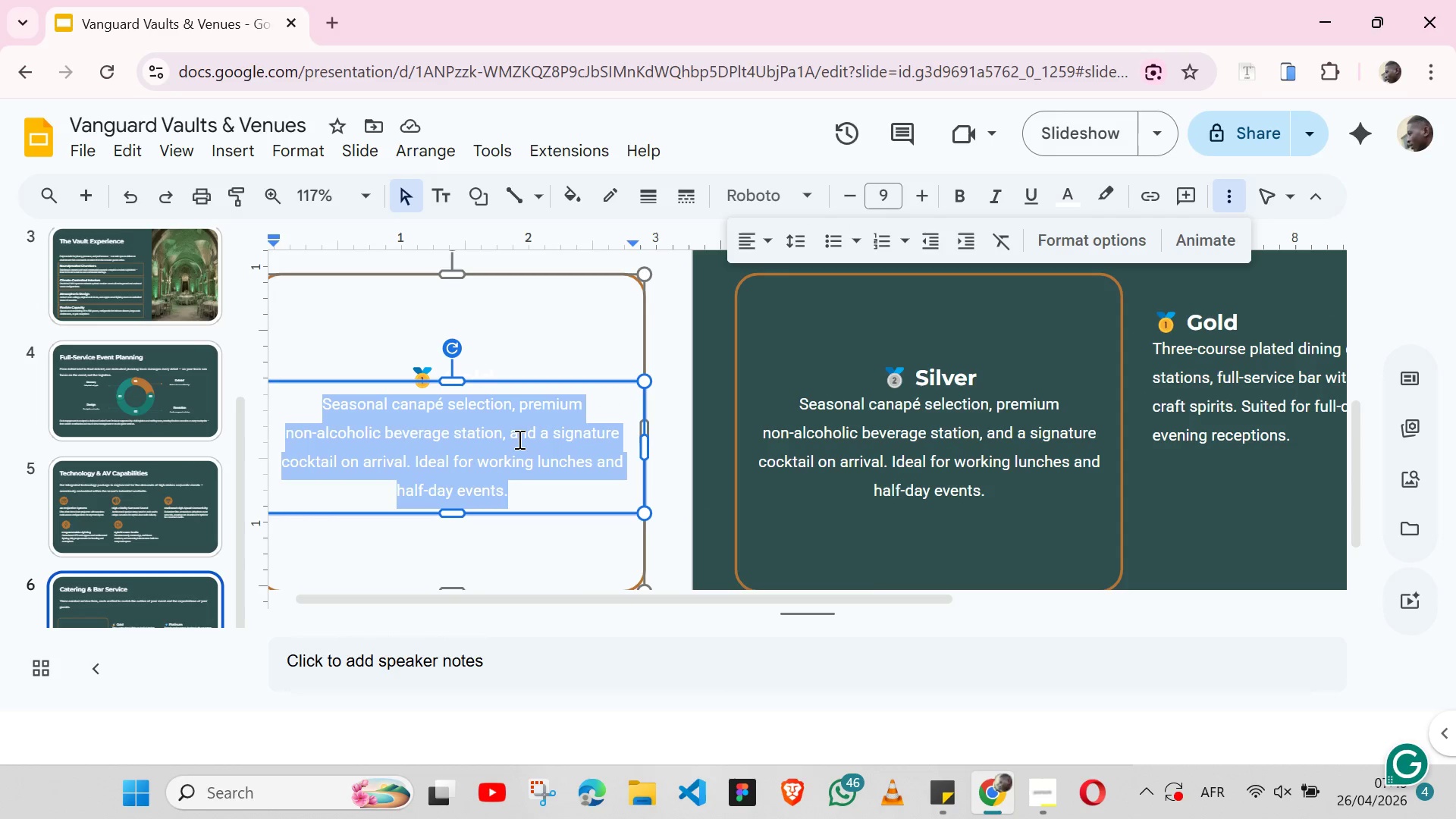 
triple_click([518, 439])
 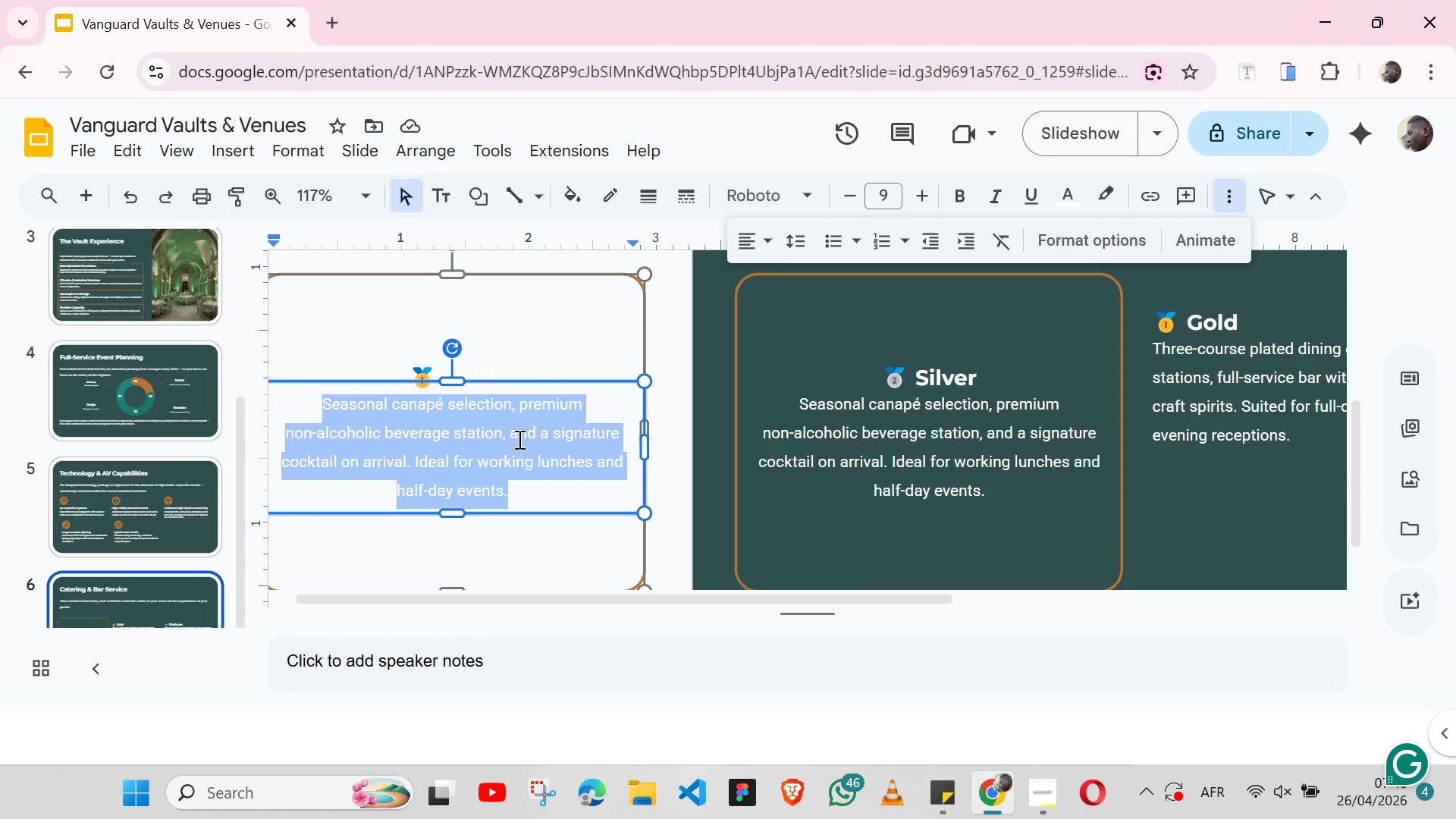 
key(Control+V)
 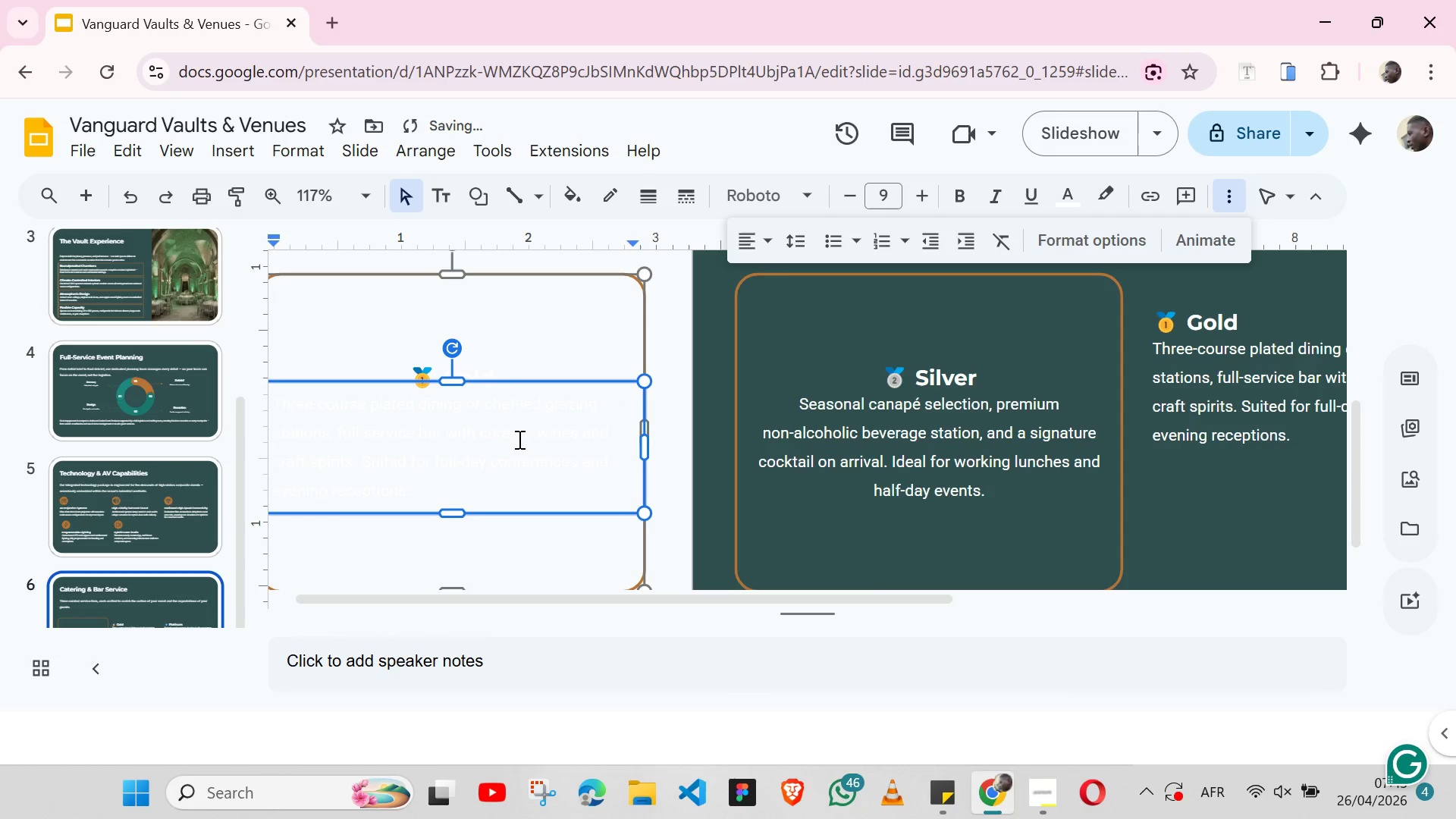 
double_click([518, 439])
 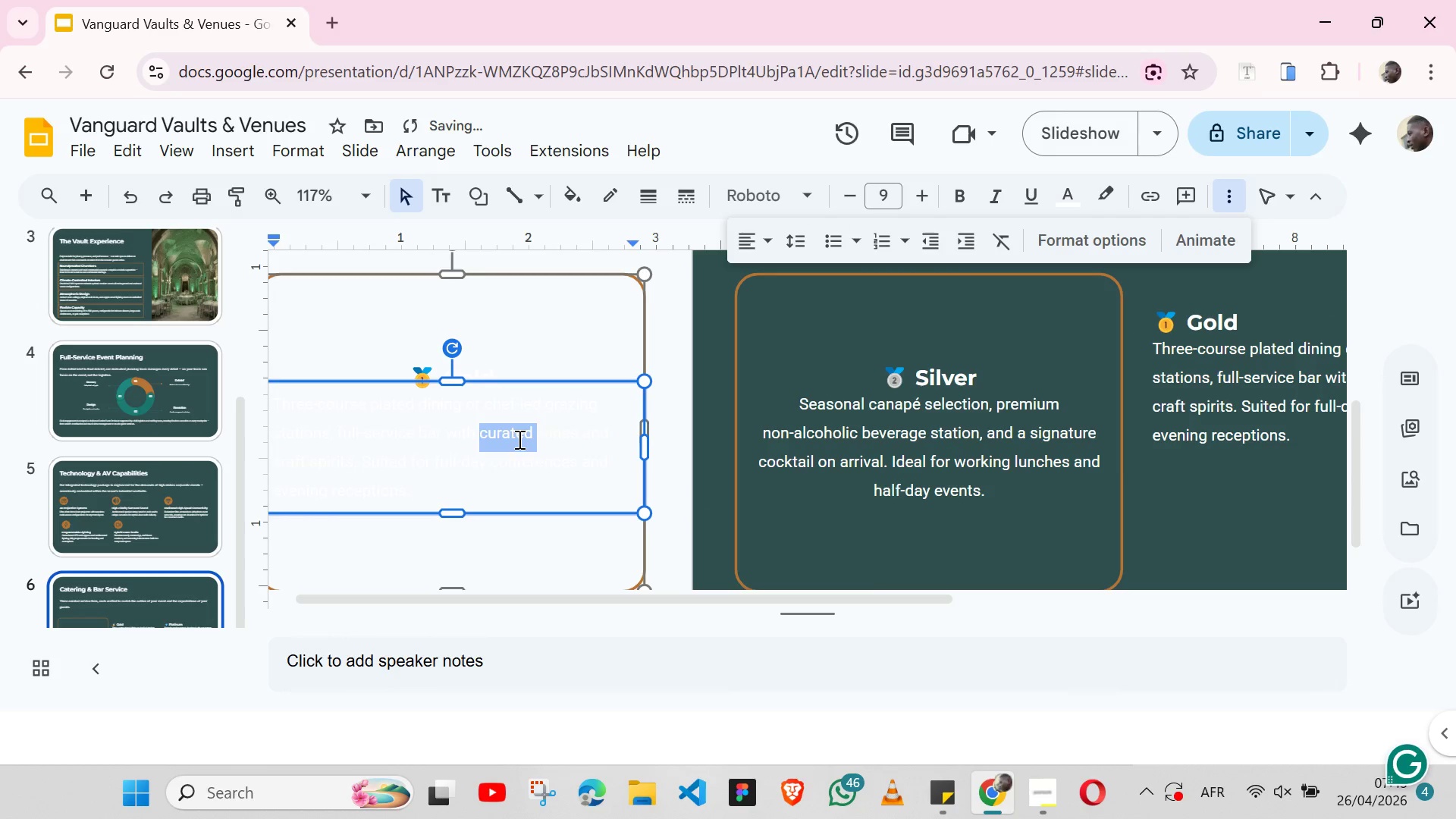 
triple_click([518, 439])
 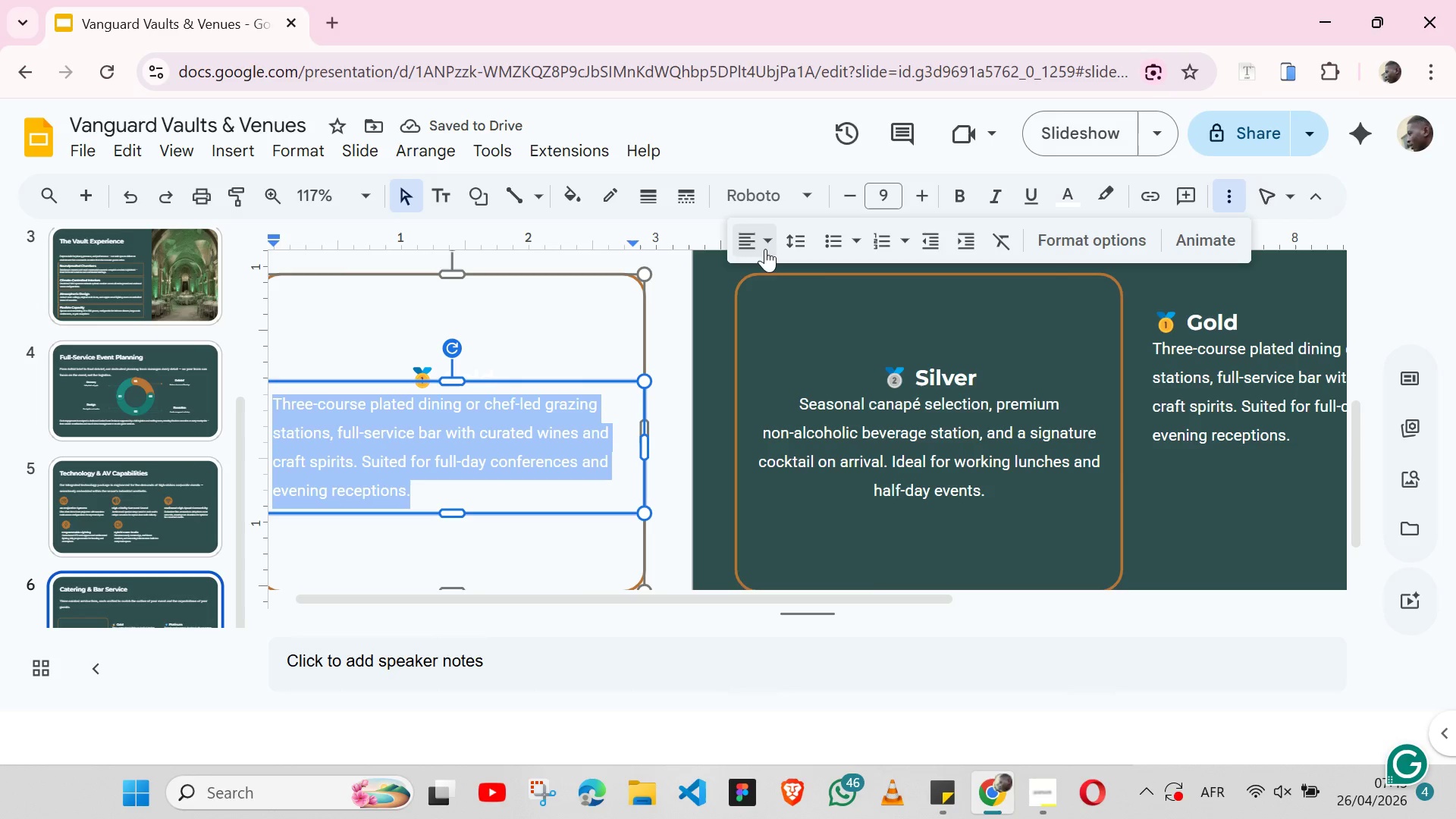 
left_click([771, 246])
 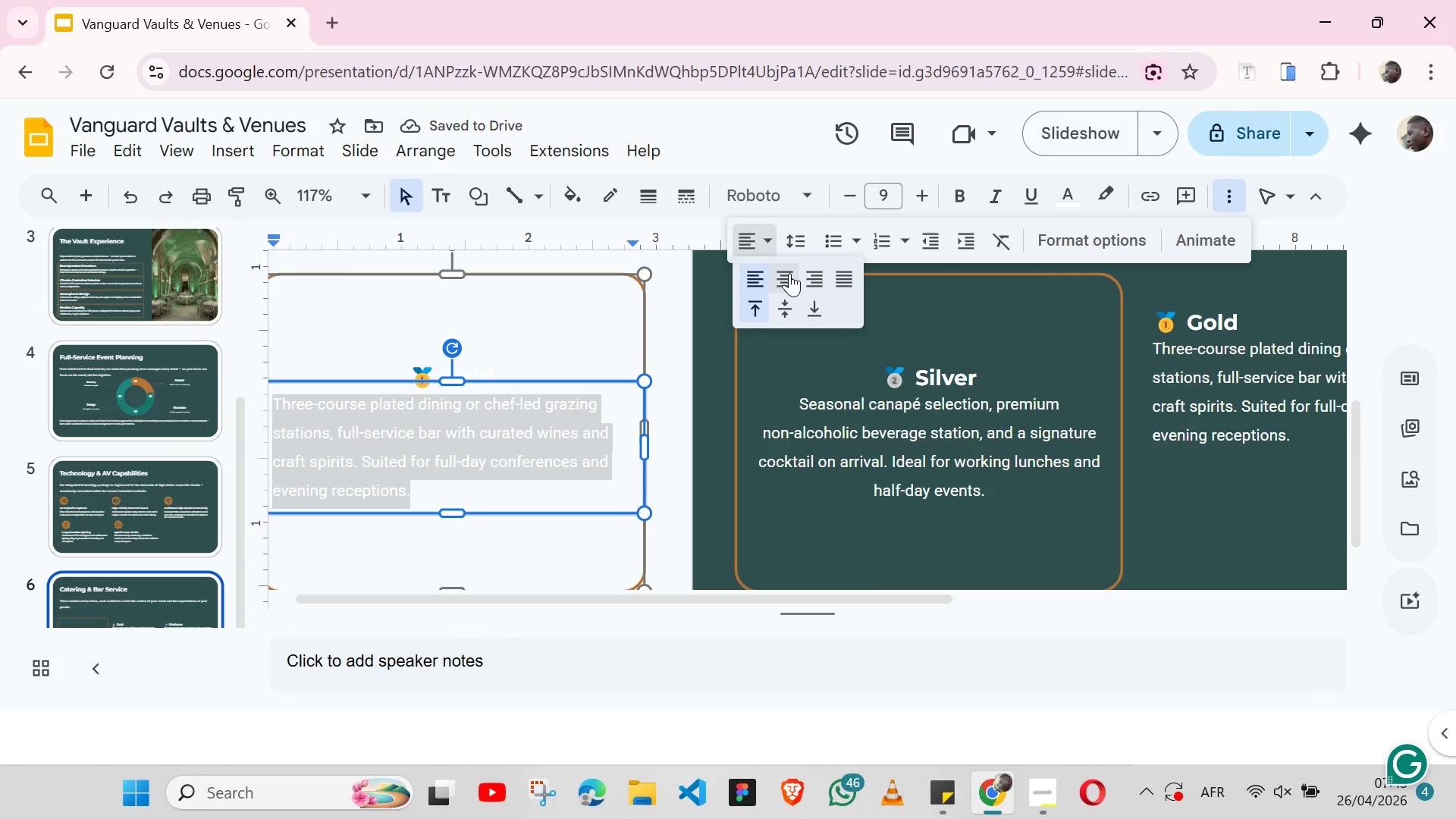 
left_click([789, 273])
 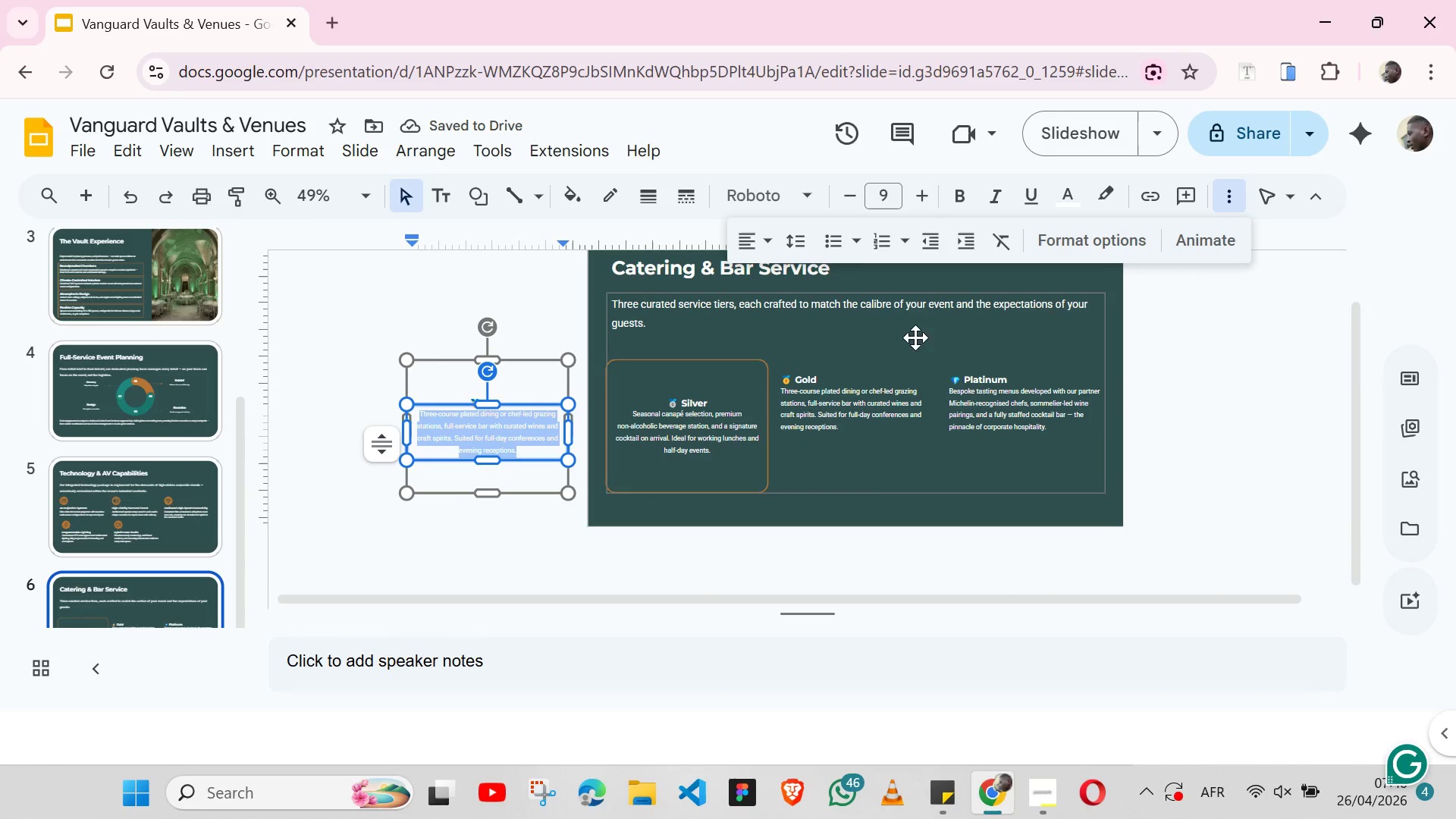 
left_click([863, 372])
 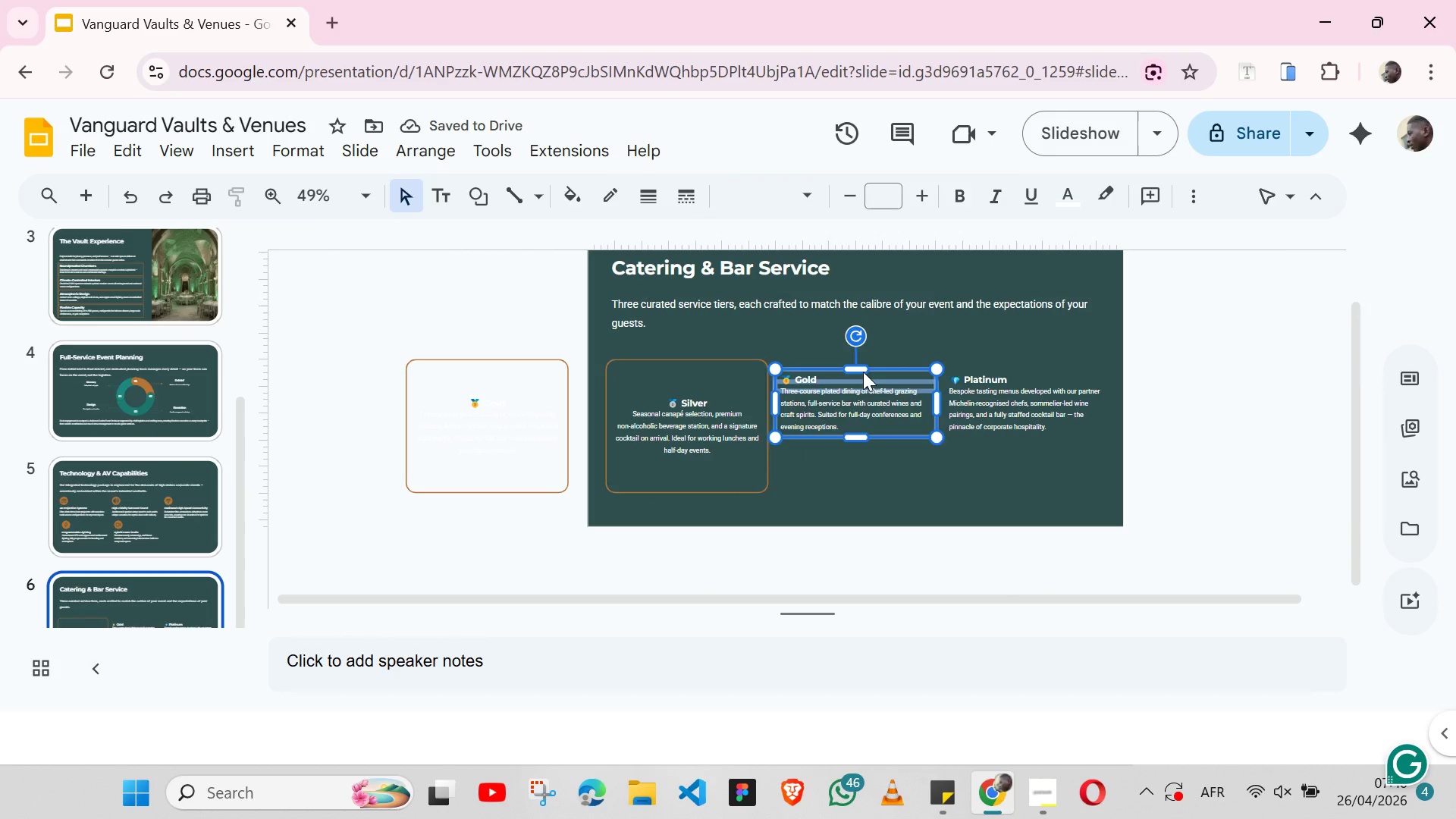 
key(Backspace)
 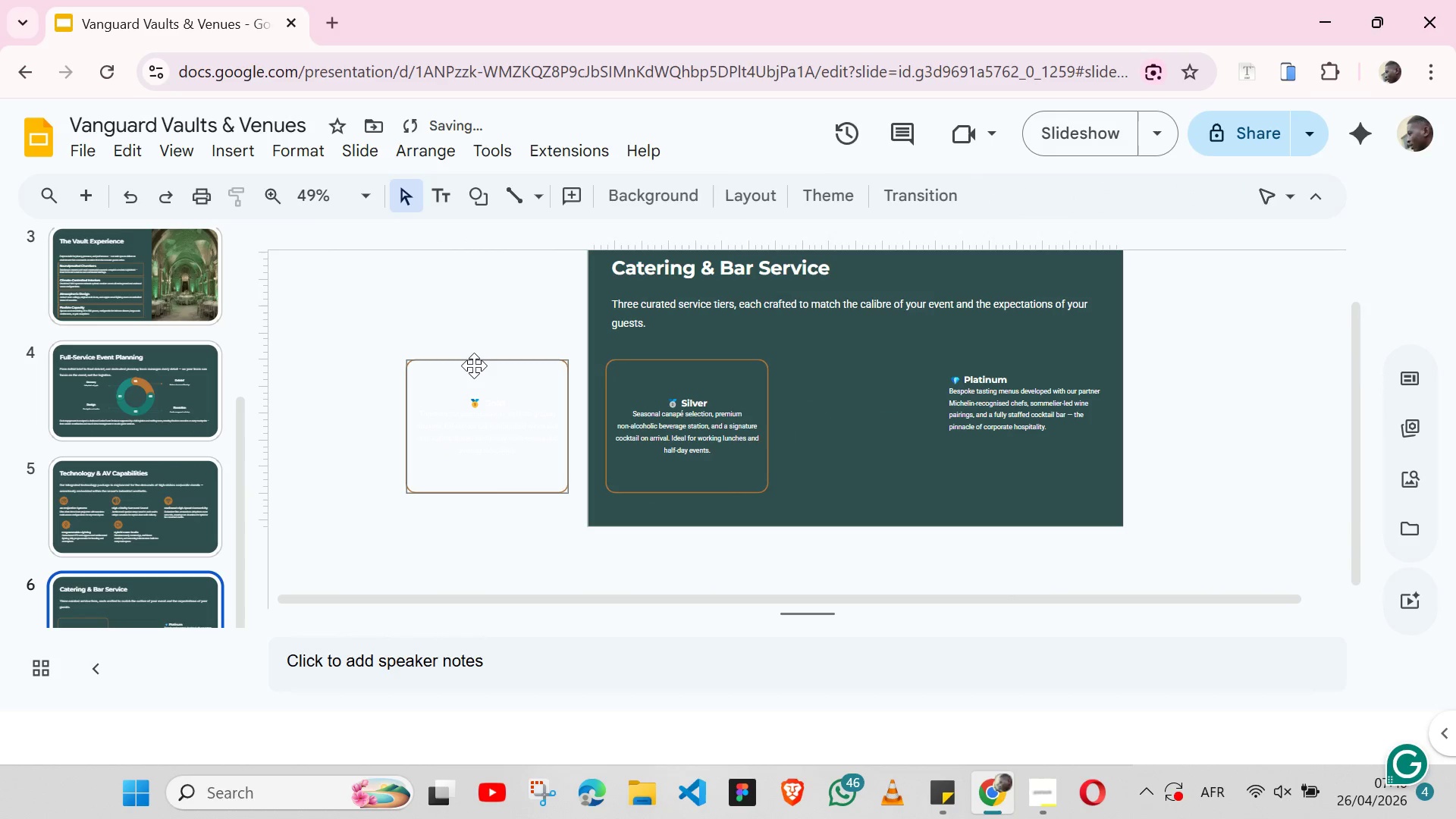 
left_click([474, 366])
 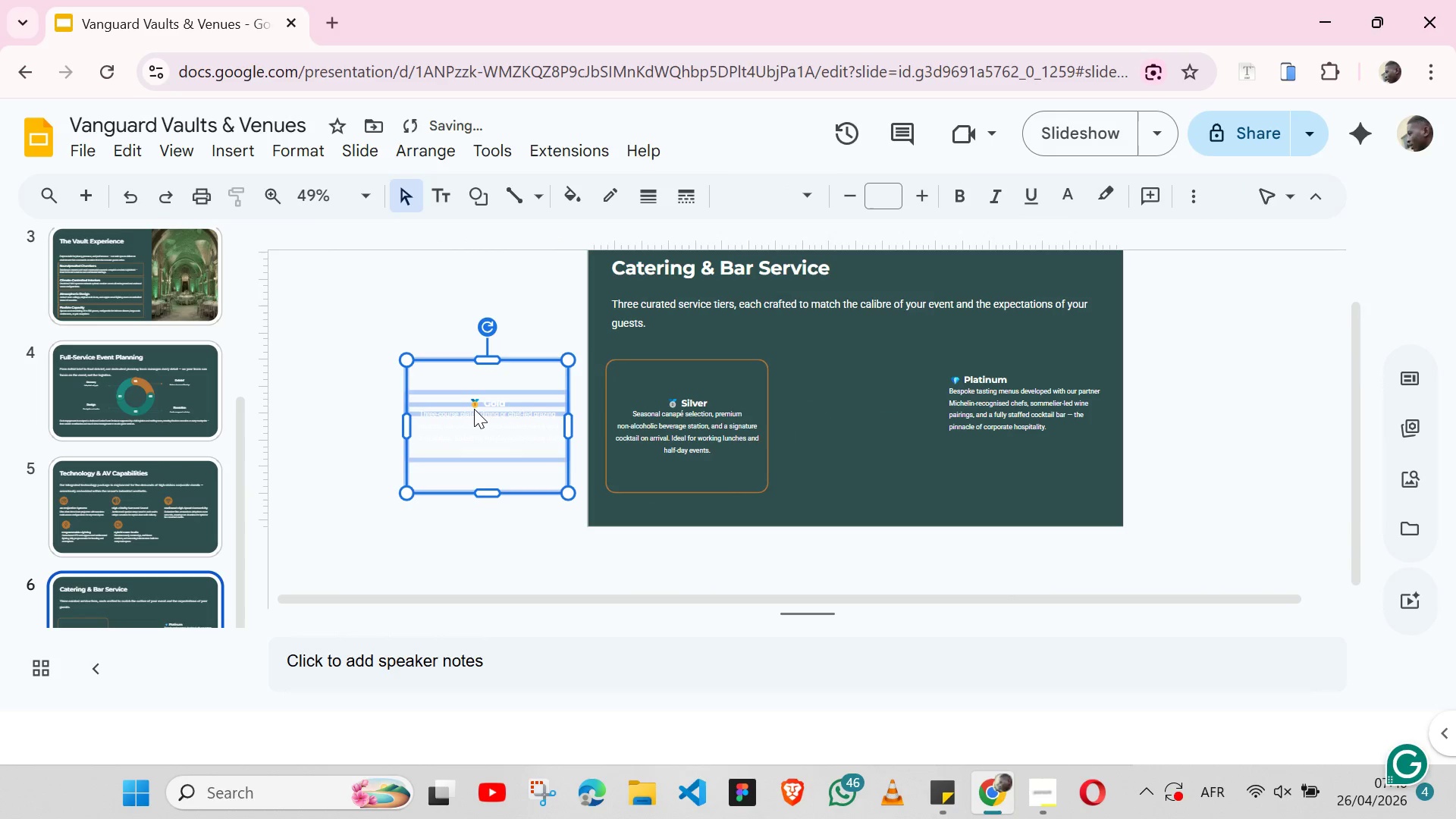 
left_click_drag(start_coordinate=[474, 409], to_coordinate=[839, 406])
 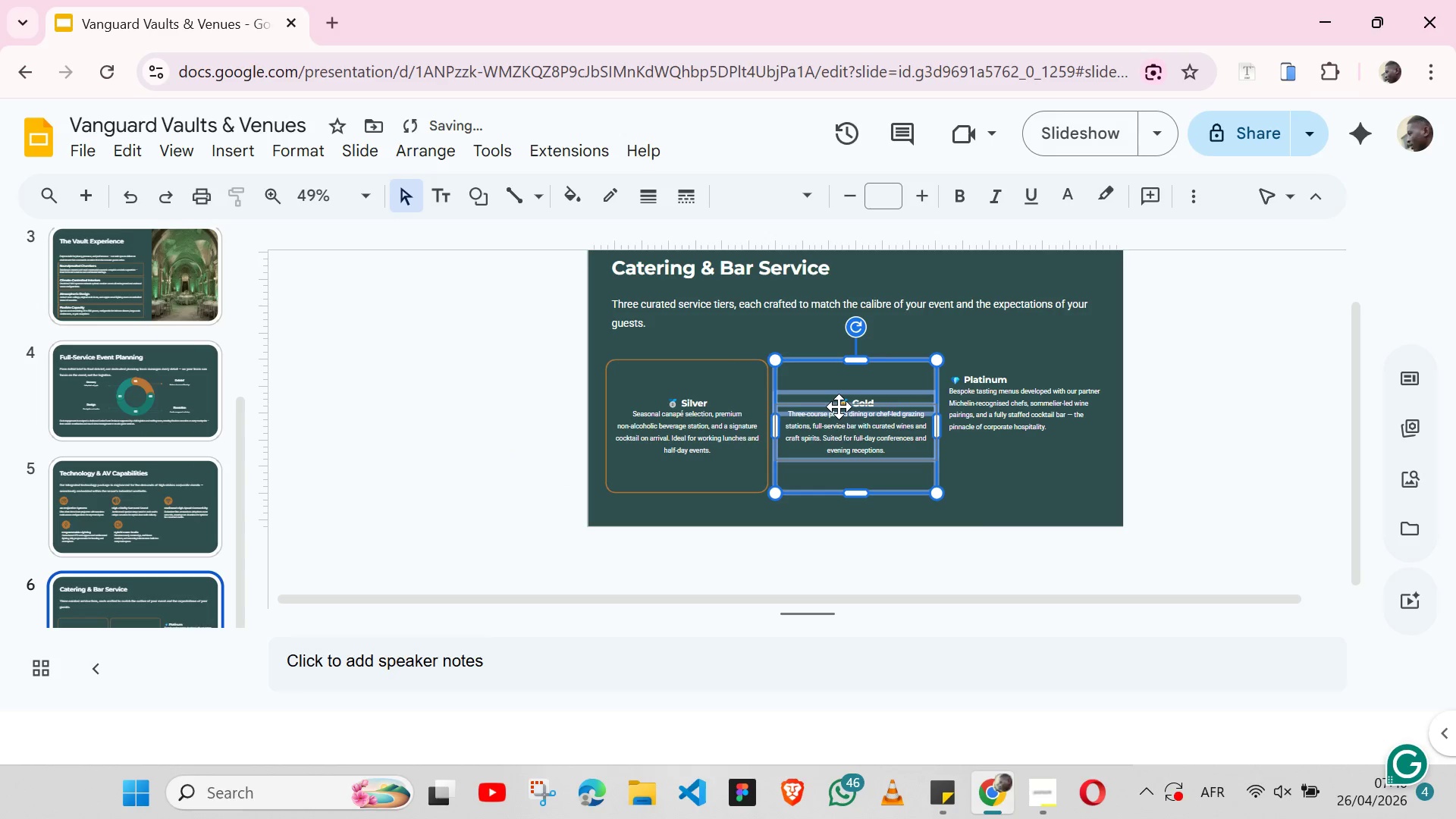 
hold_key(key=ShiftLeft, duration=0.7)
 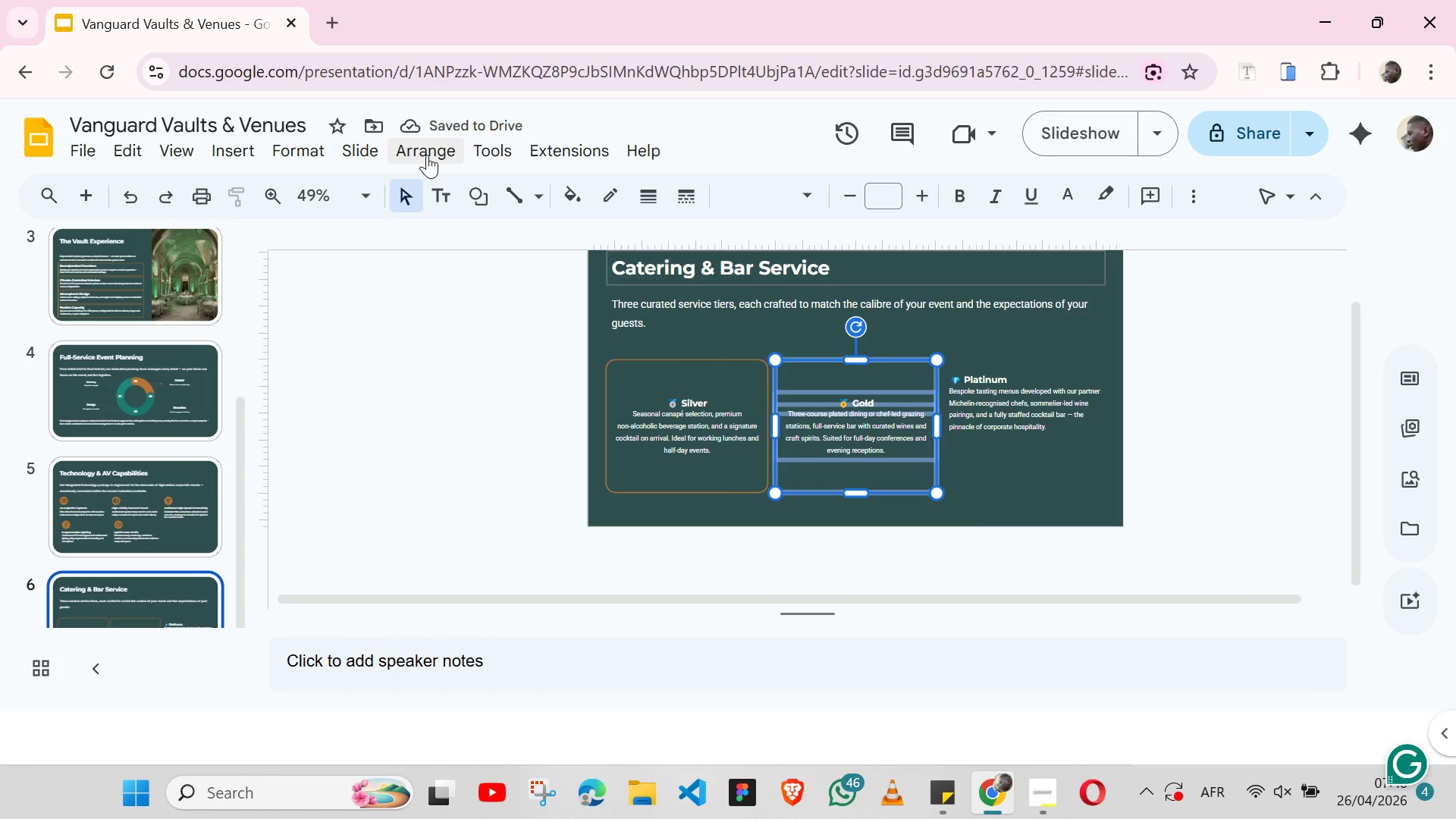 
left_click([427, 155])
 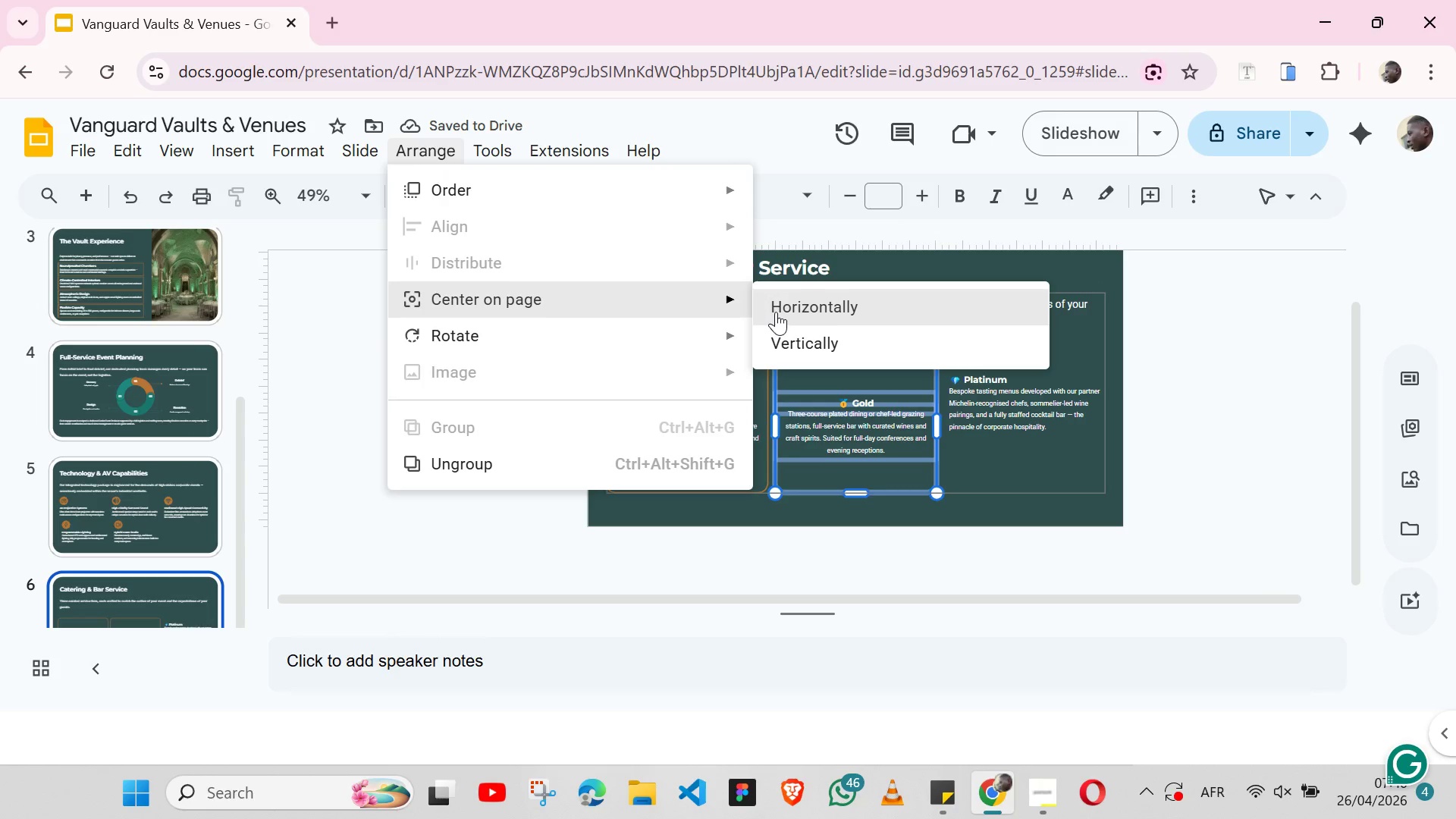 
left_click([776, 312])
 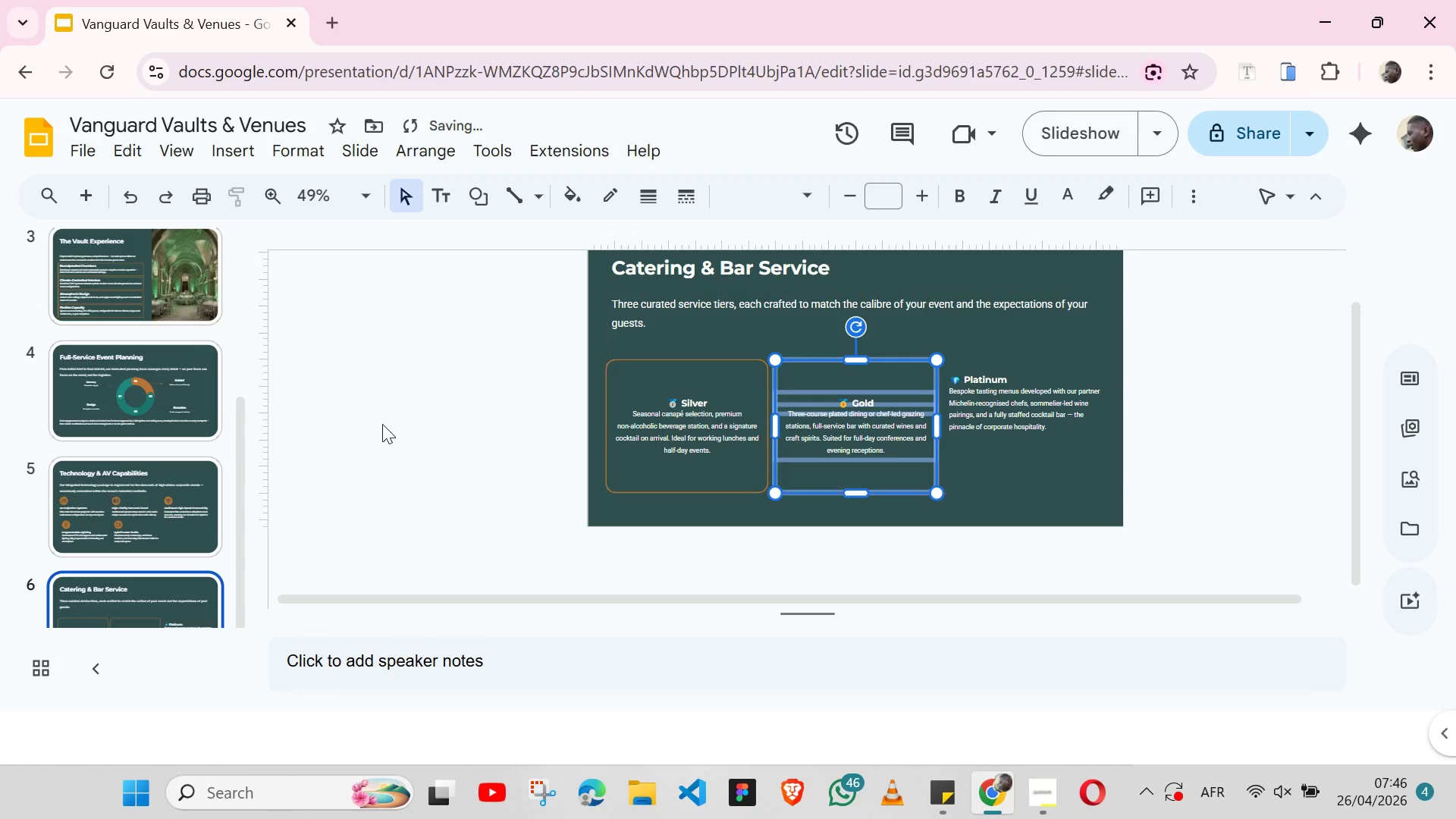 
left_click([382, 424])
 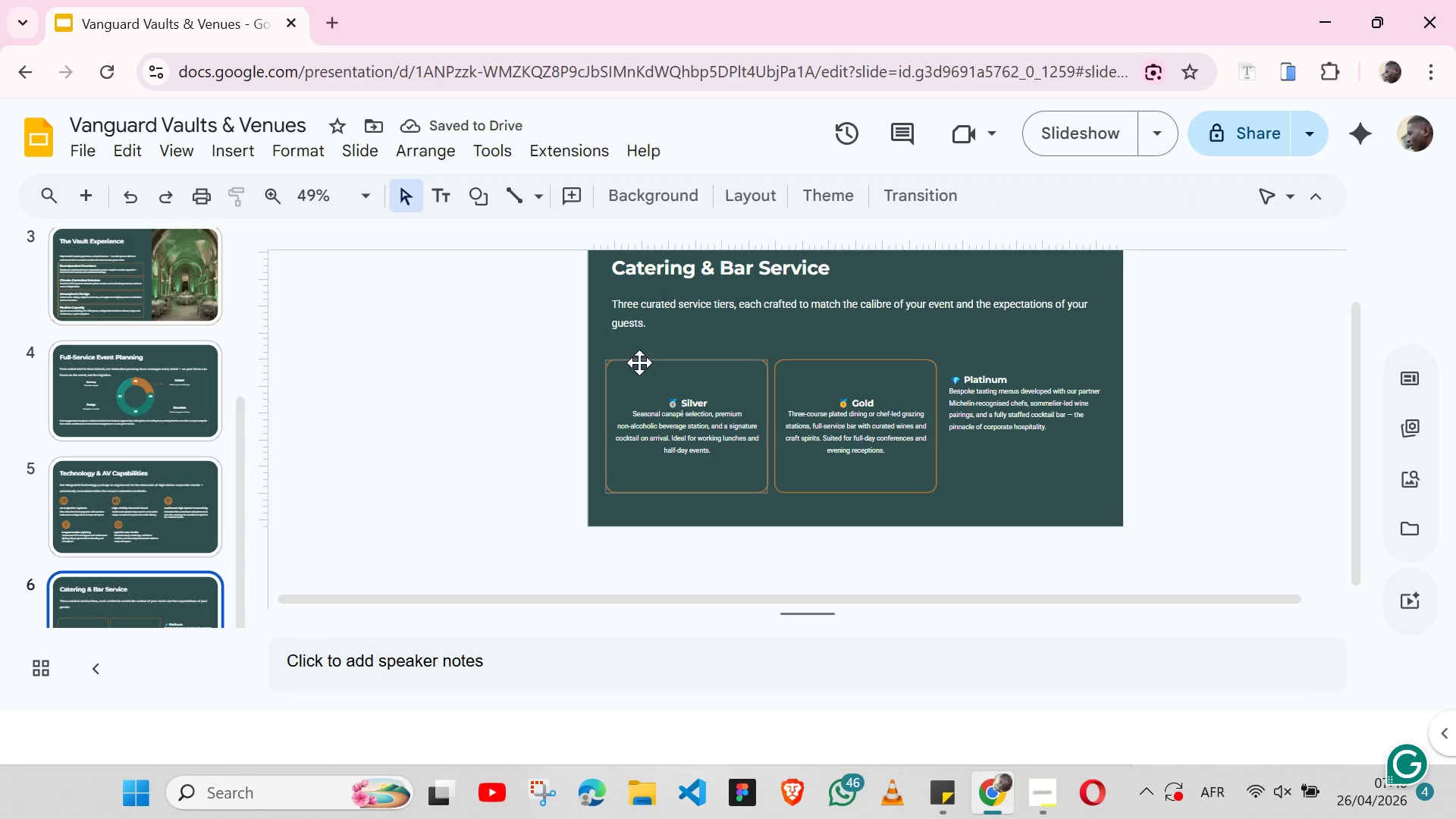 
left_click([643, 362])
 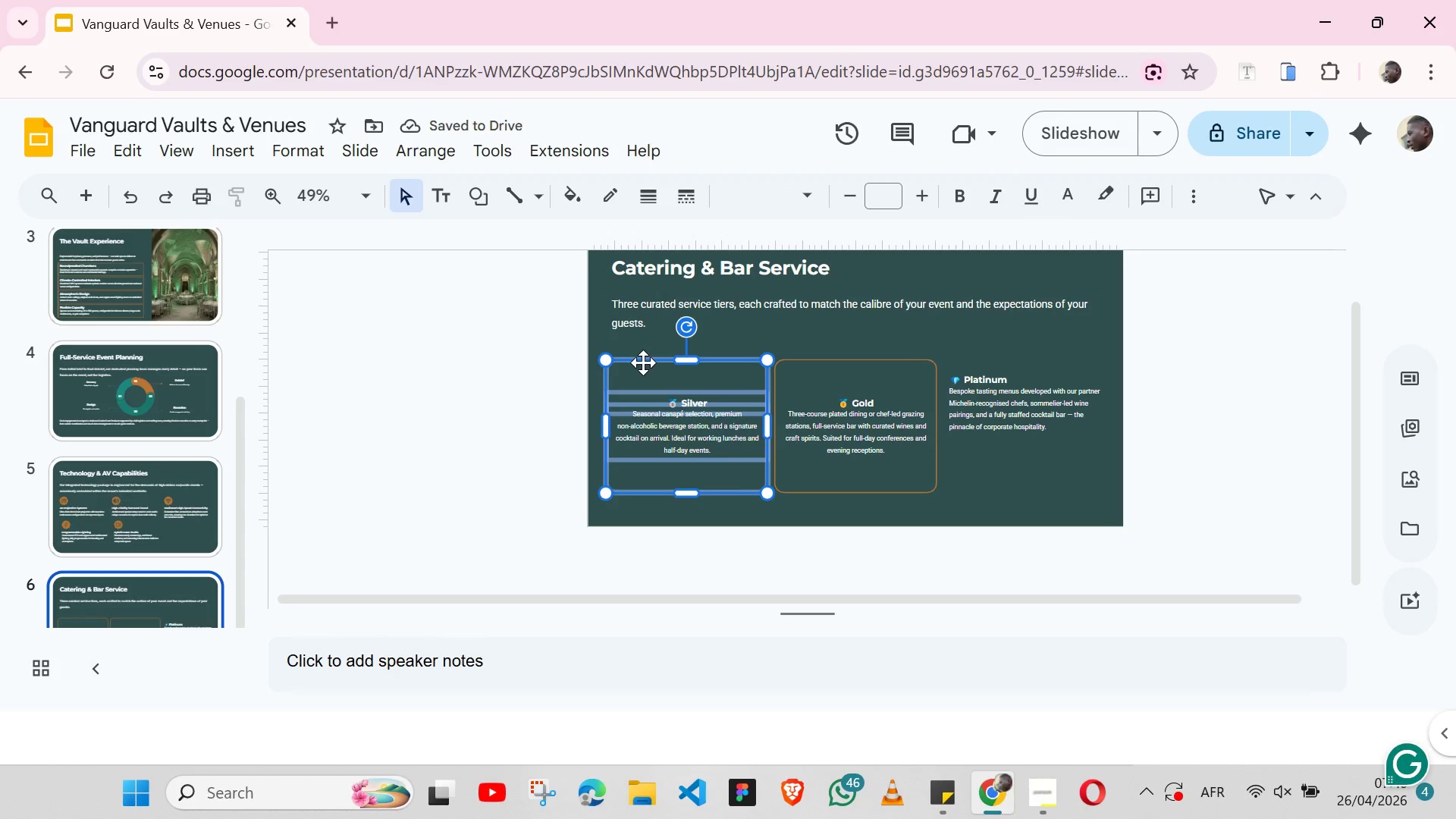 
key(Control+C)
 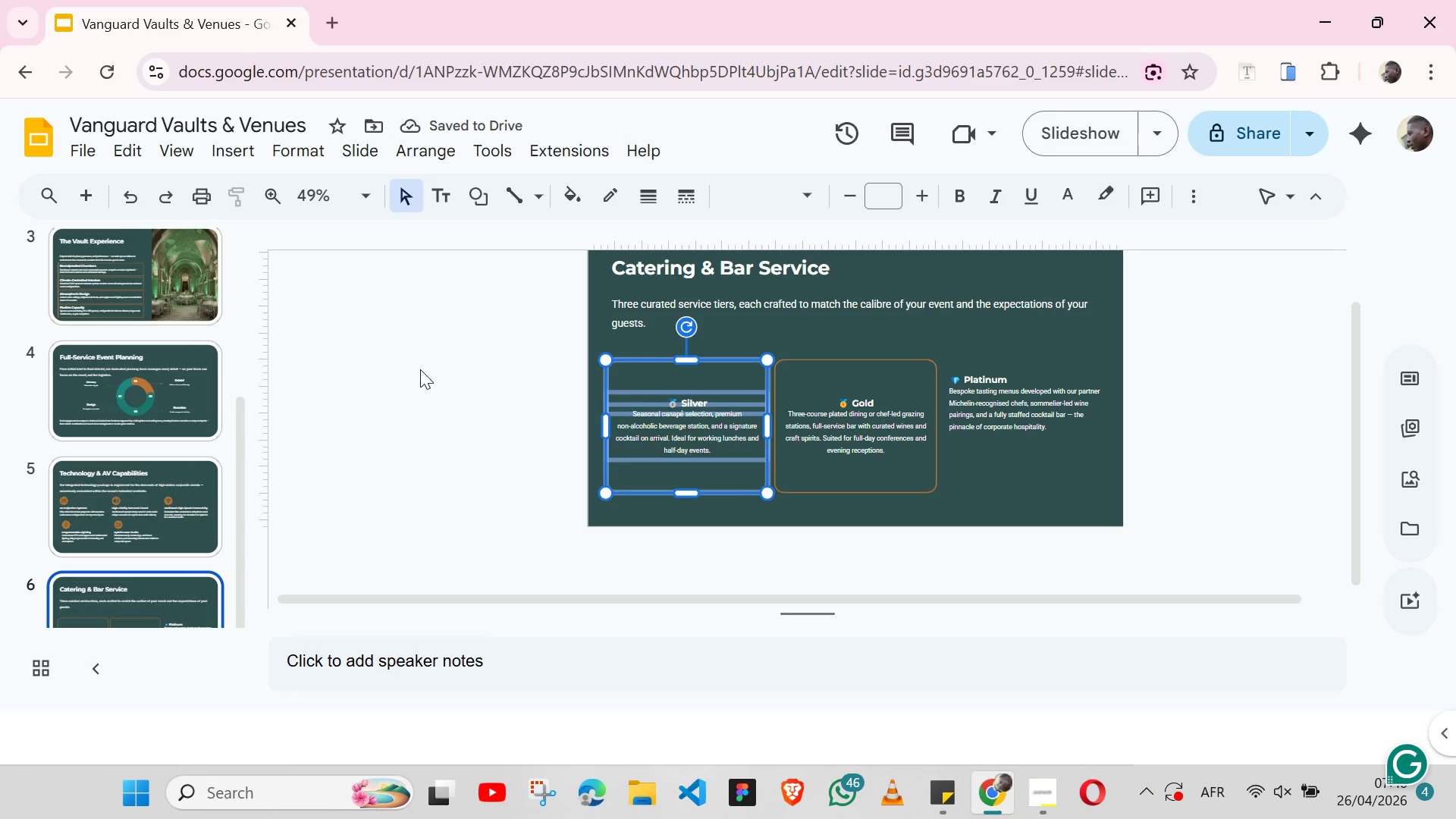 
left_click([420, 369])
 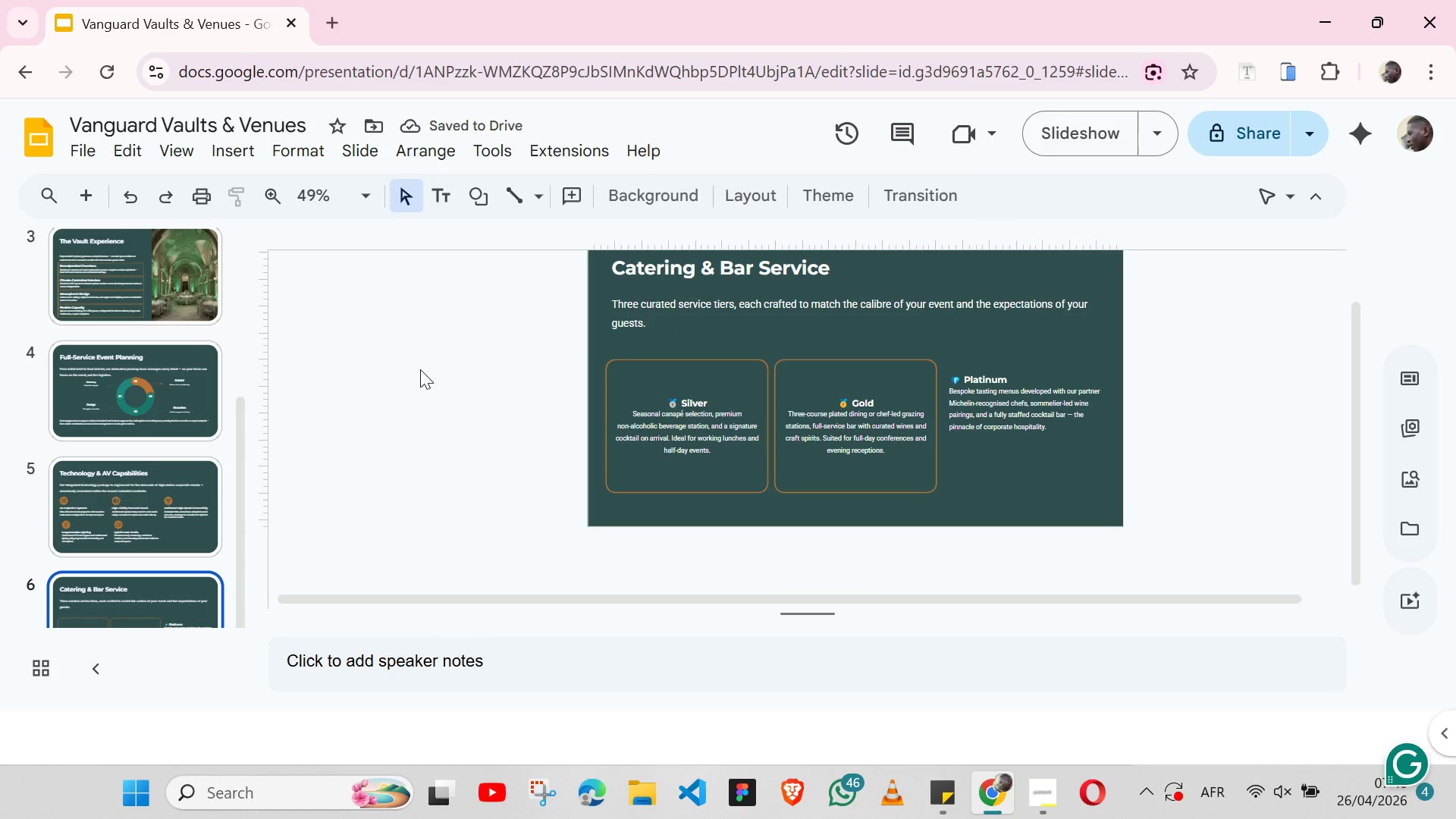 
key(Control+V)
 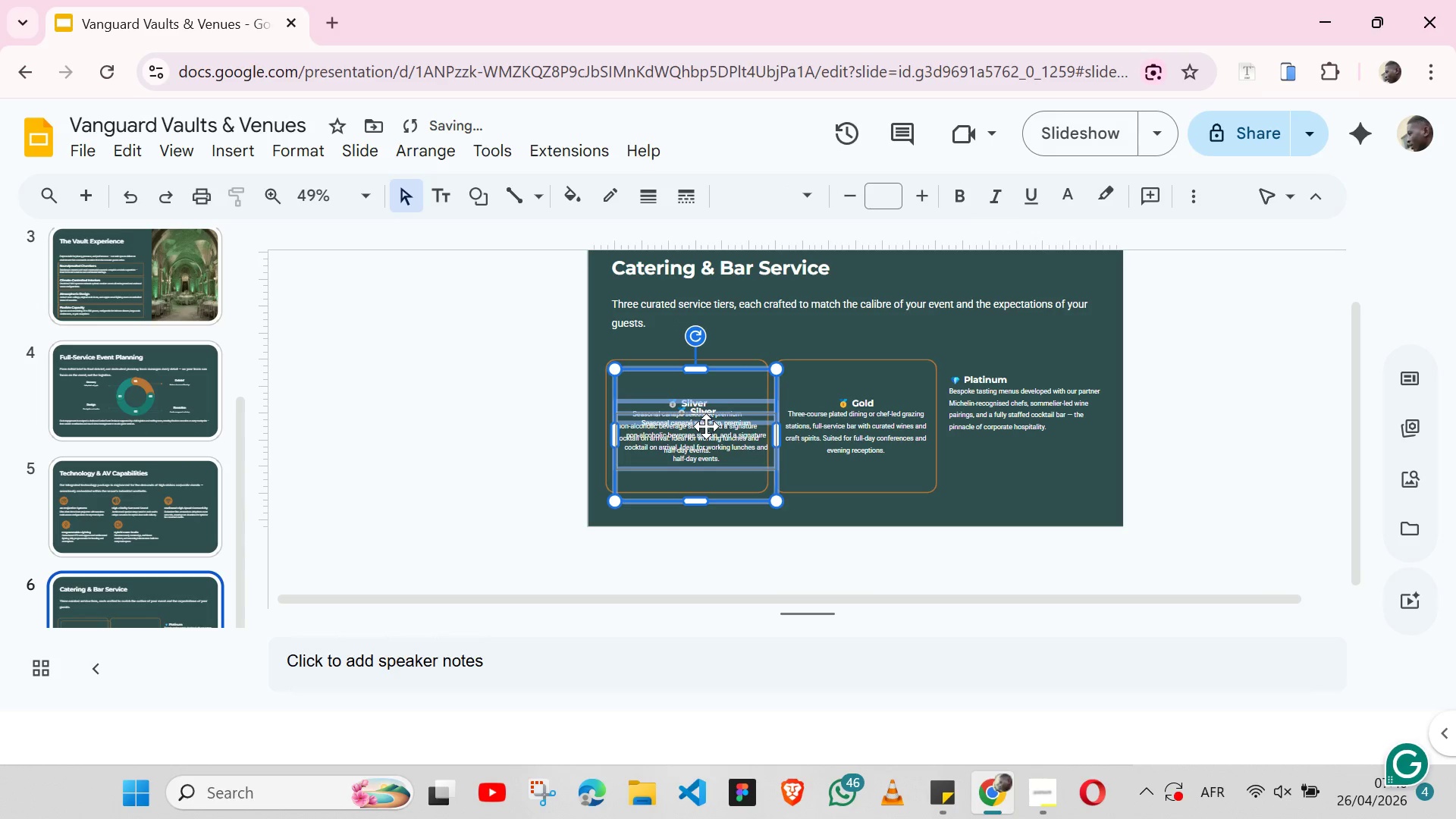 
left_click_drag(start_coordinate=[706, 426], to_coordinate=[481, 422])
 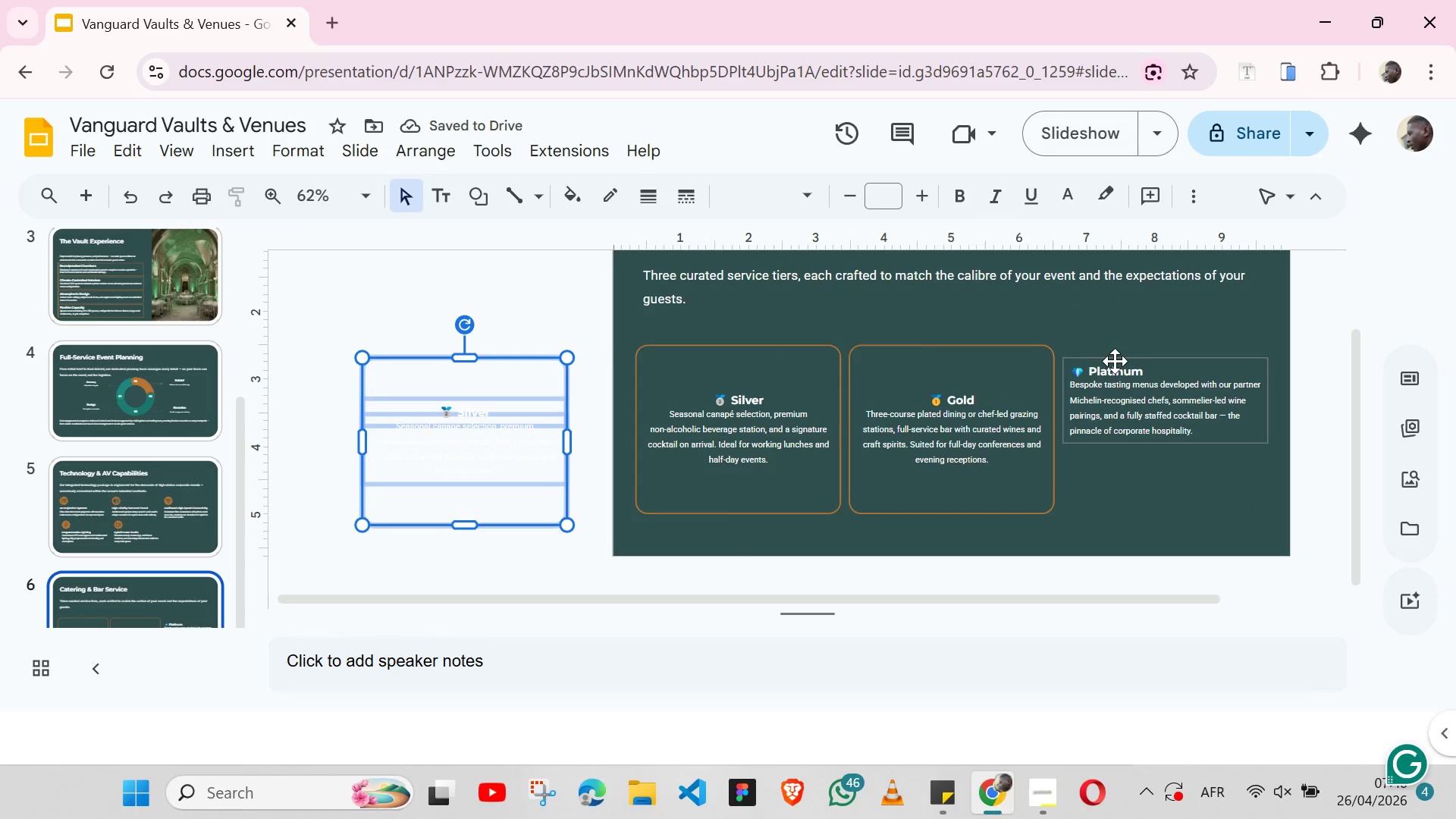 
double_click([1112, 366])
 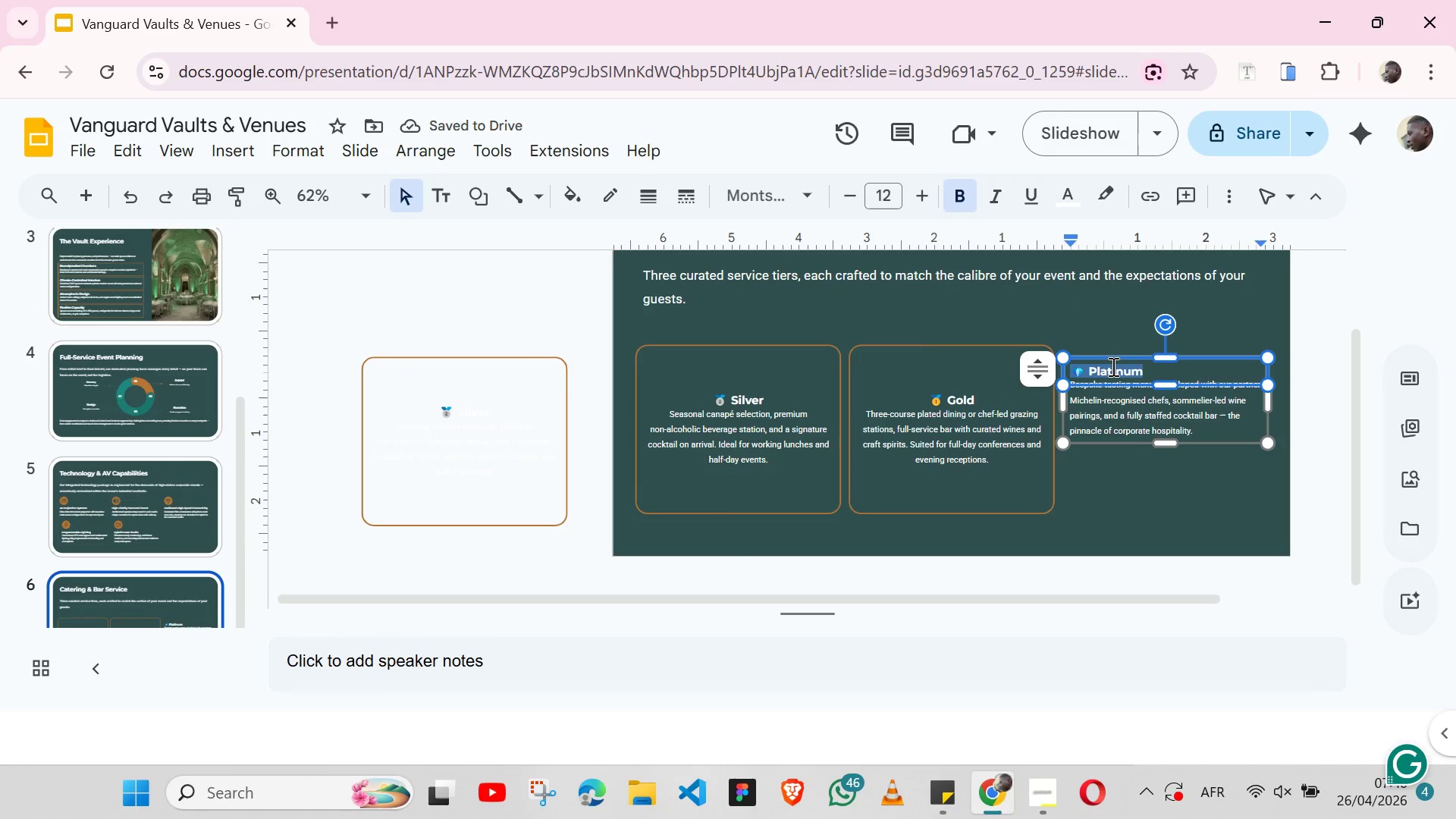 
triple_click([1112, 366])
 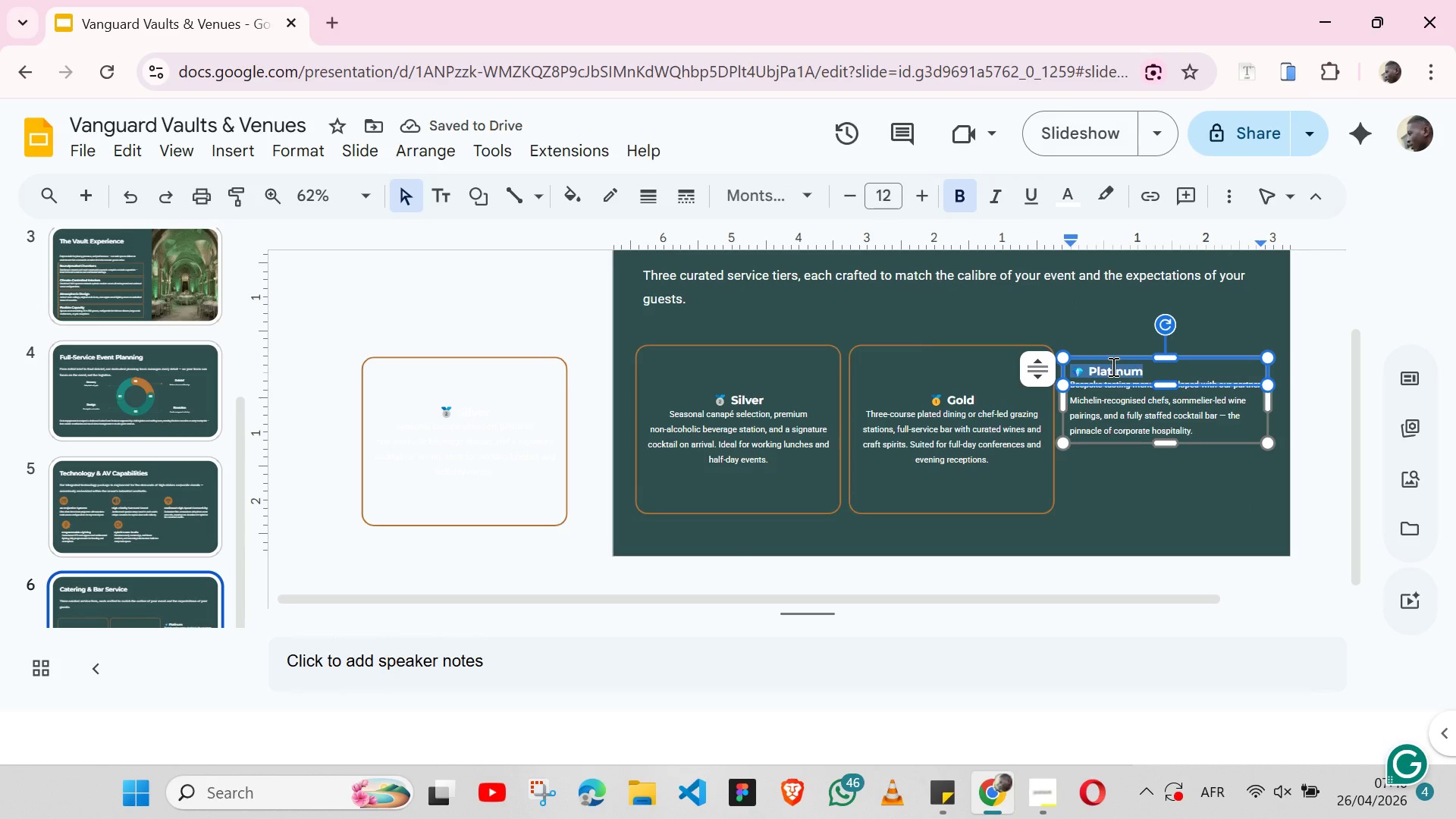 
key(Control+X)
 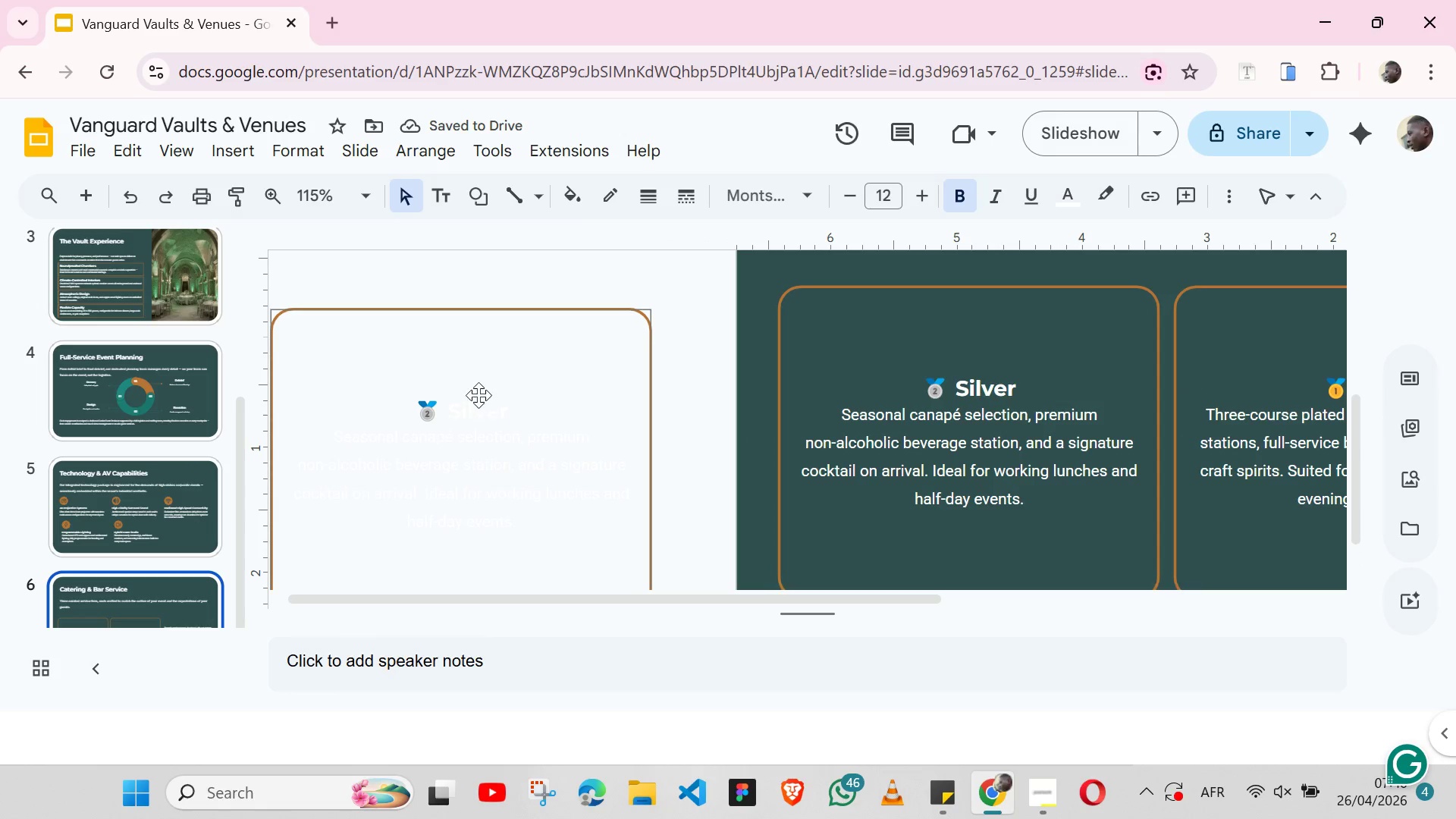 
double_click([476, 407])
 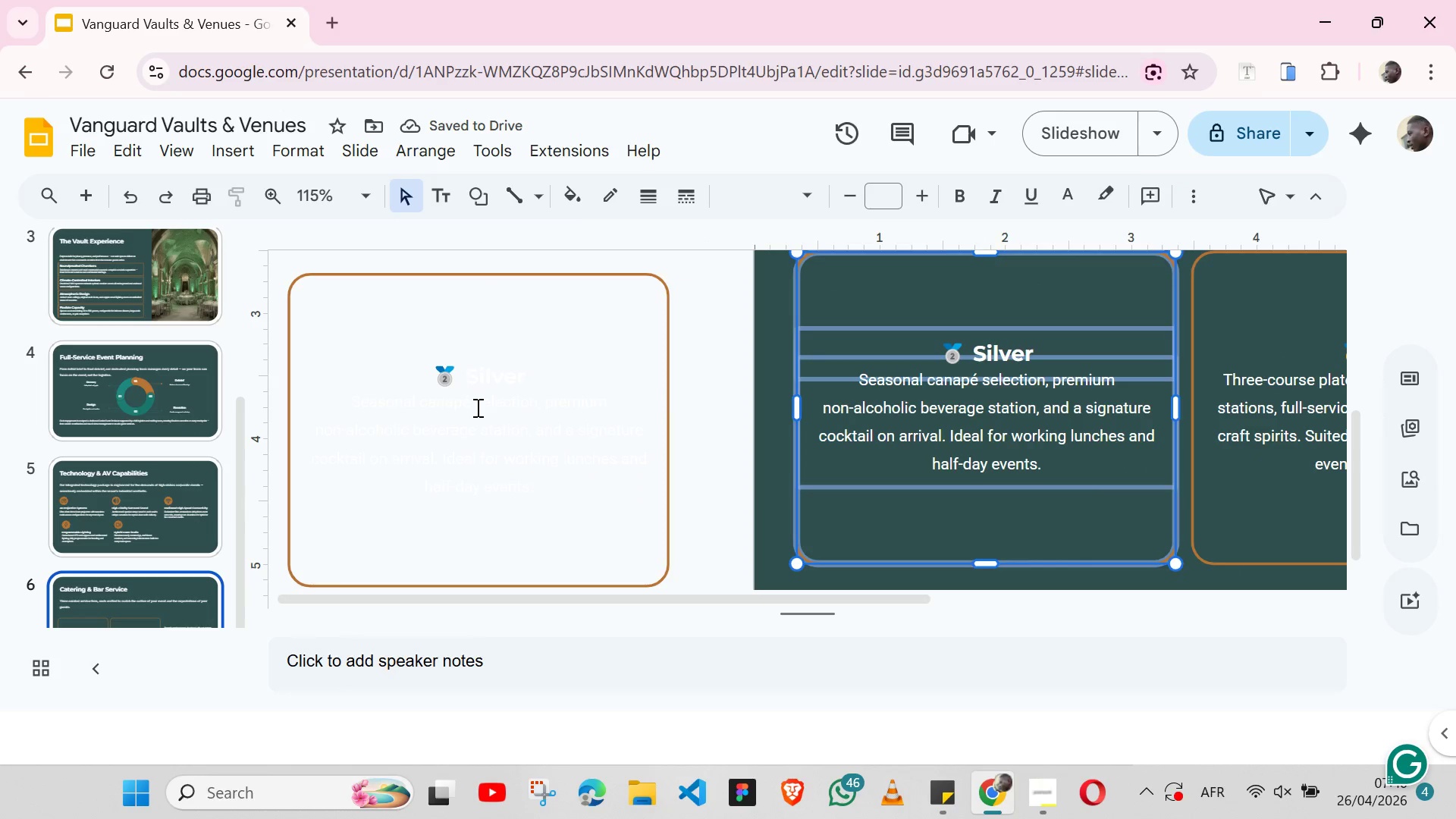 
triple_click([476, 407])
 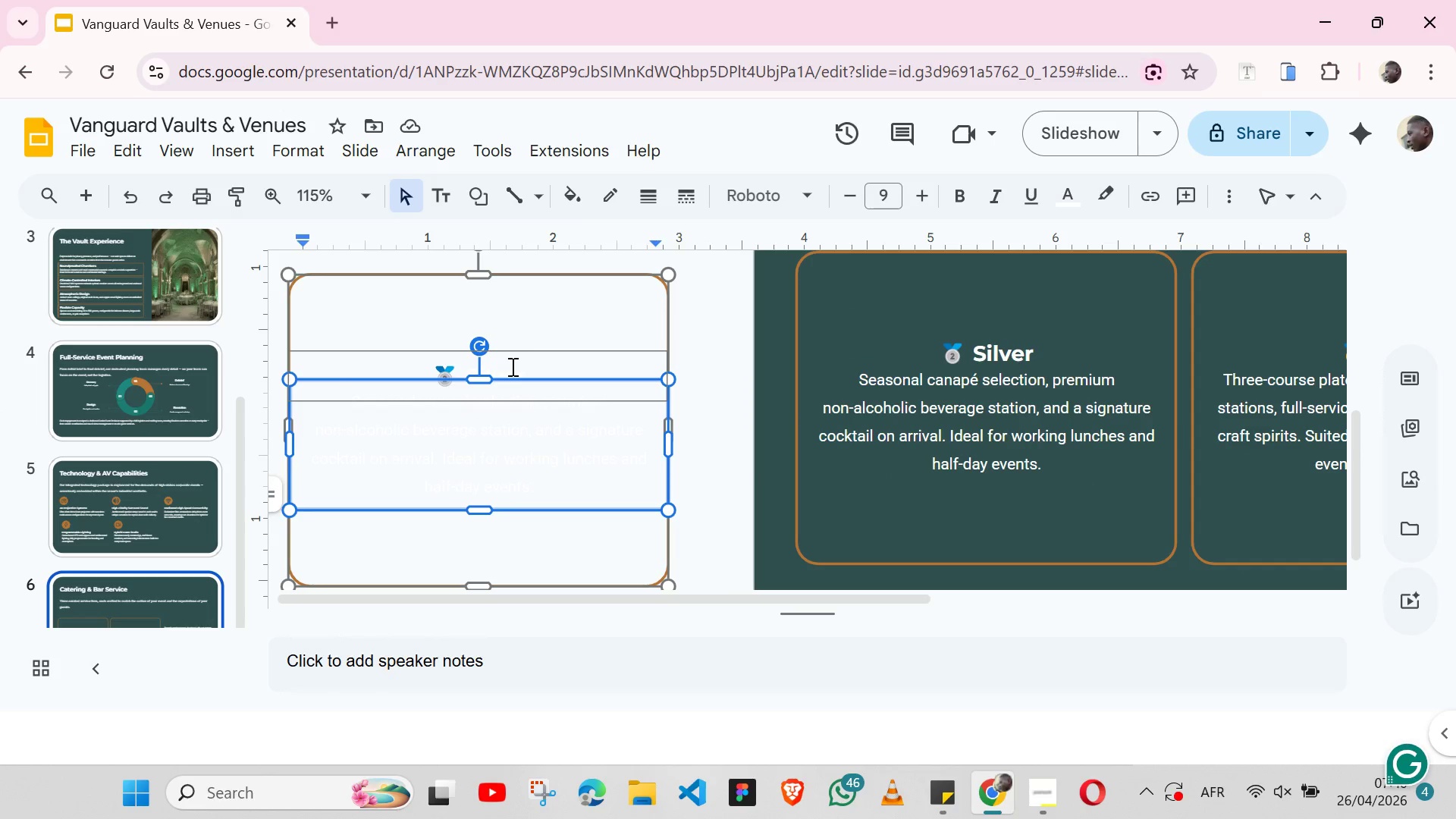 
double_click([511, 366])
 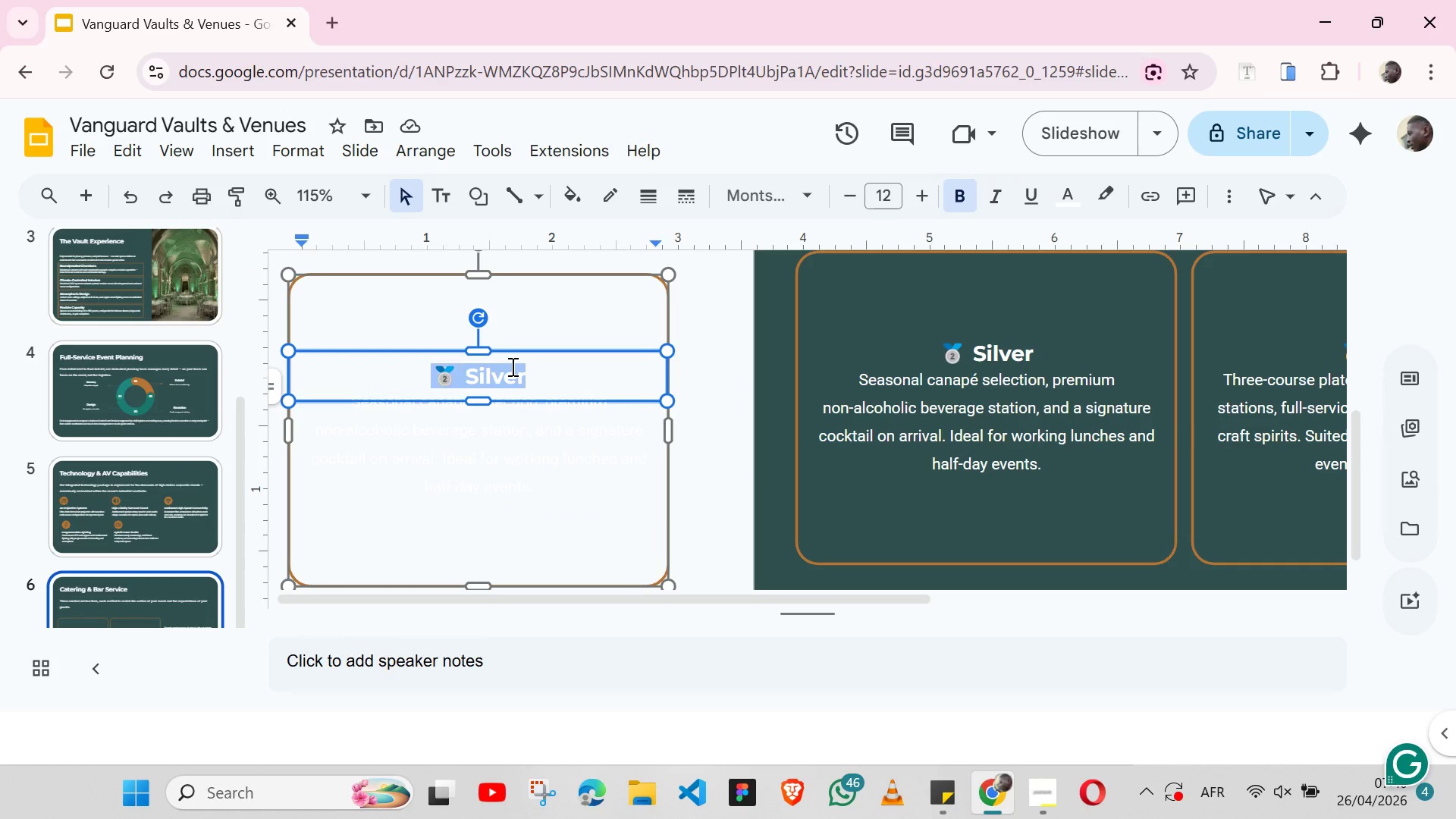 
triple_click([511, 366])
 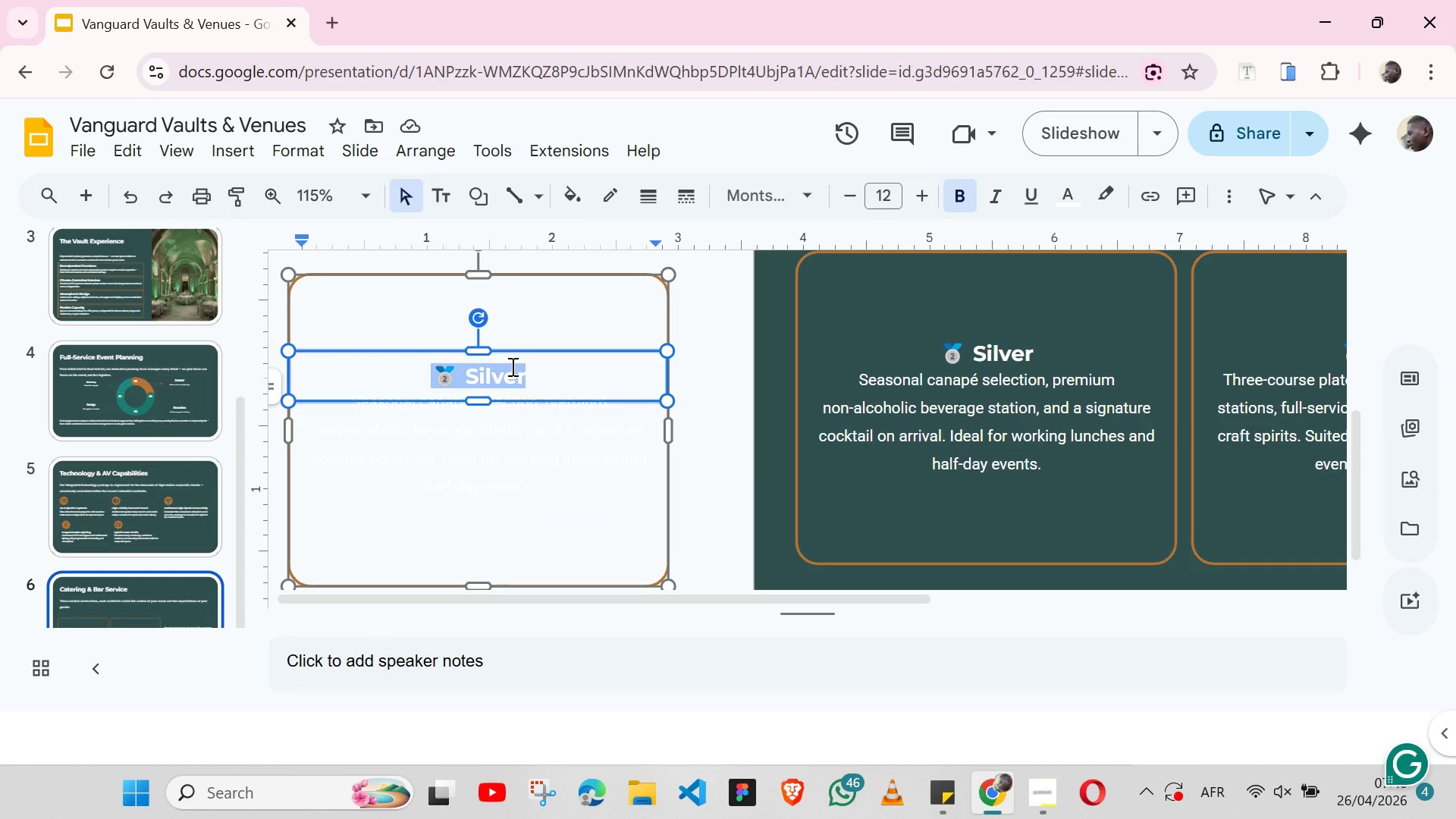 
key(Control+ControlLeft)
 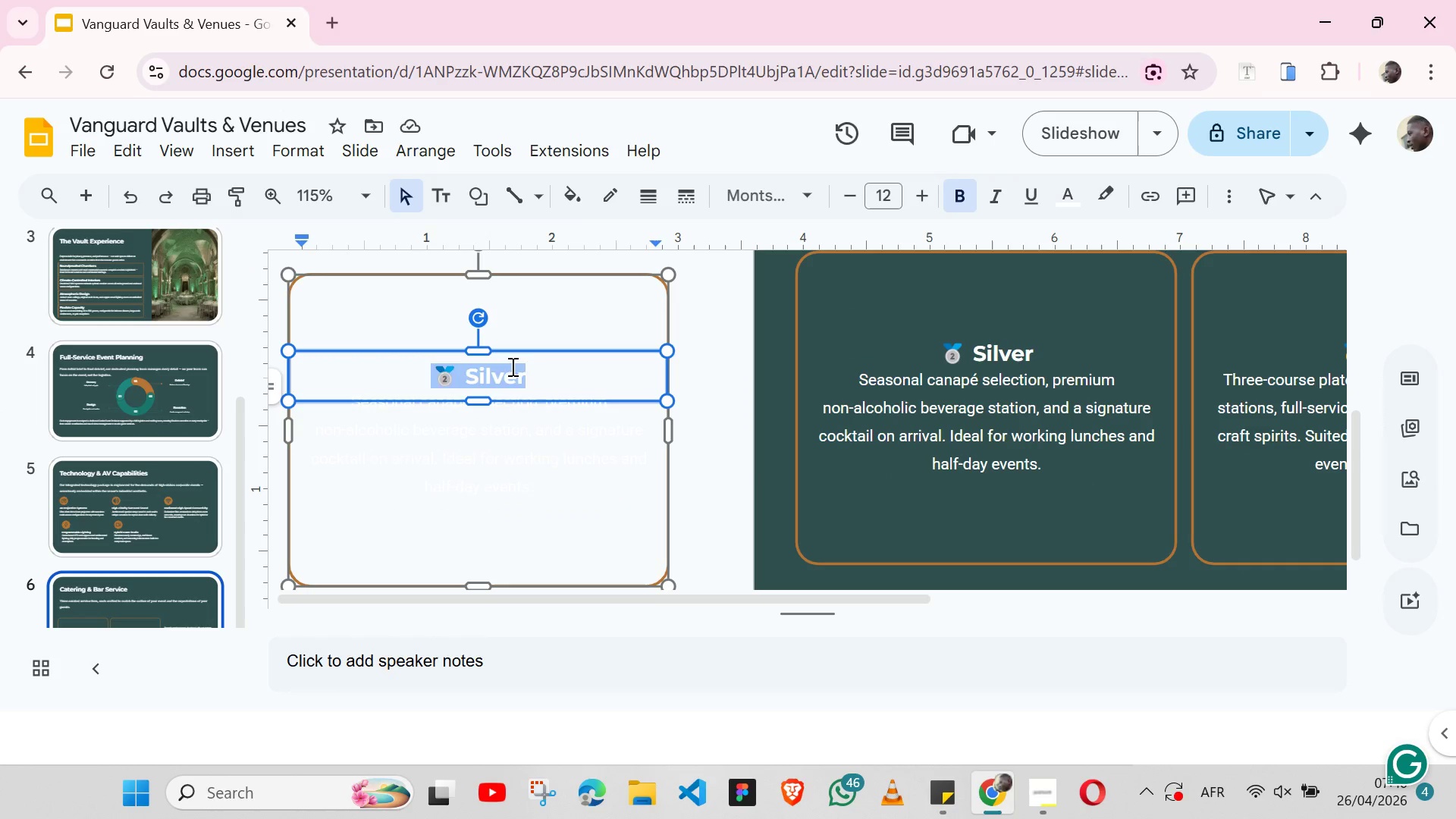 
key(Control+V)
 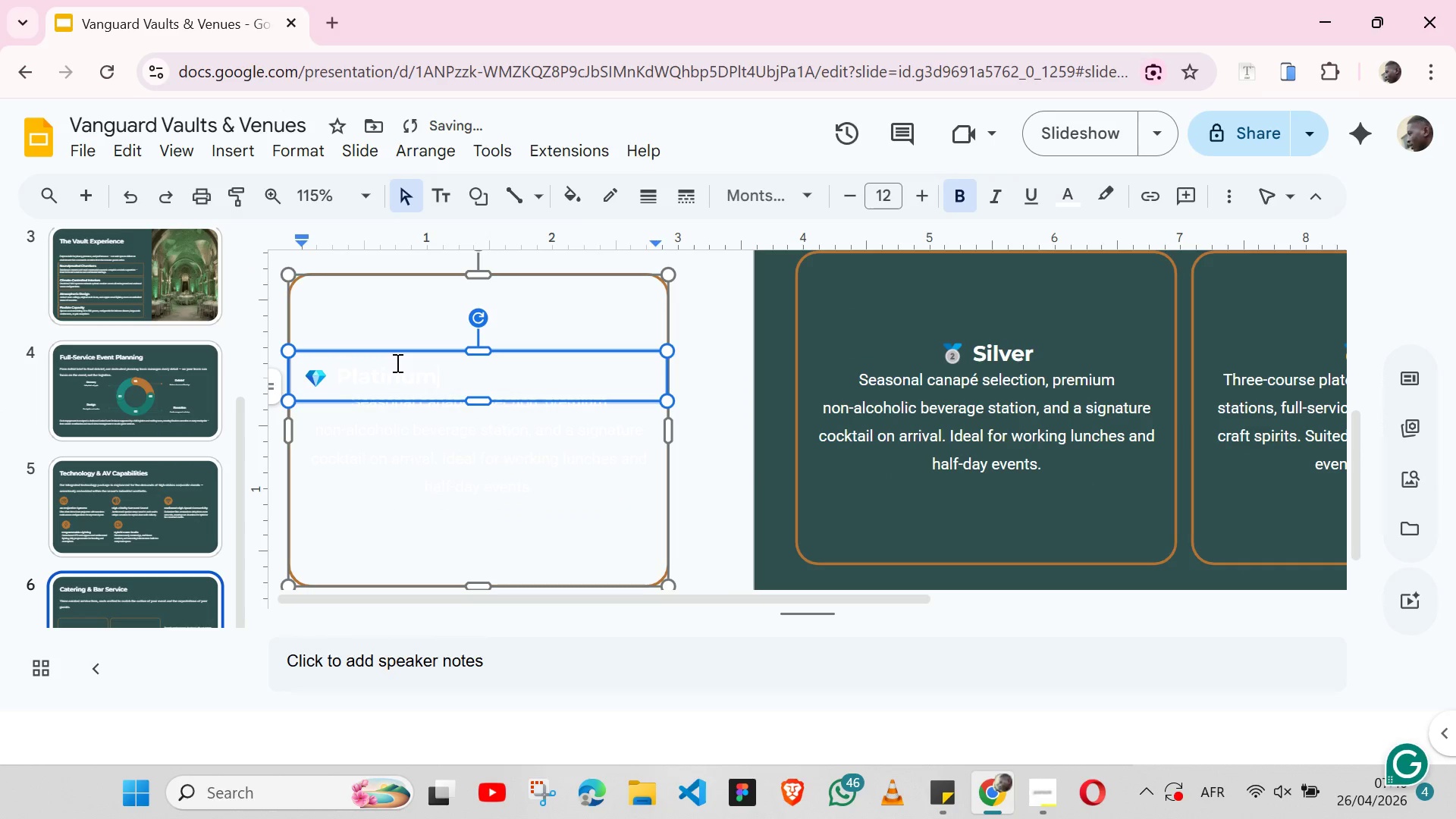 
double_click([396, 362])
 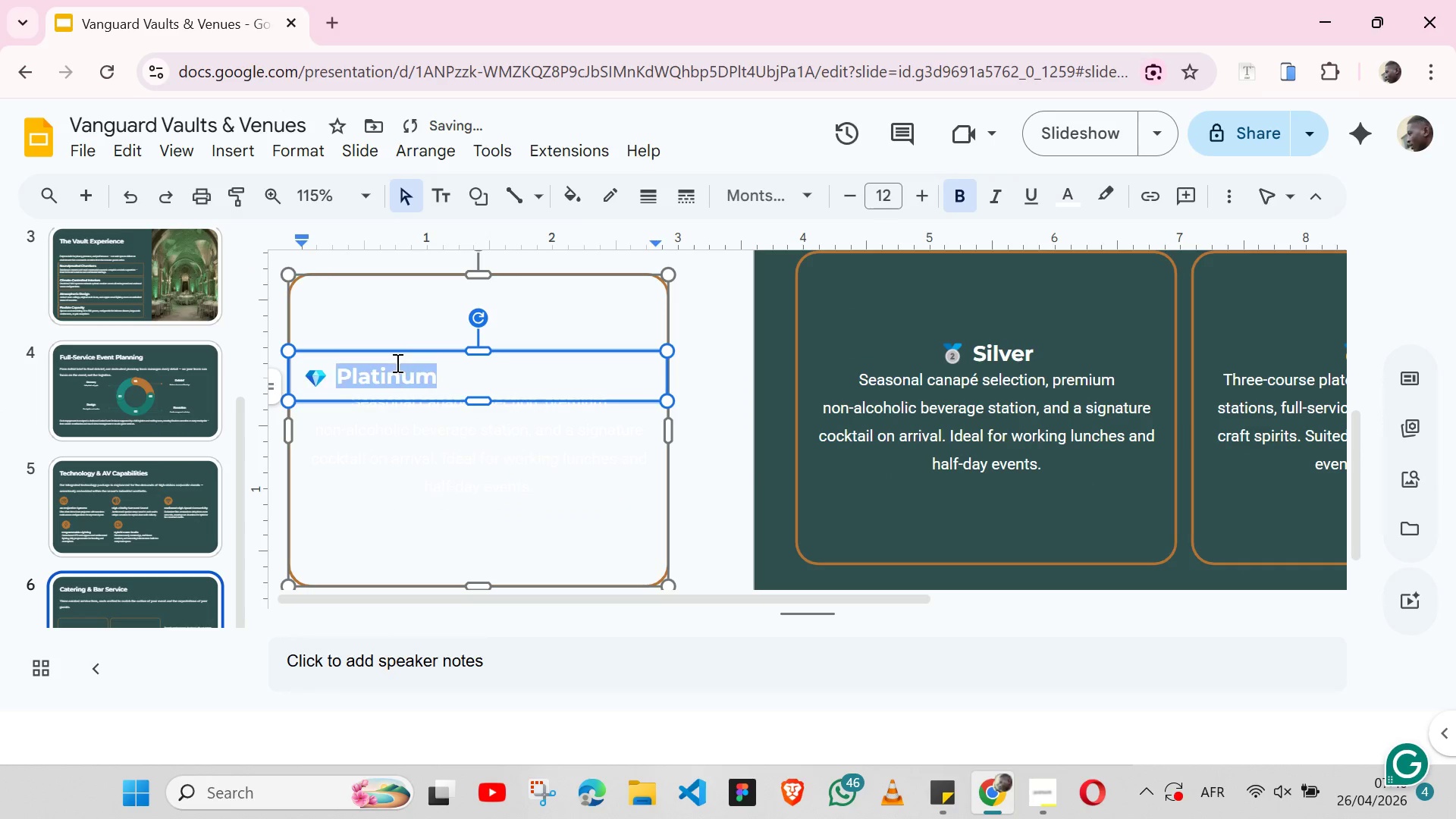 
triple_click([396, 362])
 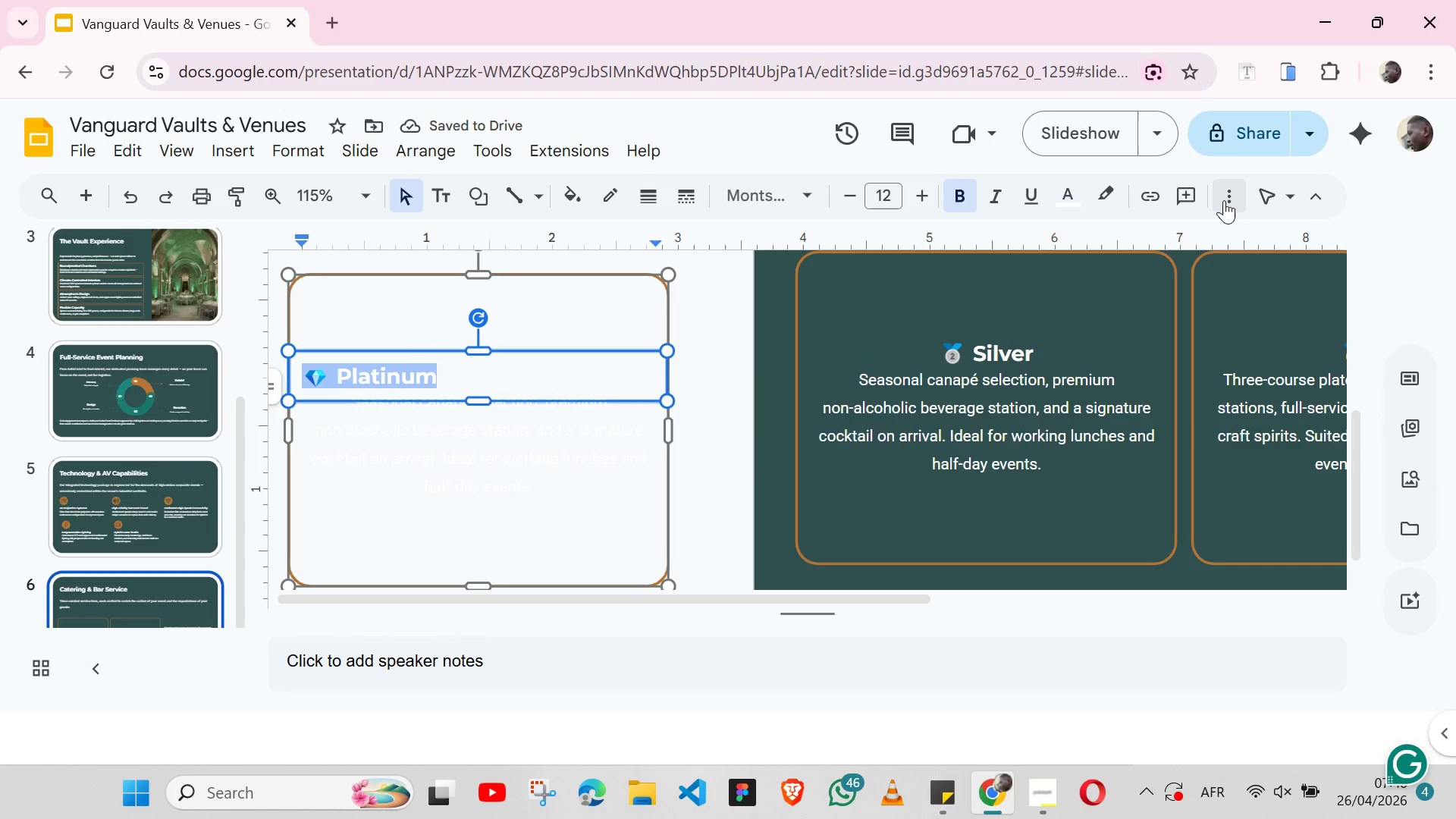 
left_click([1224, 200])
 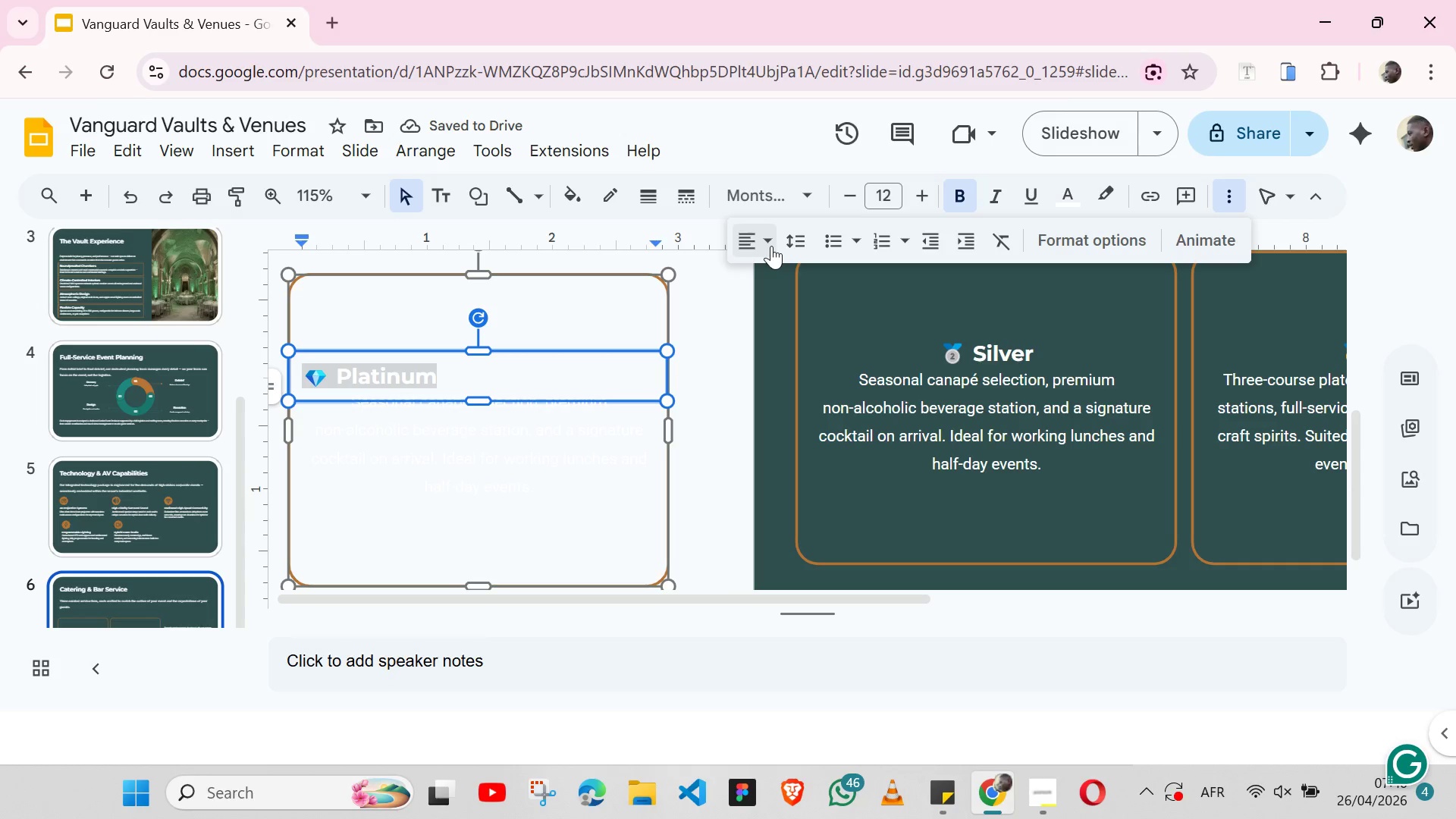 
left_click([771, 246])
 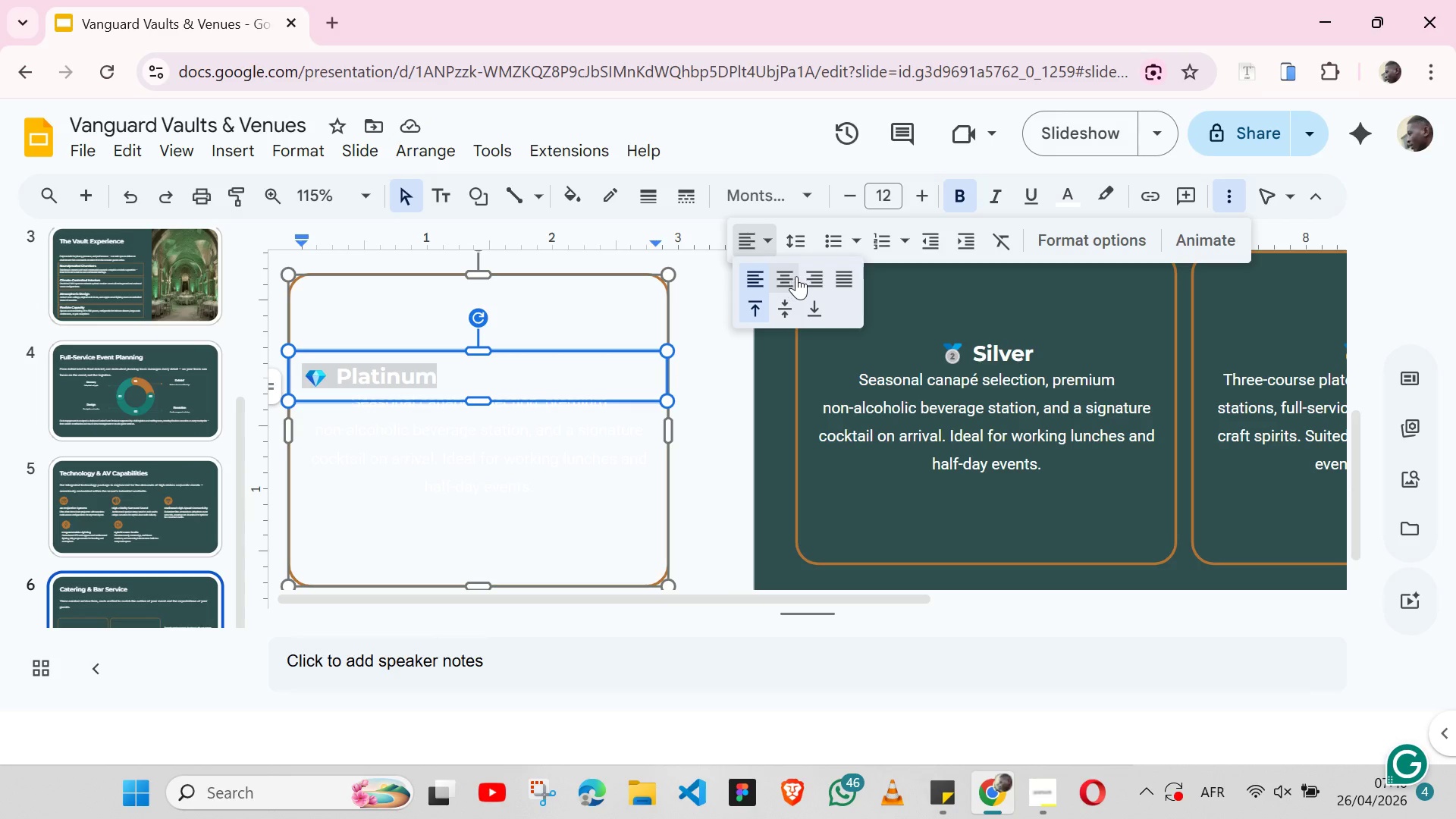 
left_click([796, 276])
 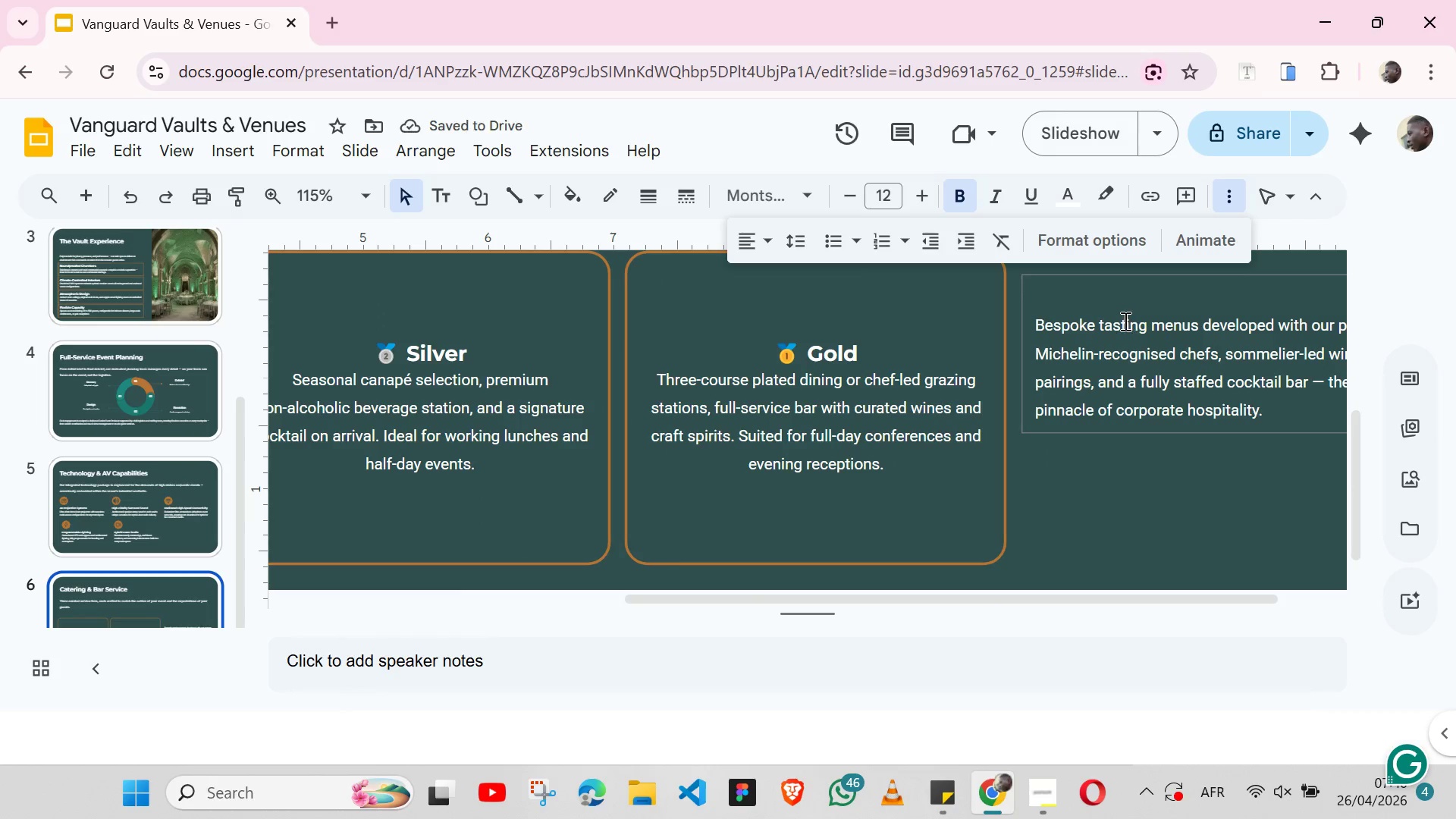 
double_click([1129, 328])
 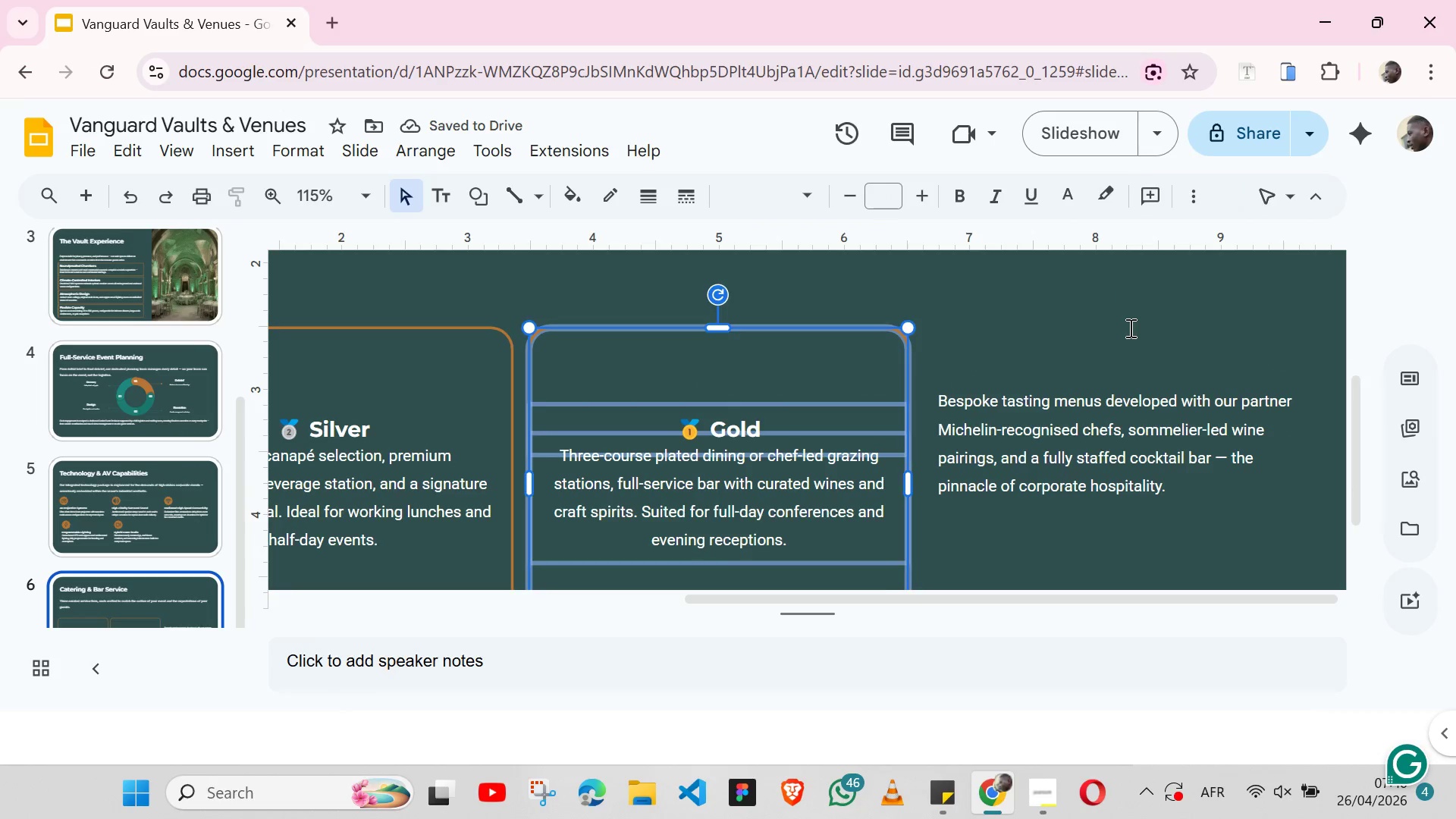 
triple_click([1129, 328])
 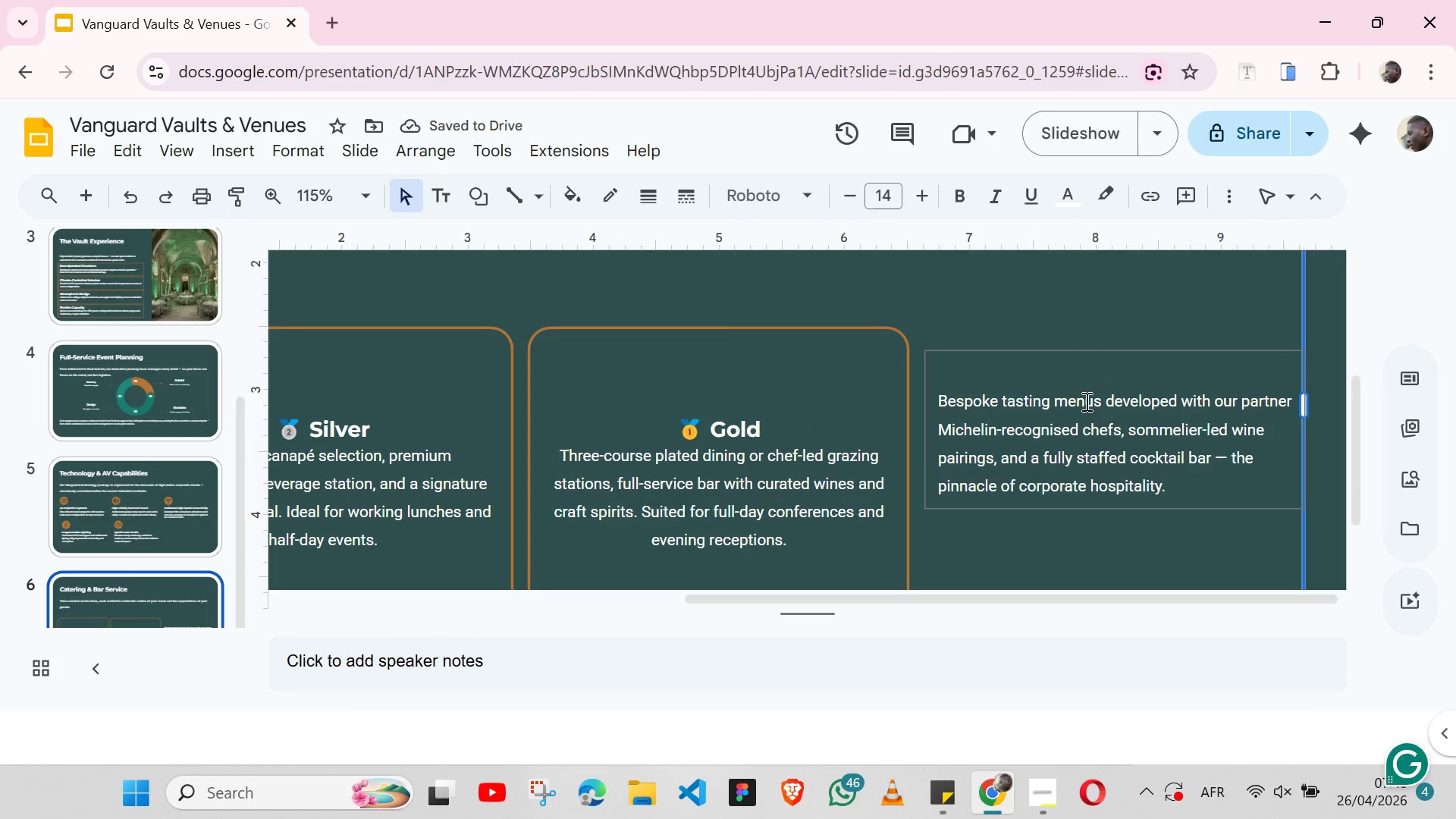 
double_click([1085, 401])
 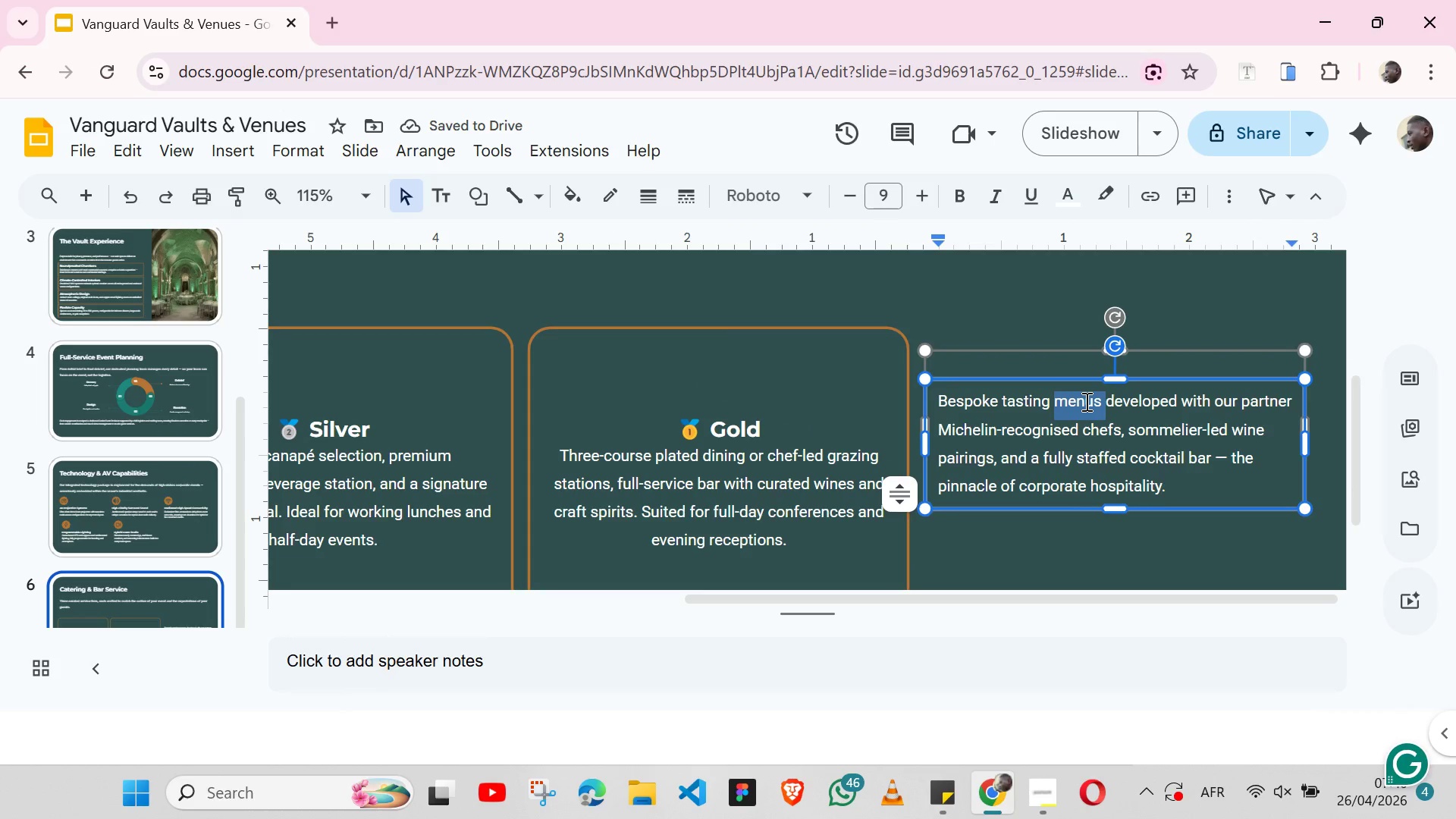 
triple_click([1085, 401])
 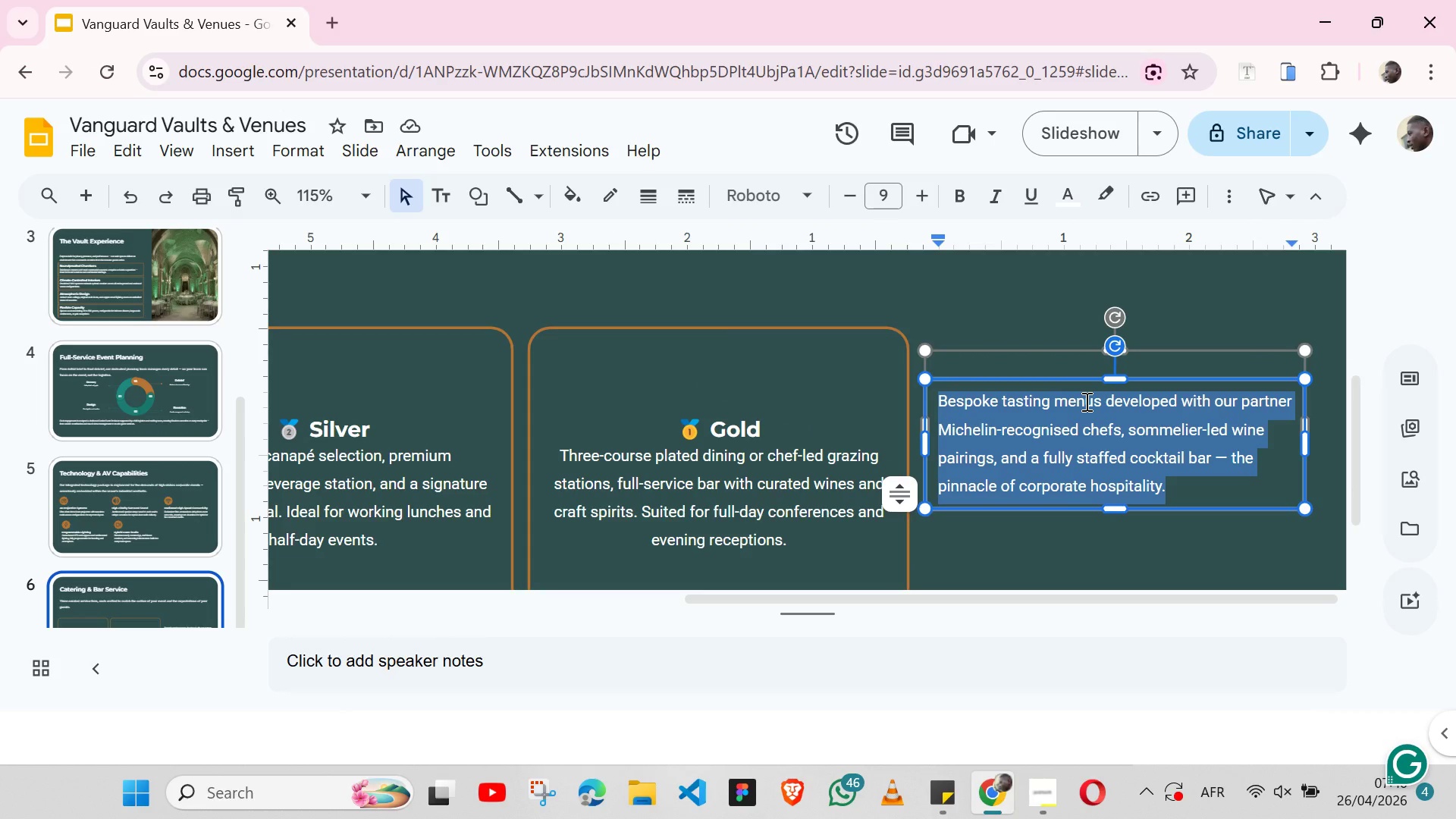 
key(Control+X)
 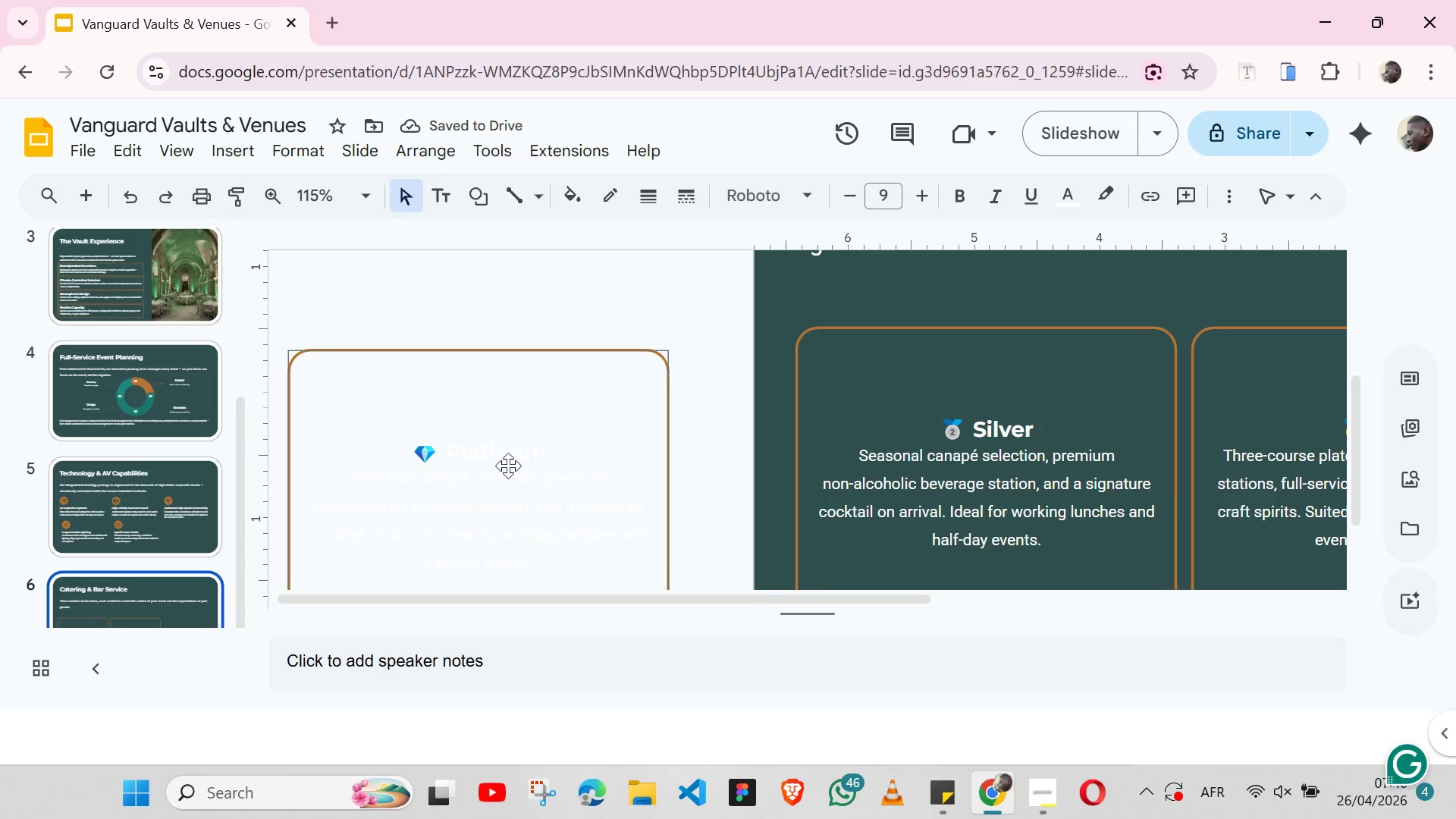 
double_click([493, 482])
 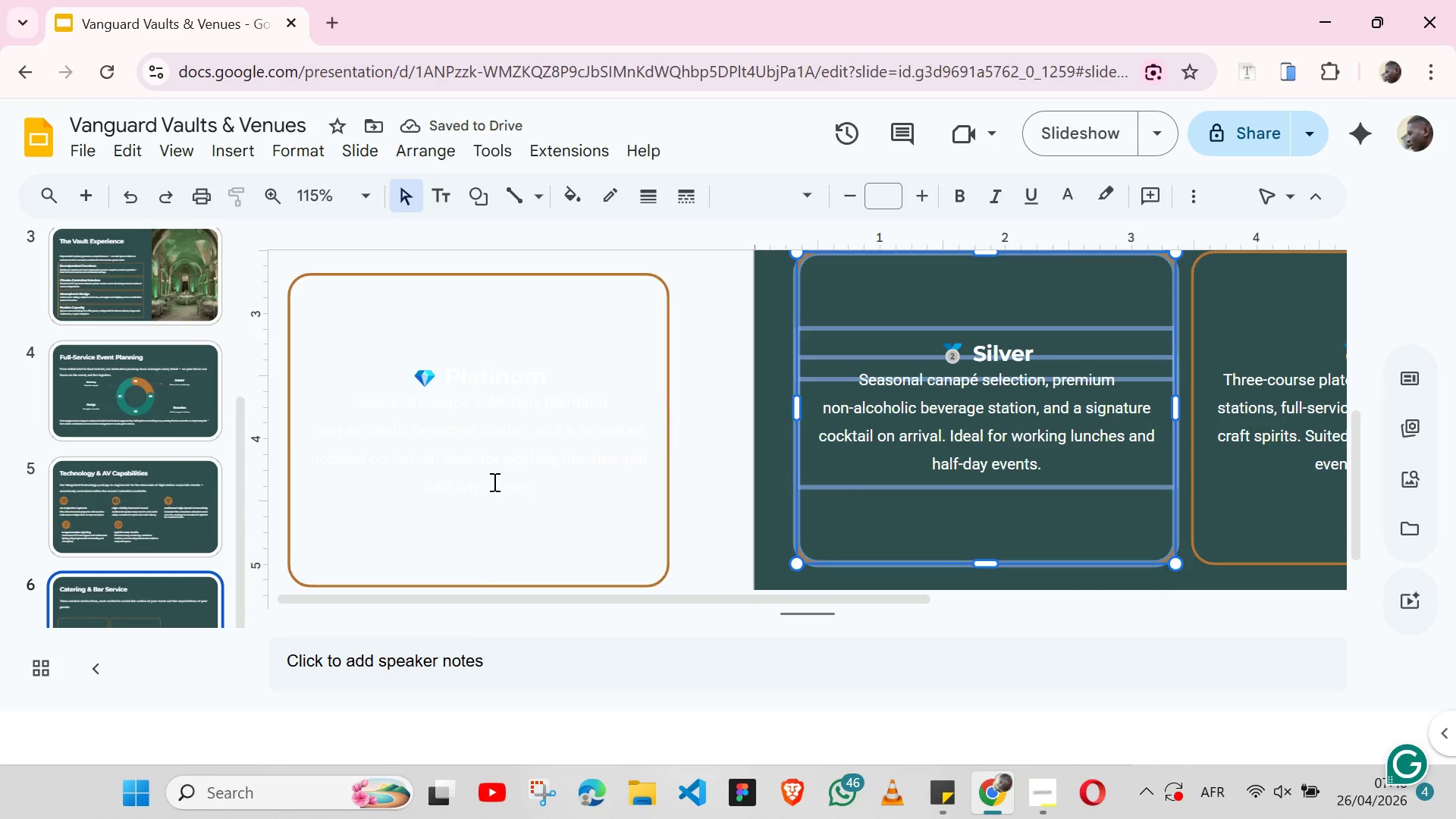 
triple_click([493, 482])
 